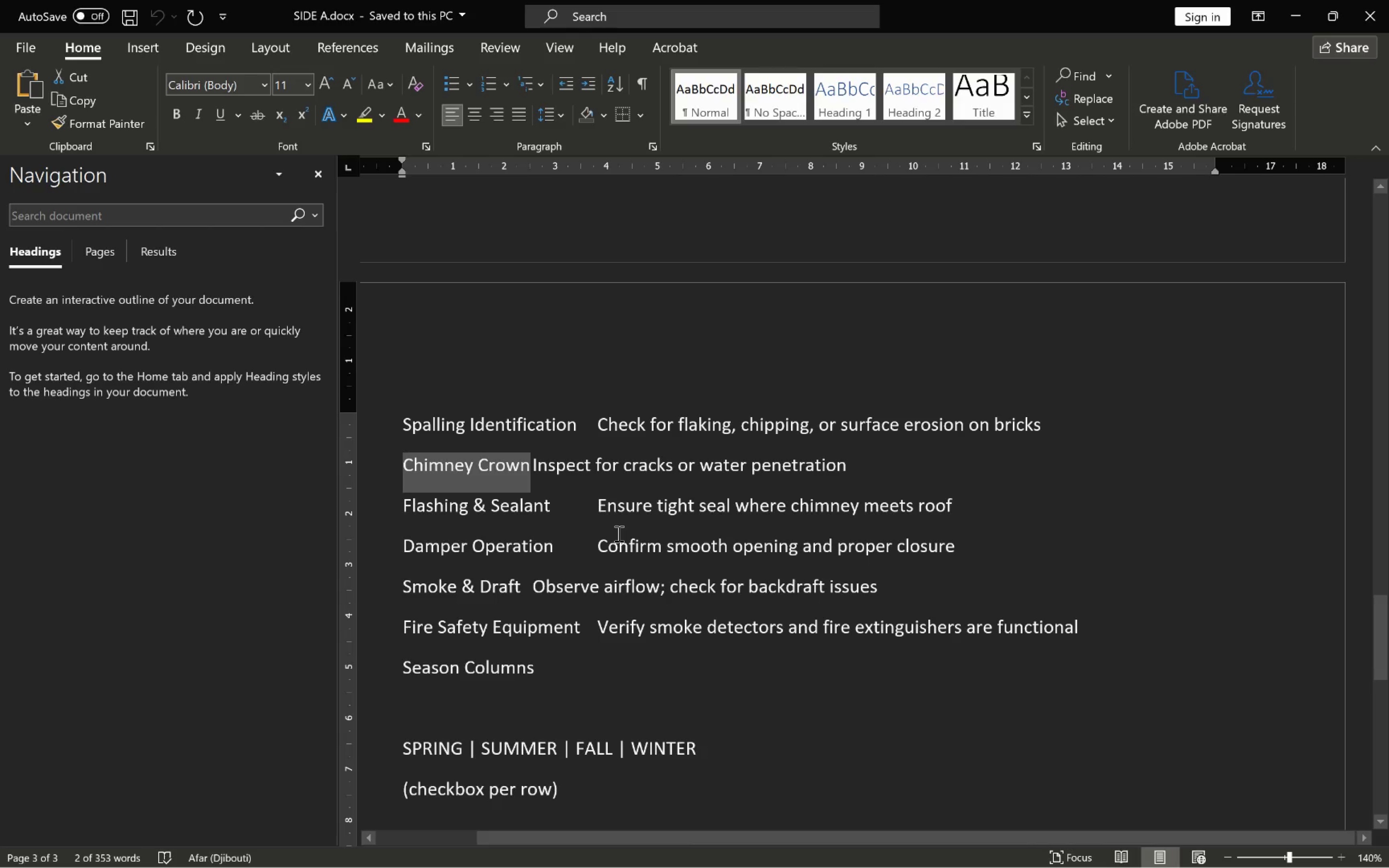 
key(Alt+AltLeft)
 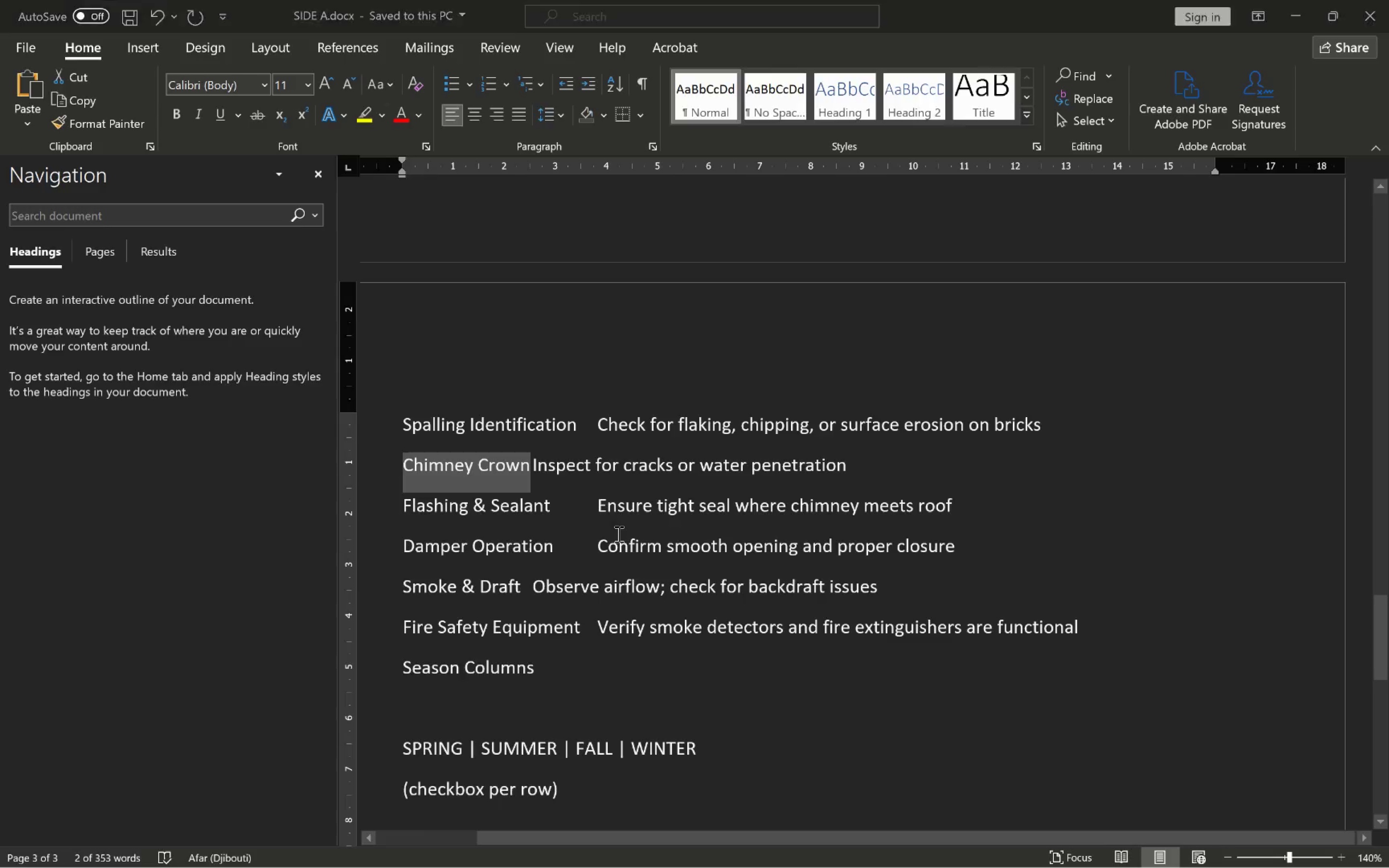 
key(Alt+Tab)
 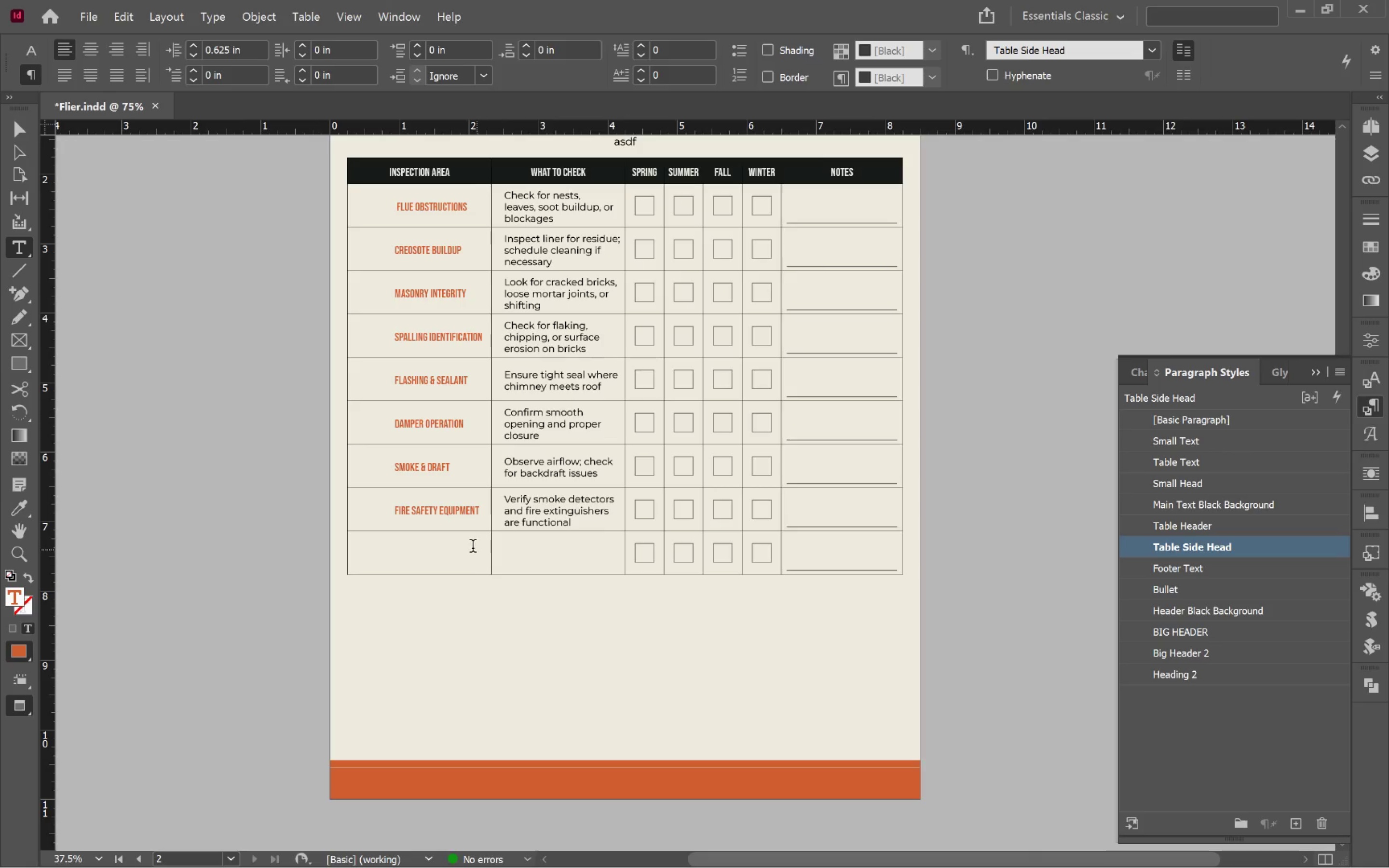 
left_click([465, 547])
 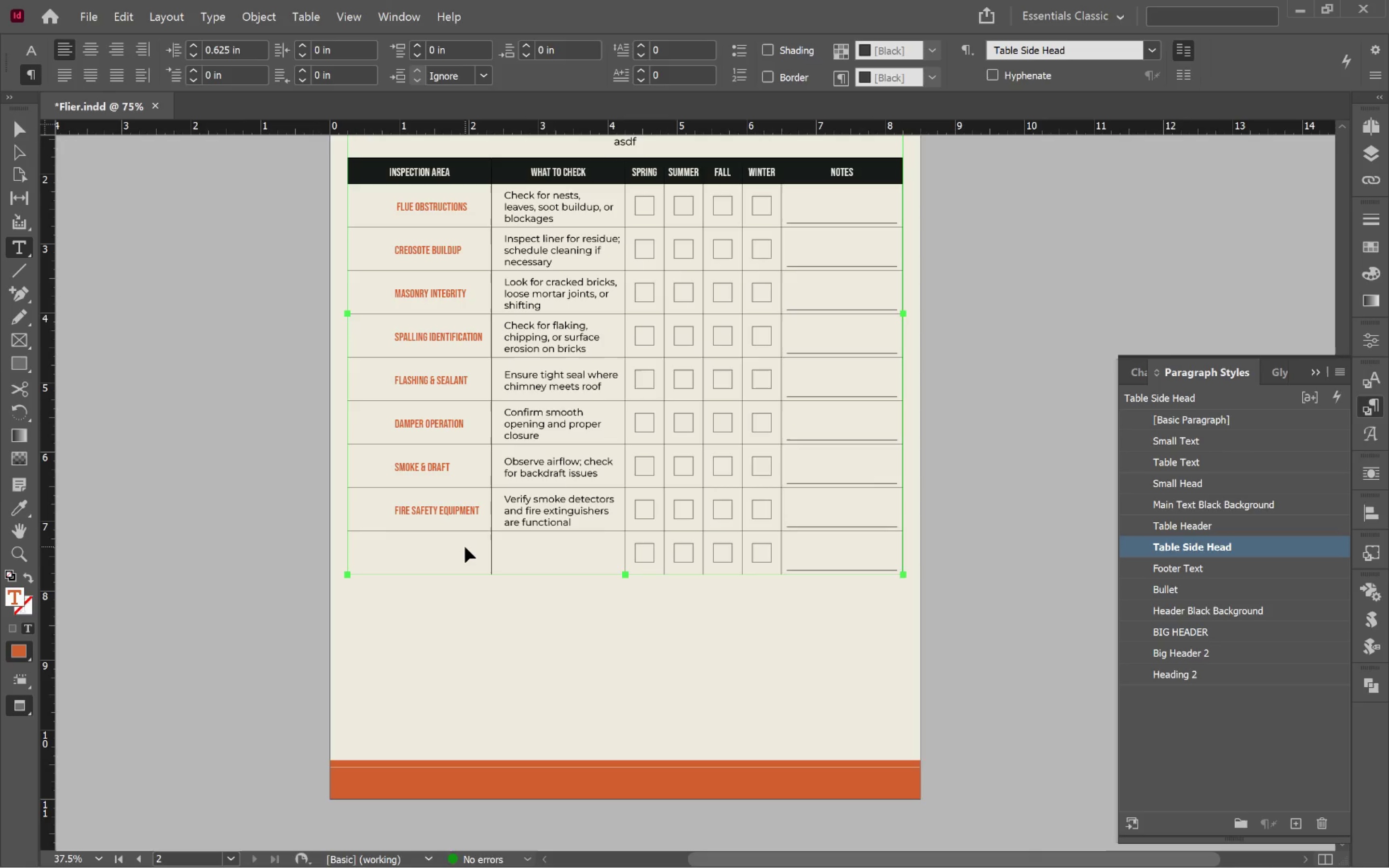 
key(Control+V)
 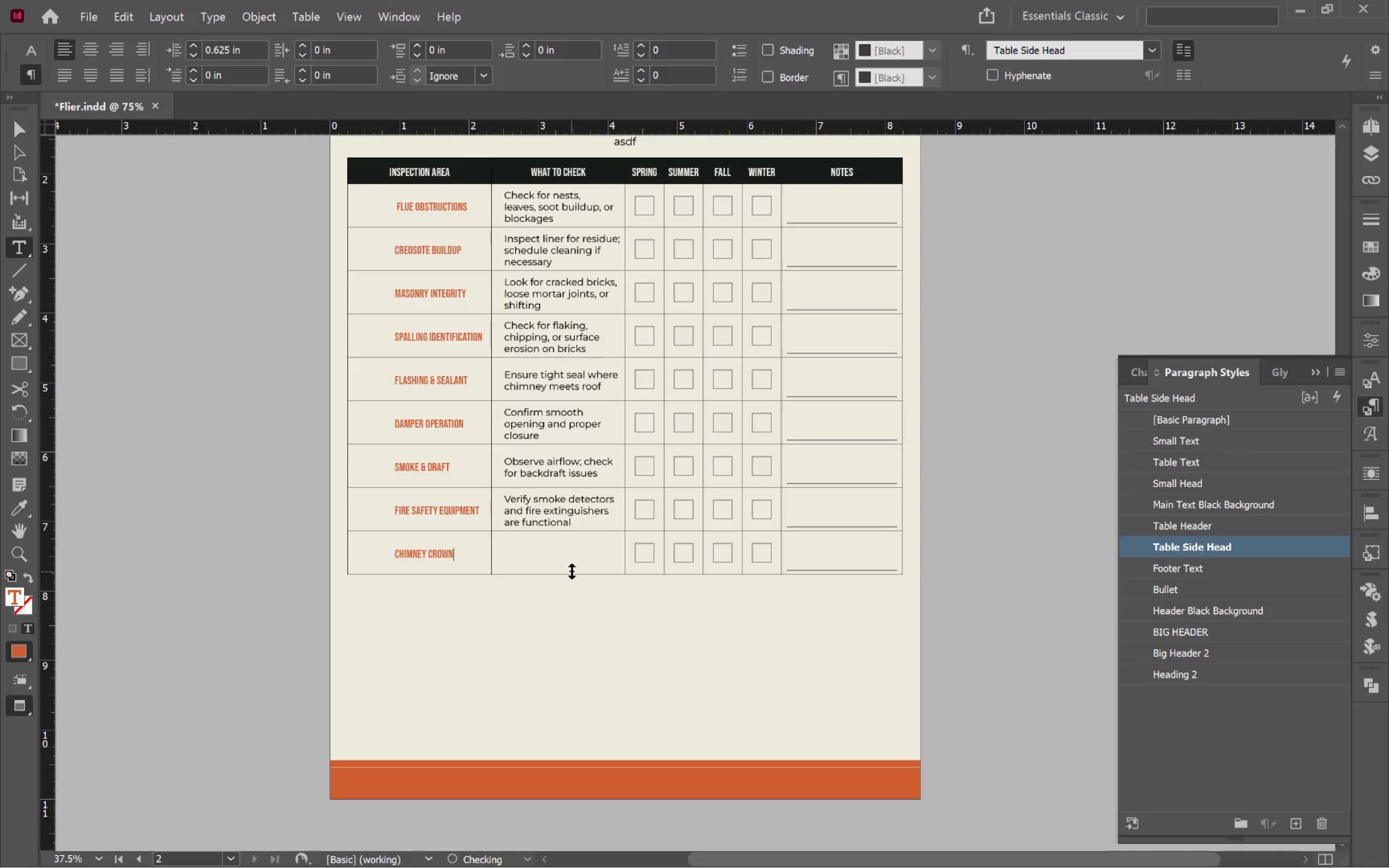 
key(Alt+AltLeft)
 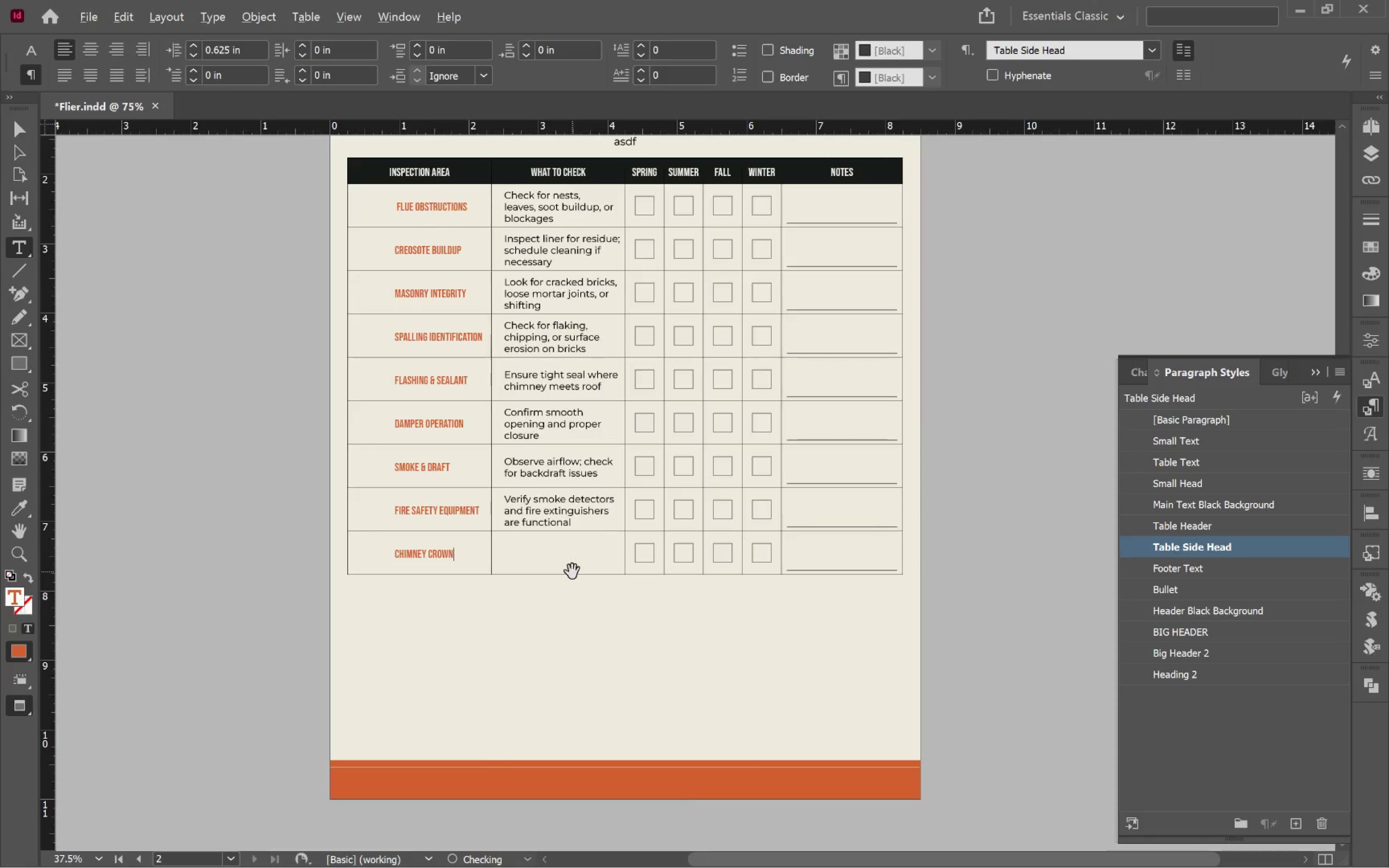 
key(Alt+Tab)
 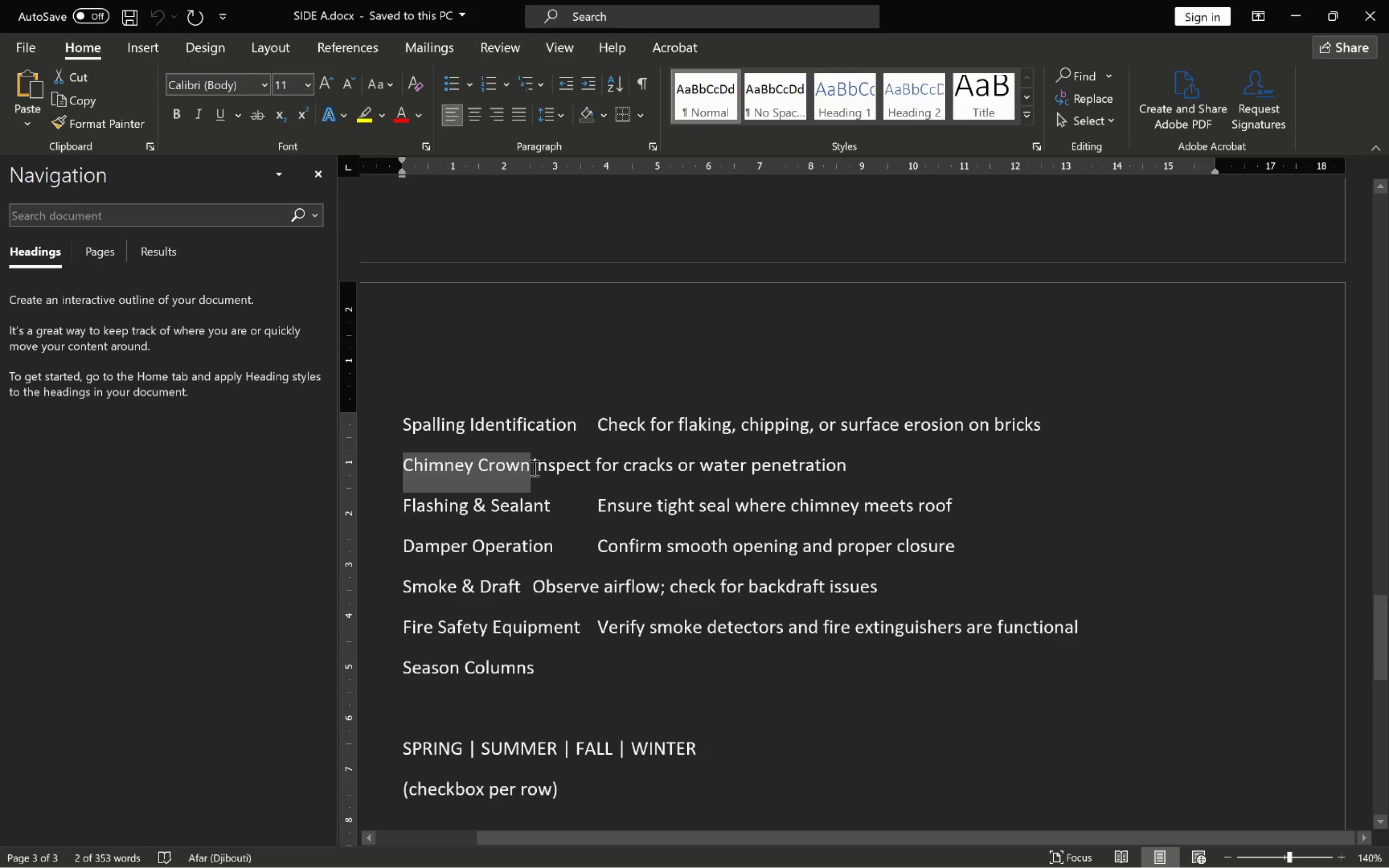 
left_click([537, 466])
 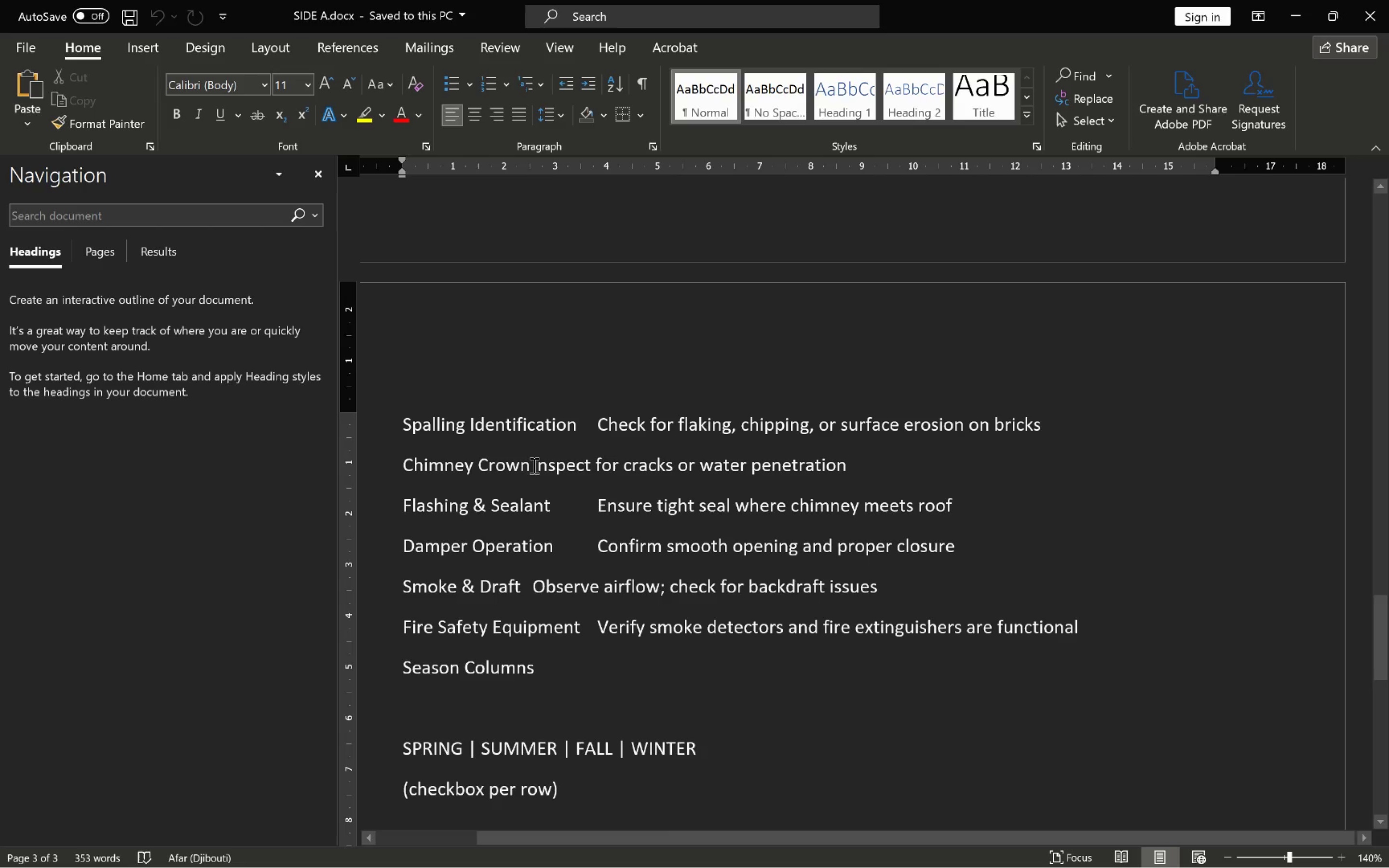 
left_click_drag(start_coordinate=[533, 465], to_coordinate=[808, 477])
 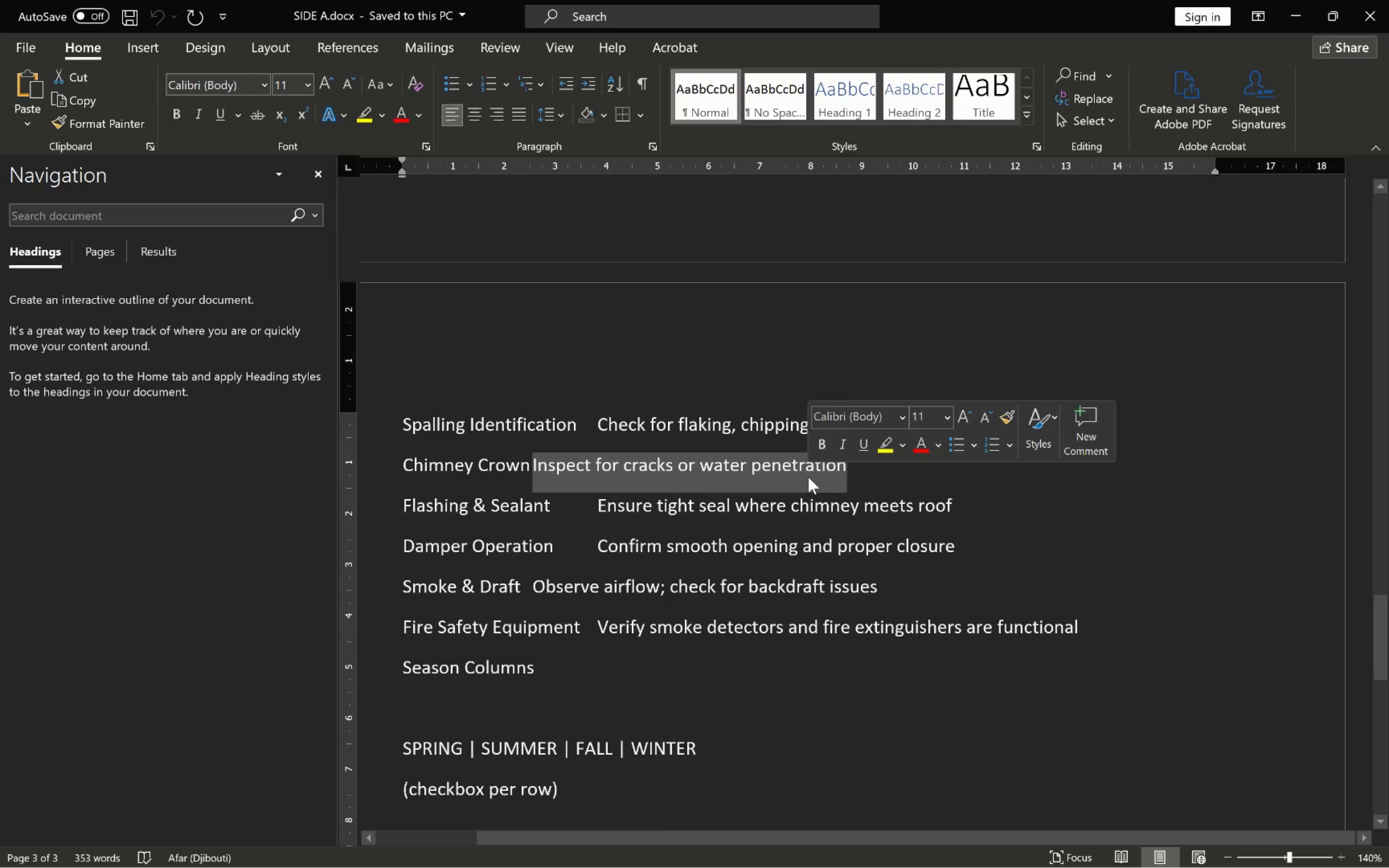 
key(Control+C)
 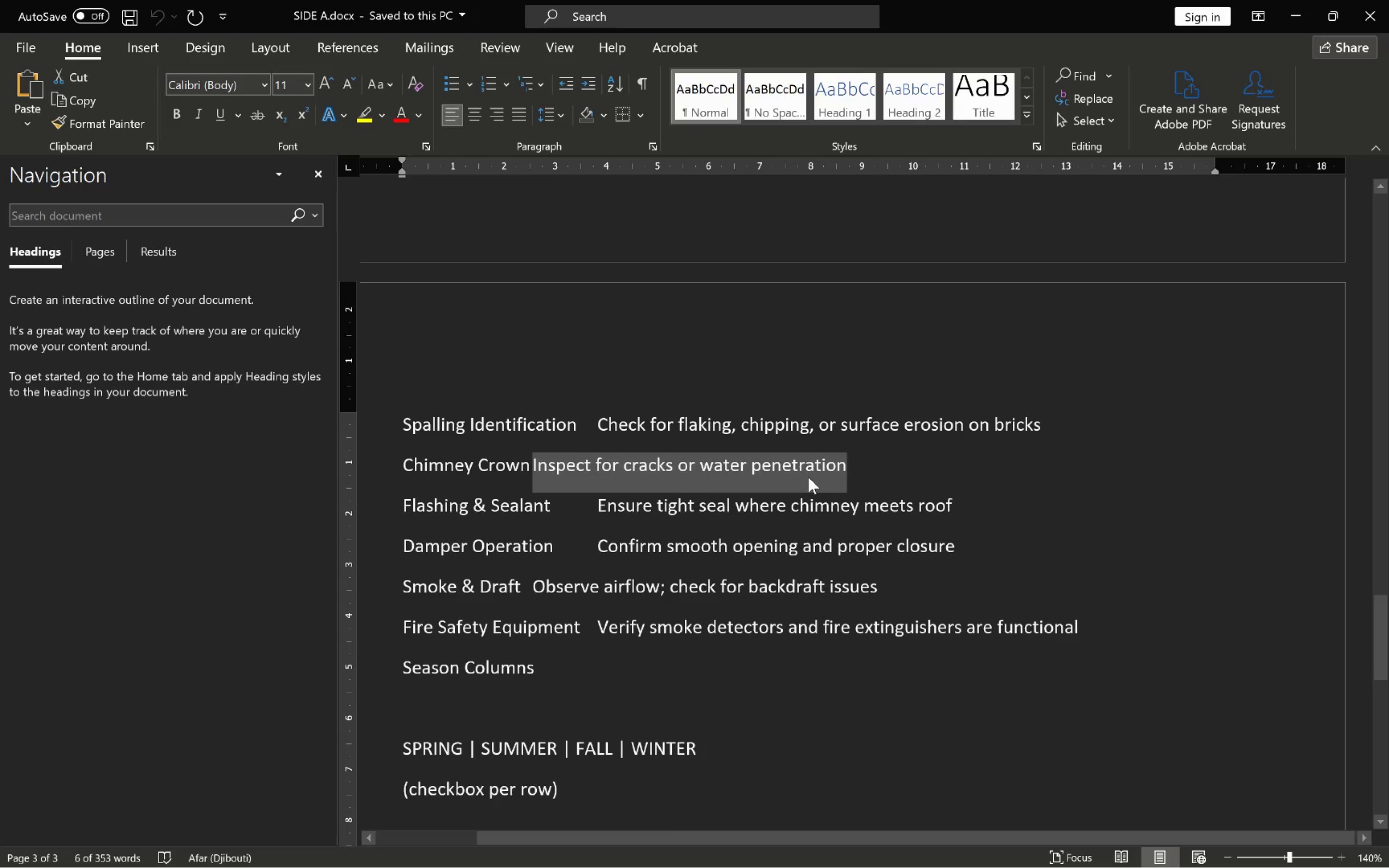 
key(Alt+AltLeft)
 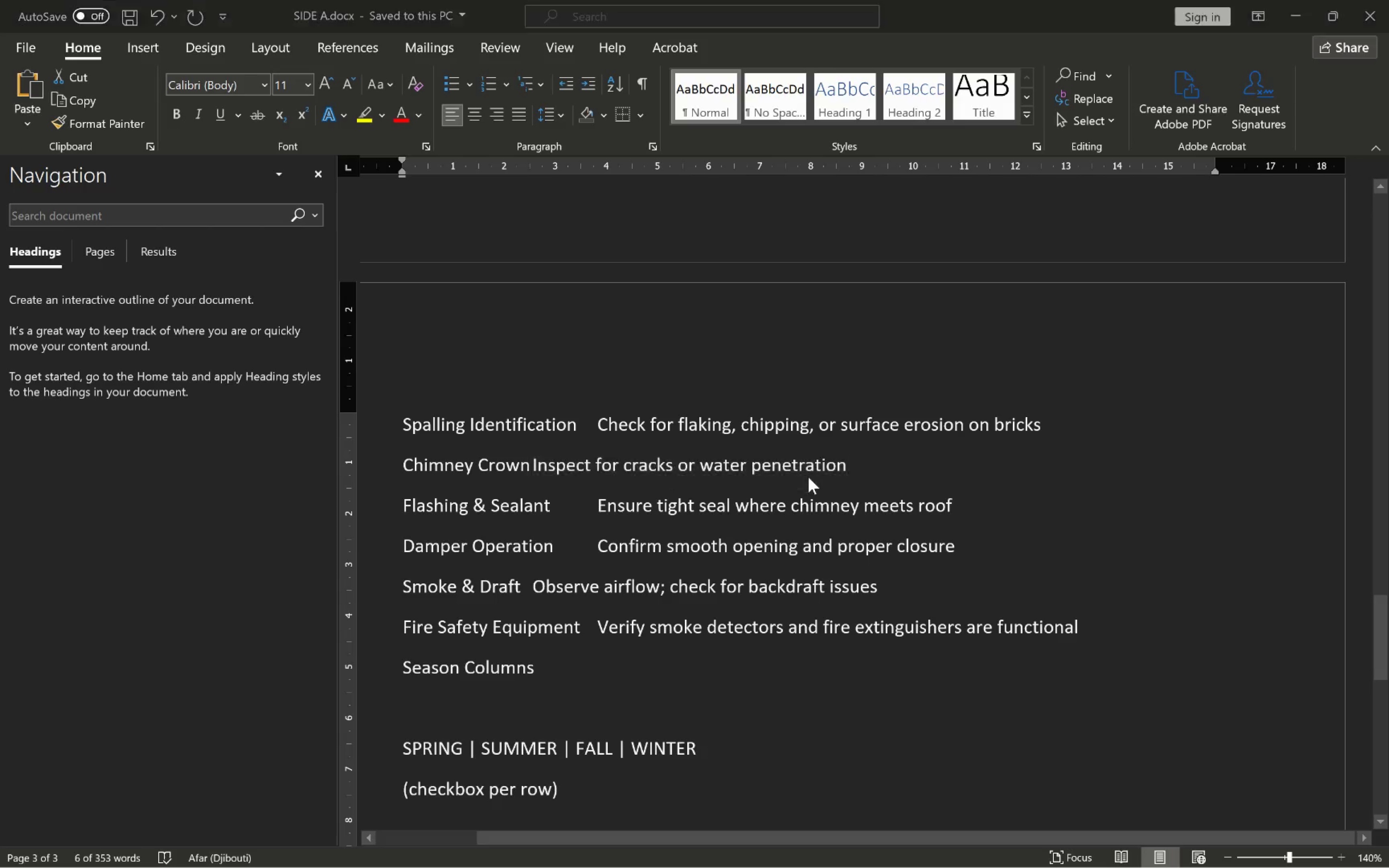 
key(Alt+Tab)
 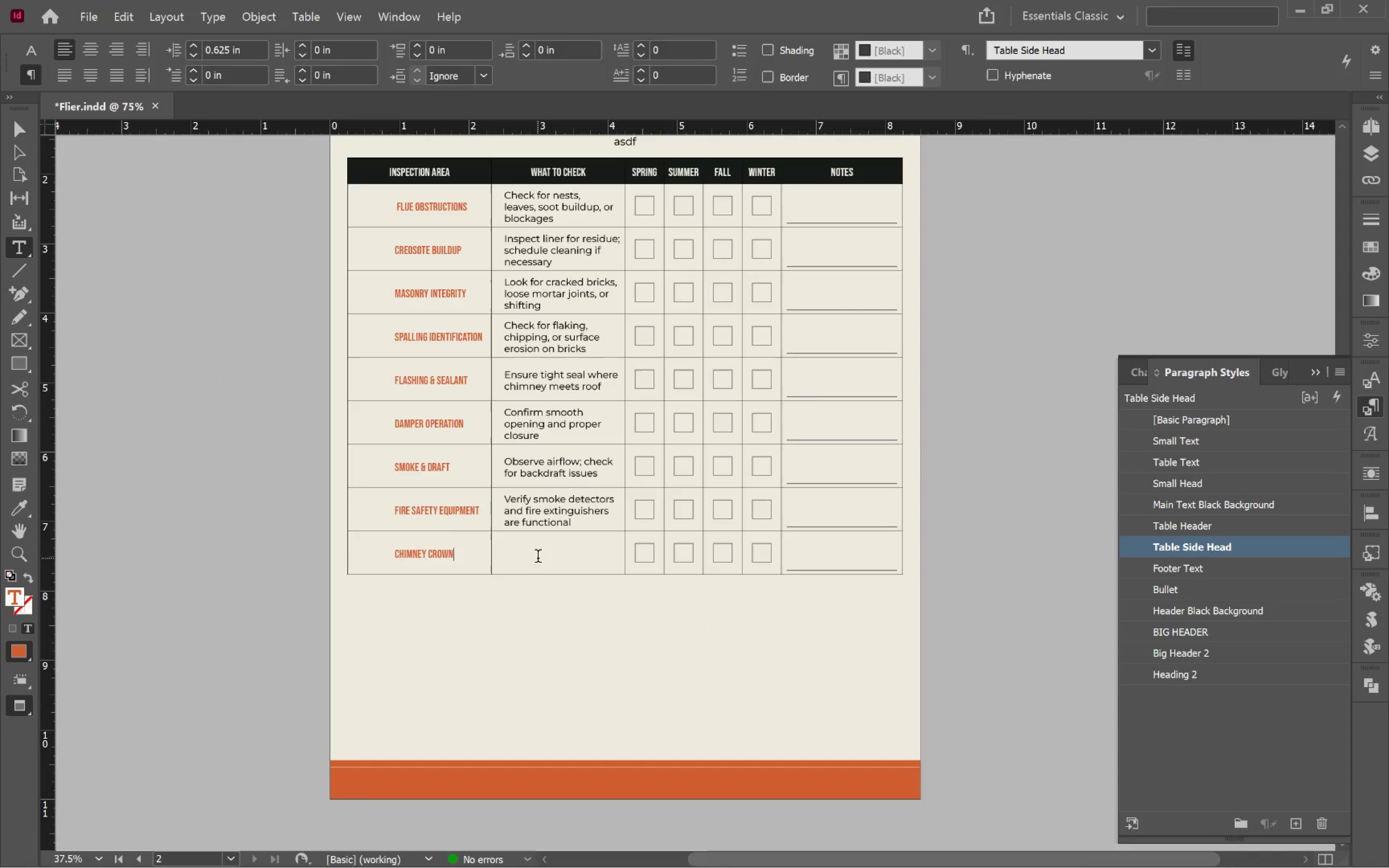 
key(Control+V)
 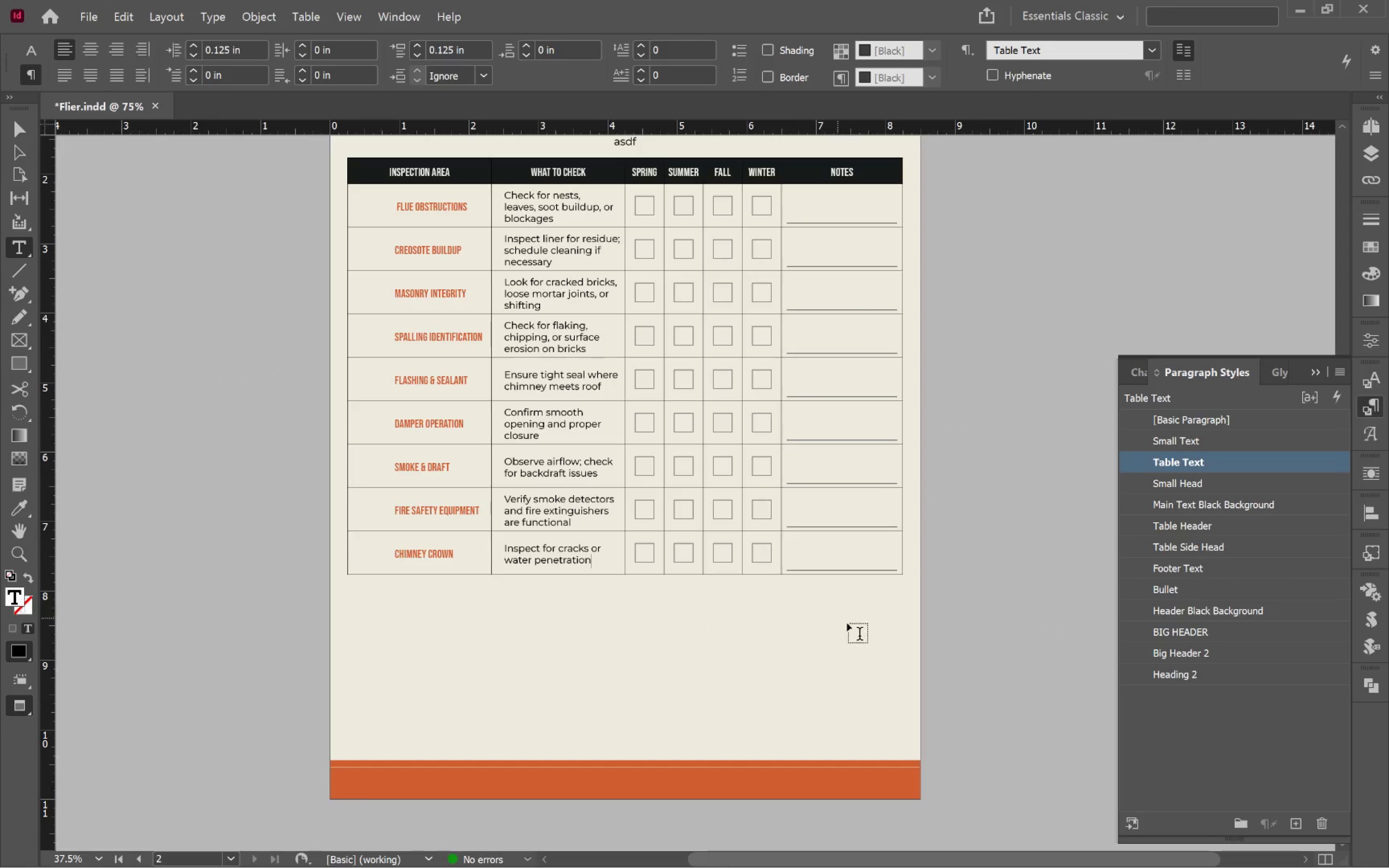 
hold_key(key=ControlLeft, duration=0.65)
 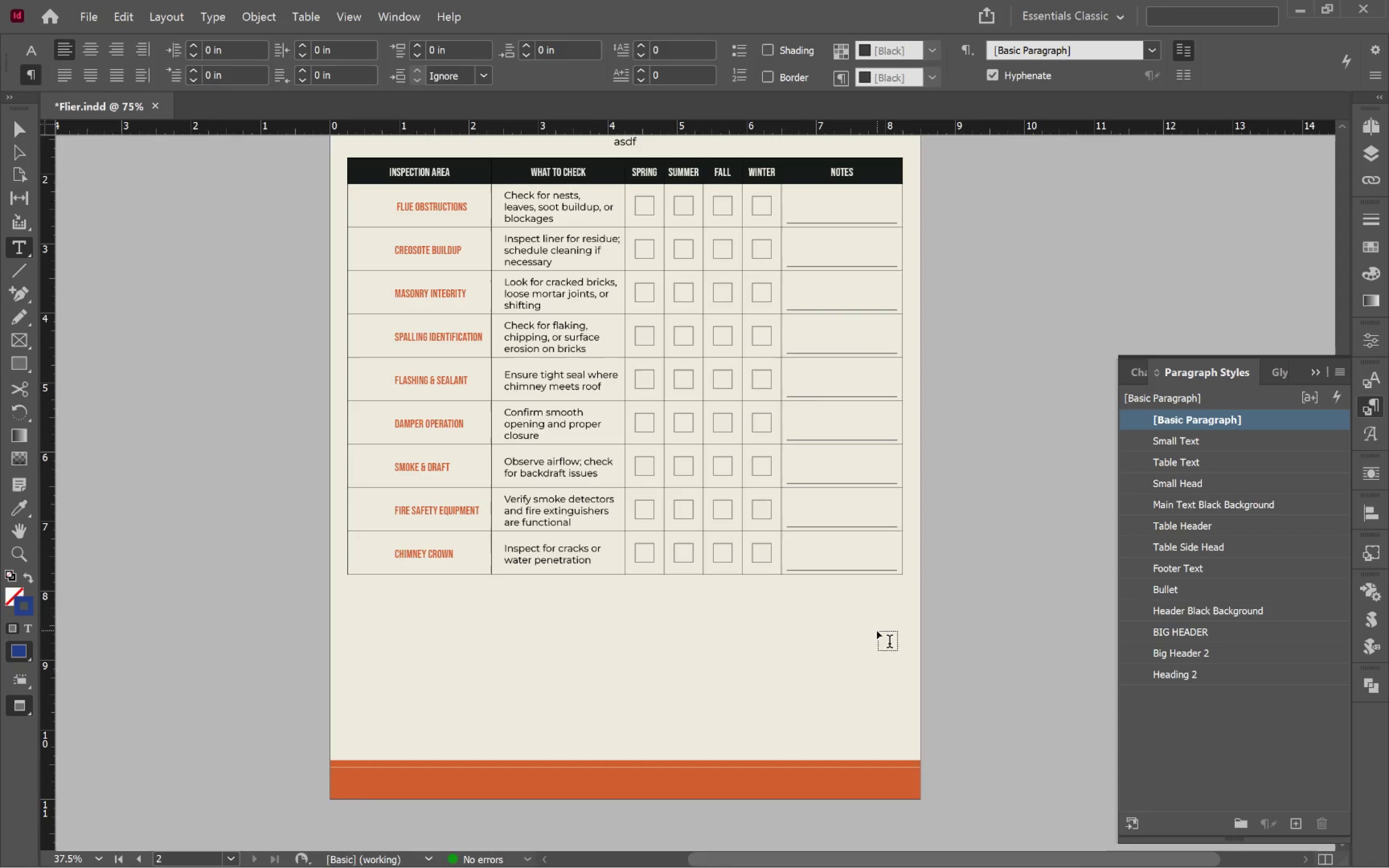 
hold_key(key=ControlLeft, duration=0.4)
left_click([879, 631])
 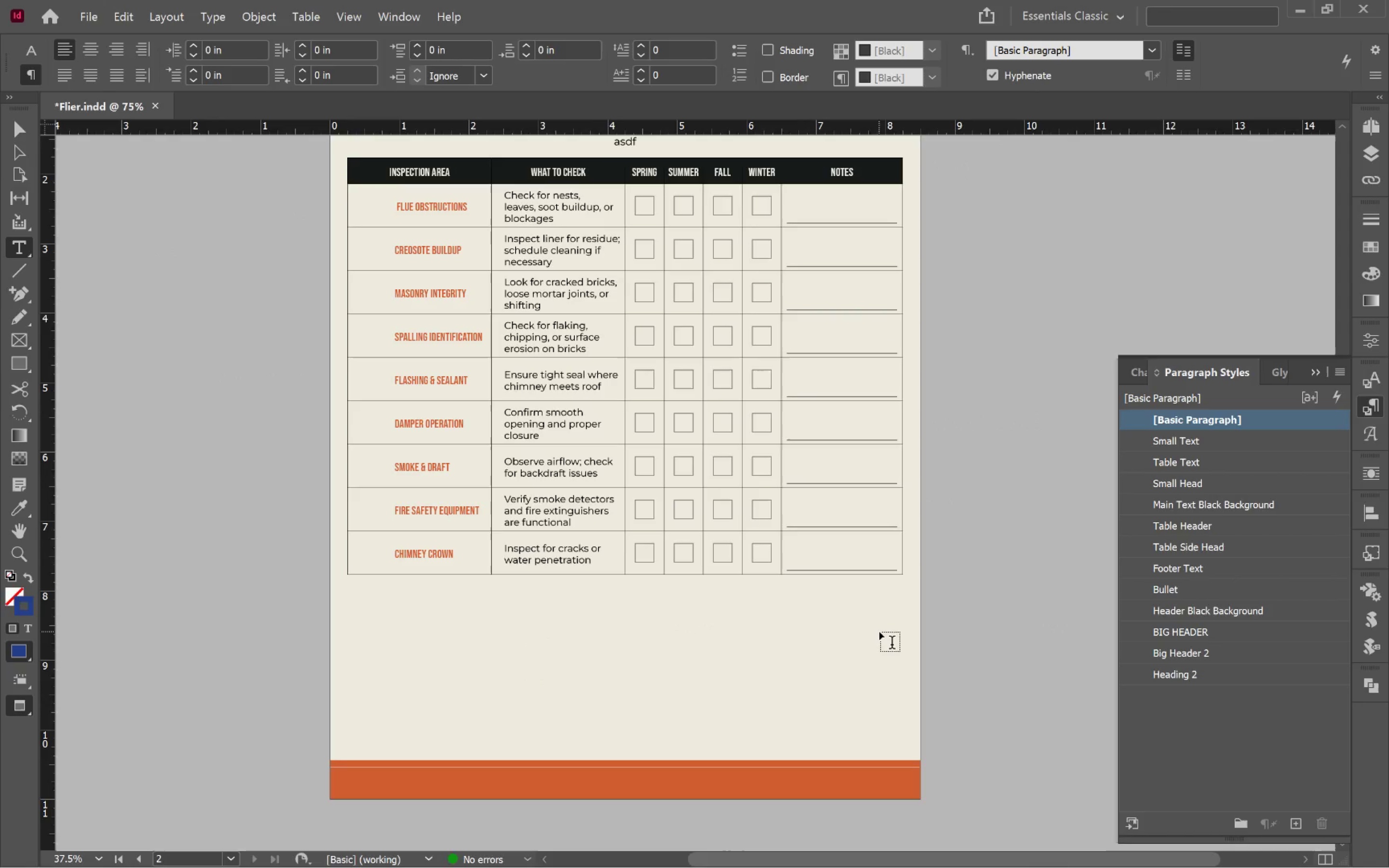 
type(wv)
 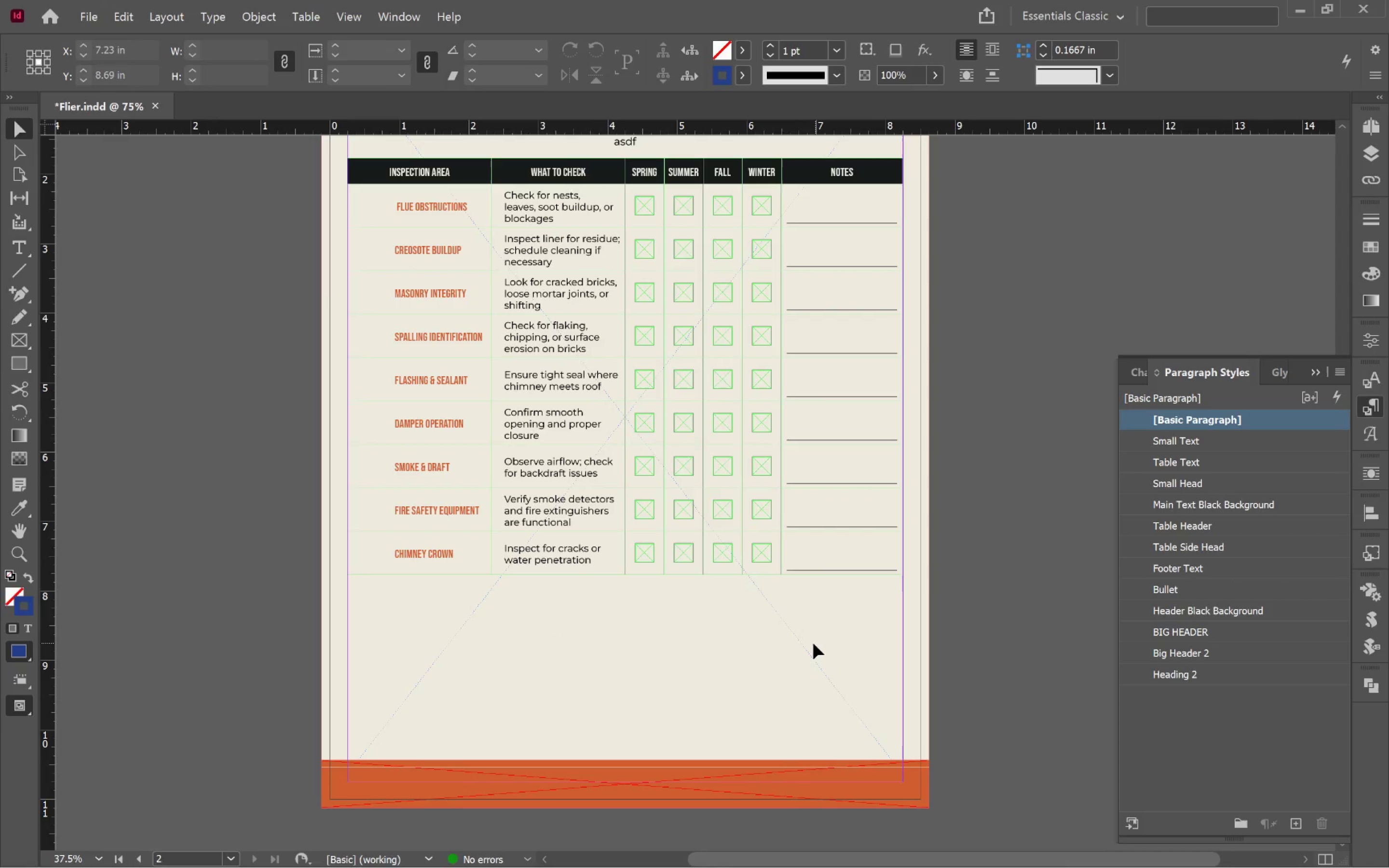 
left_click([813, 643])
 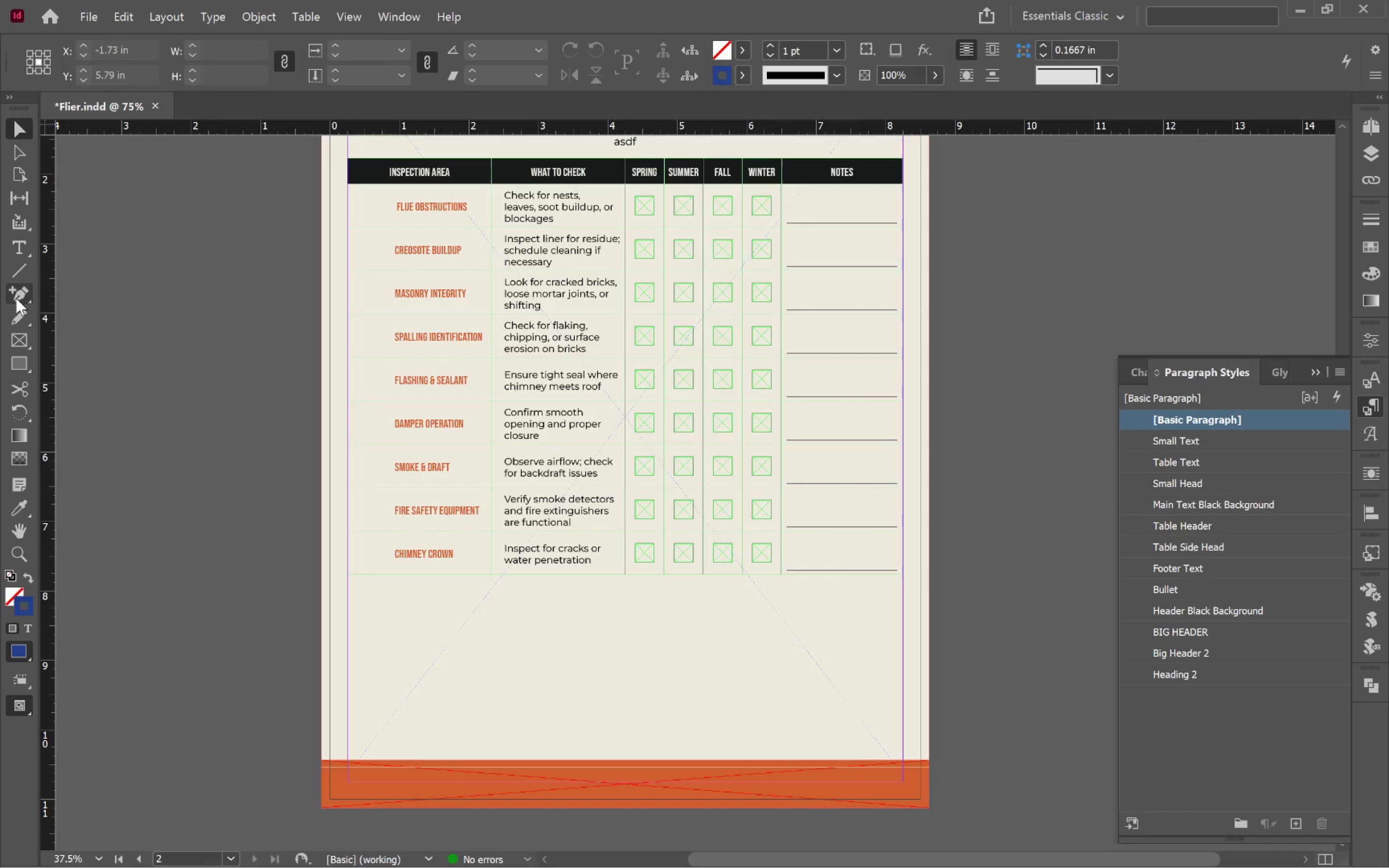 
left_click([25, 366])
 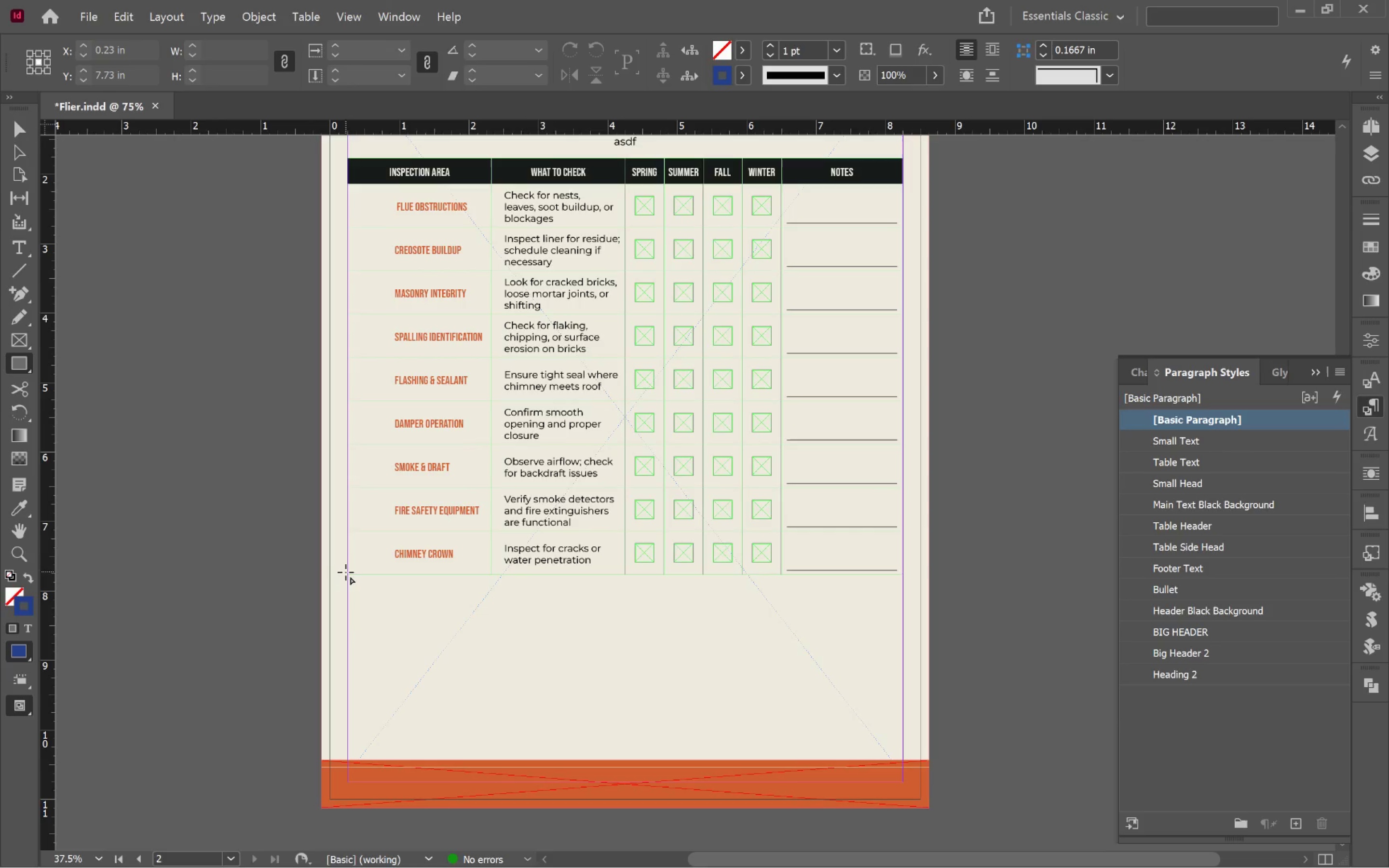 
left_click_drag(start_coordinate=[346, 575], to_coordinate=[902, 760])
 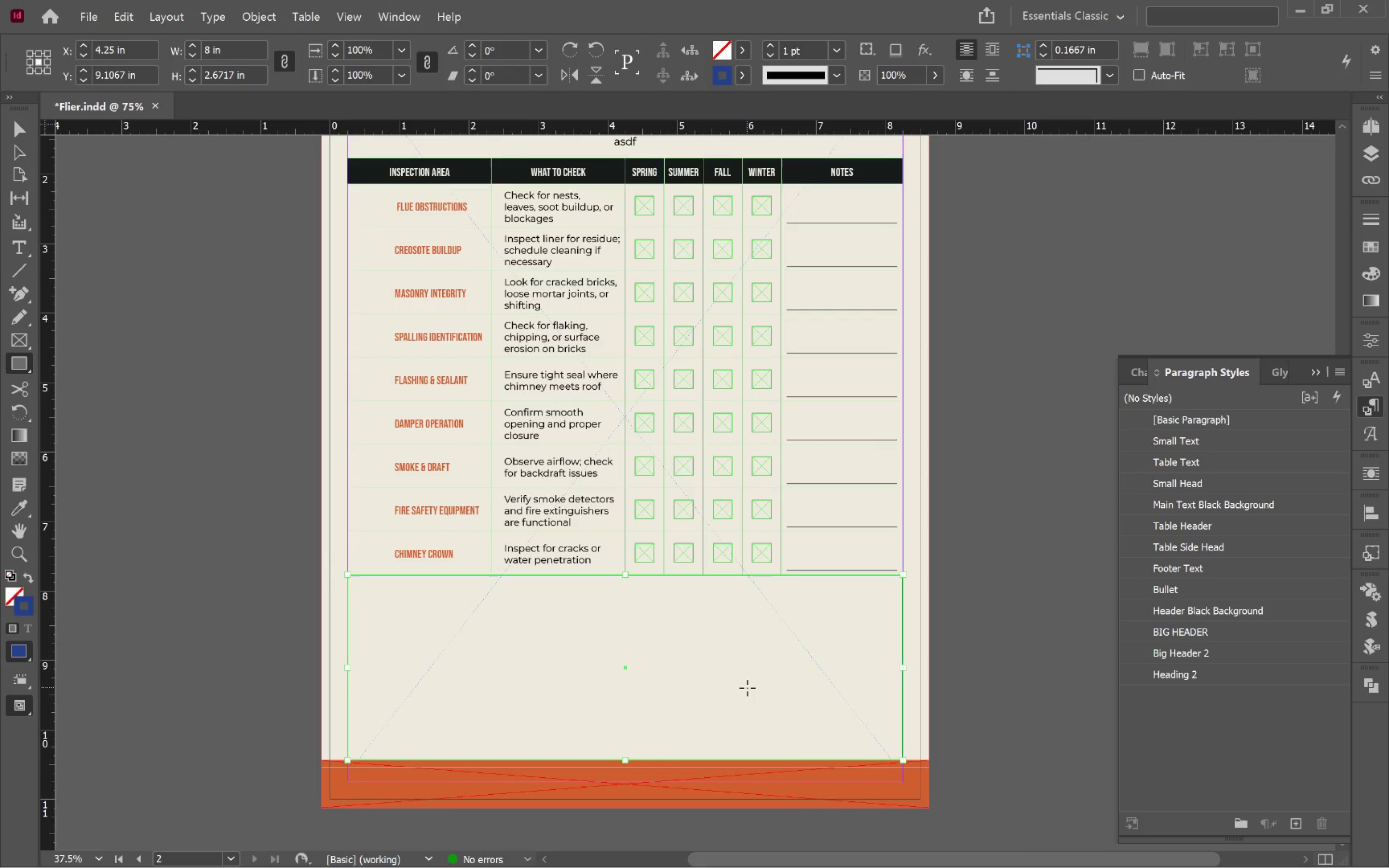 
key(V)
 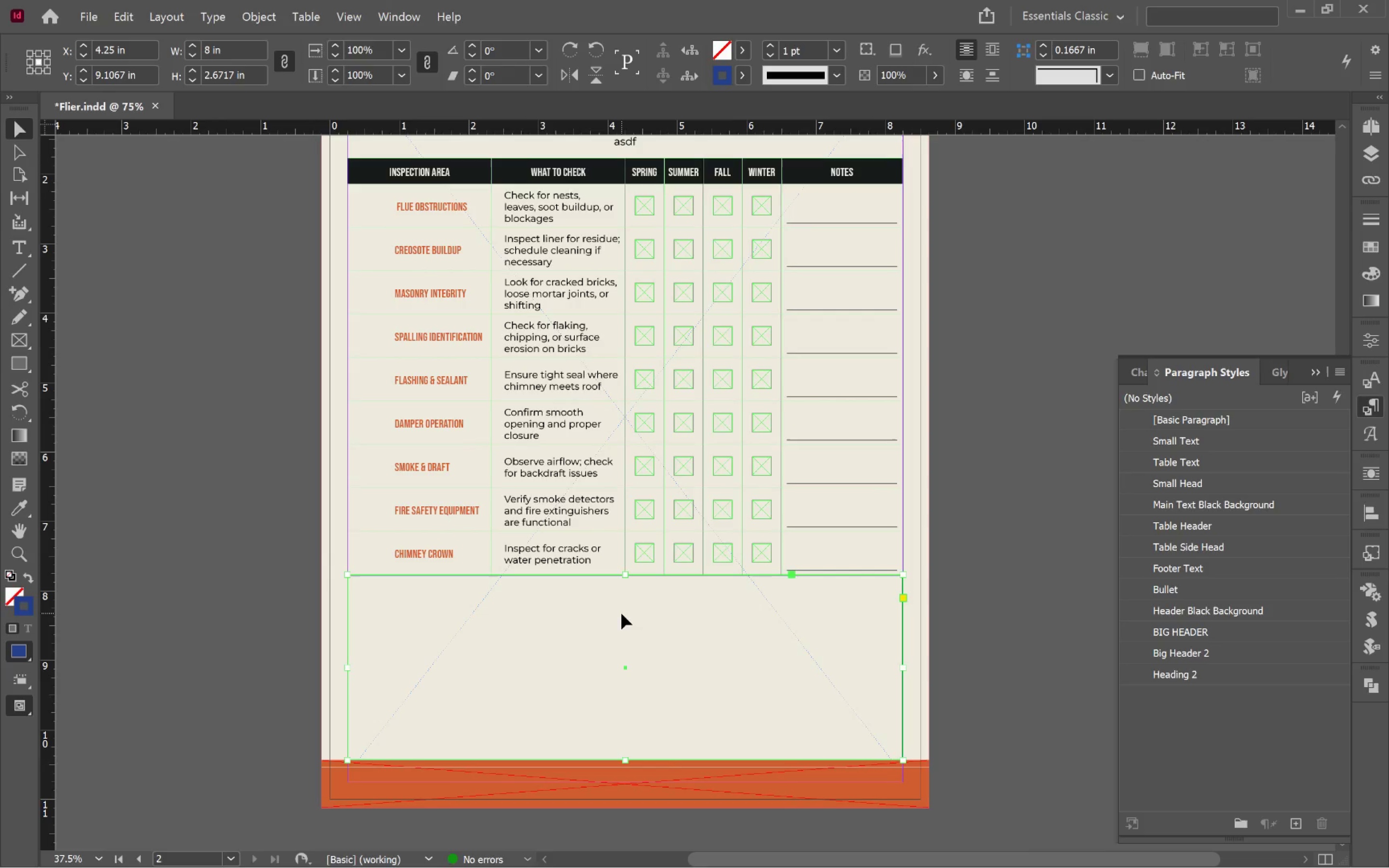 
hold_key(key=AltLeft, duration=0.63)
 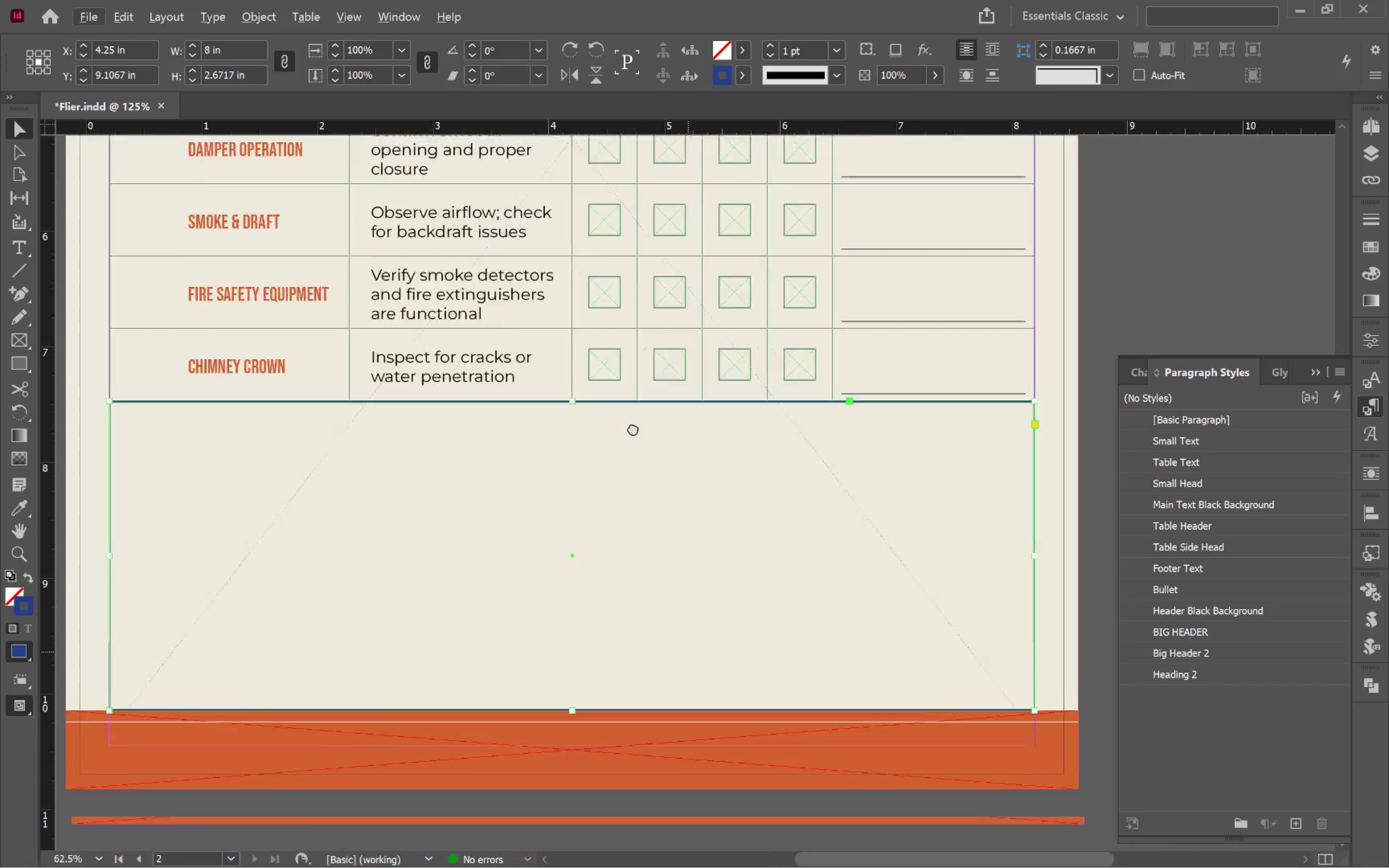 
hold_key(key=Space, duration=0.64)
 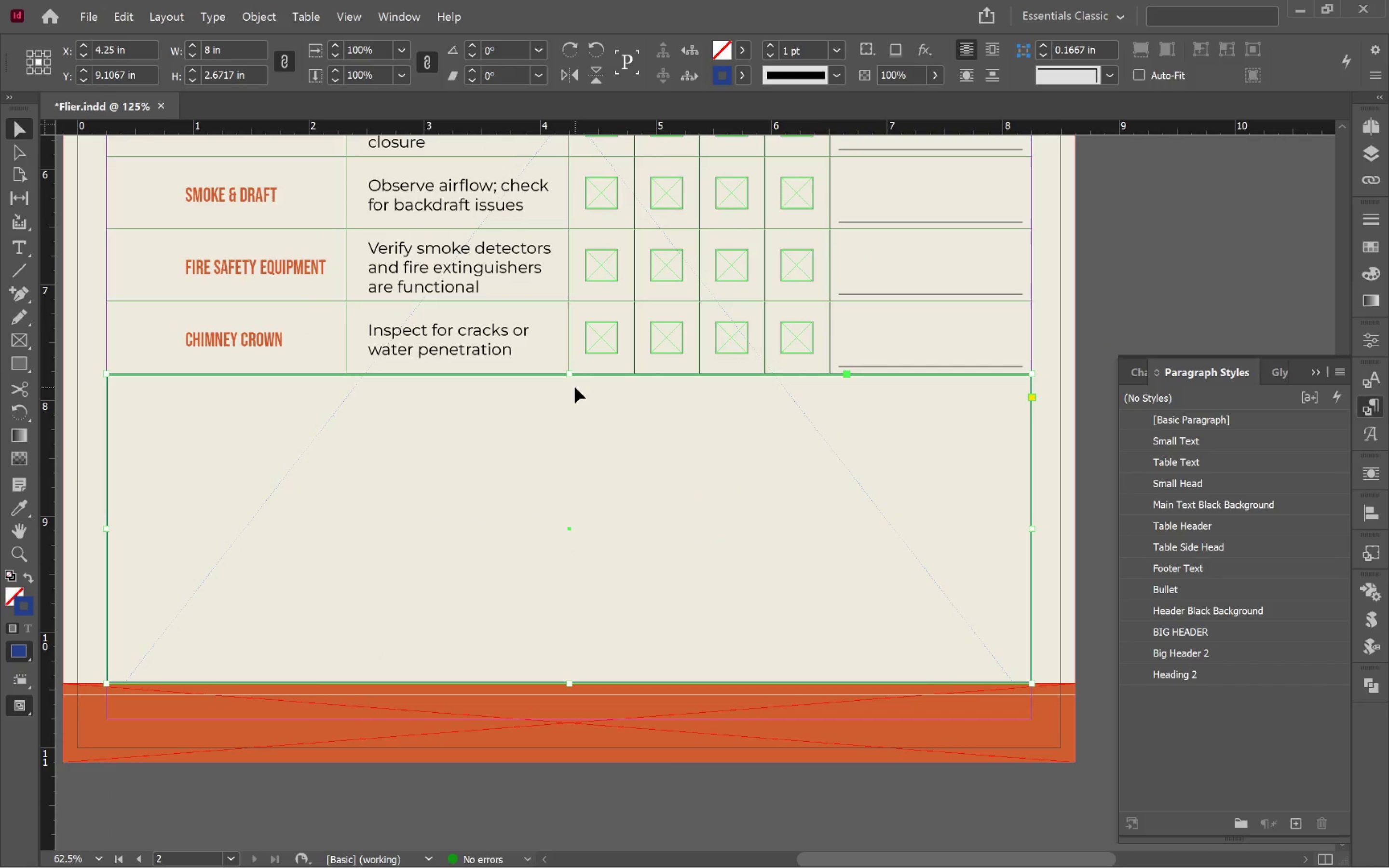 
left_click_drag(start_coordinate=[688, 651], to_coordinate=[633, 415])
 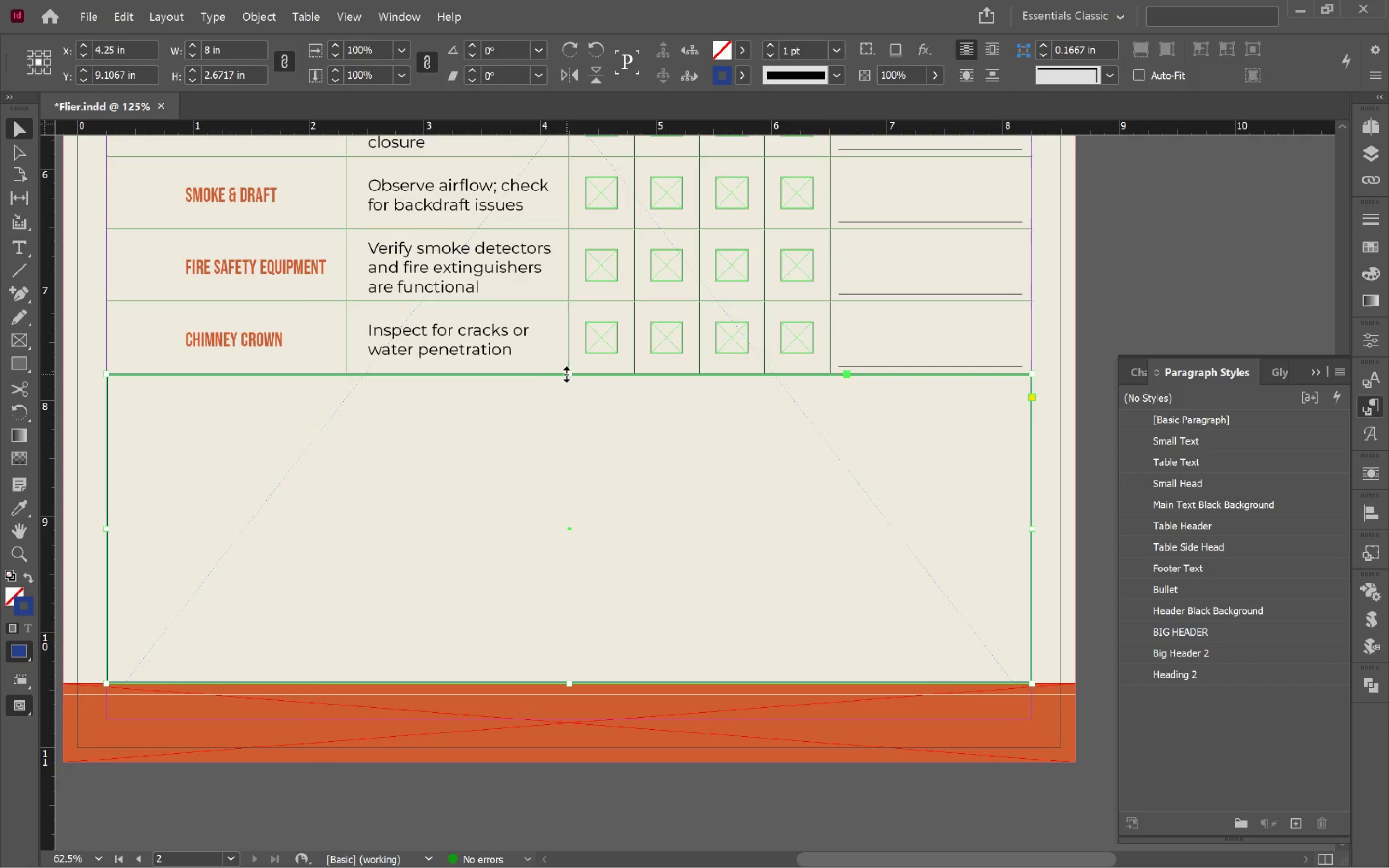 
scroll: coordinate [627, 612], scroll_direction: up, amount: 3.0
 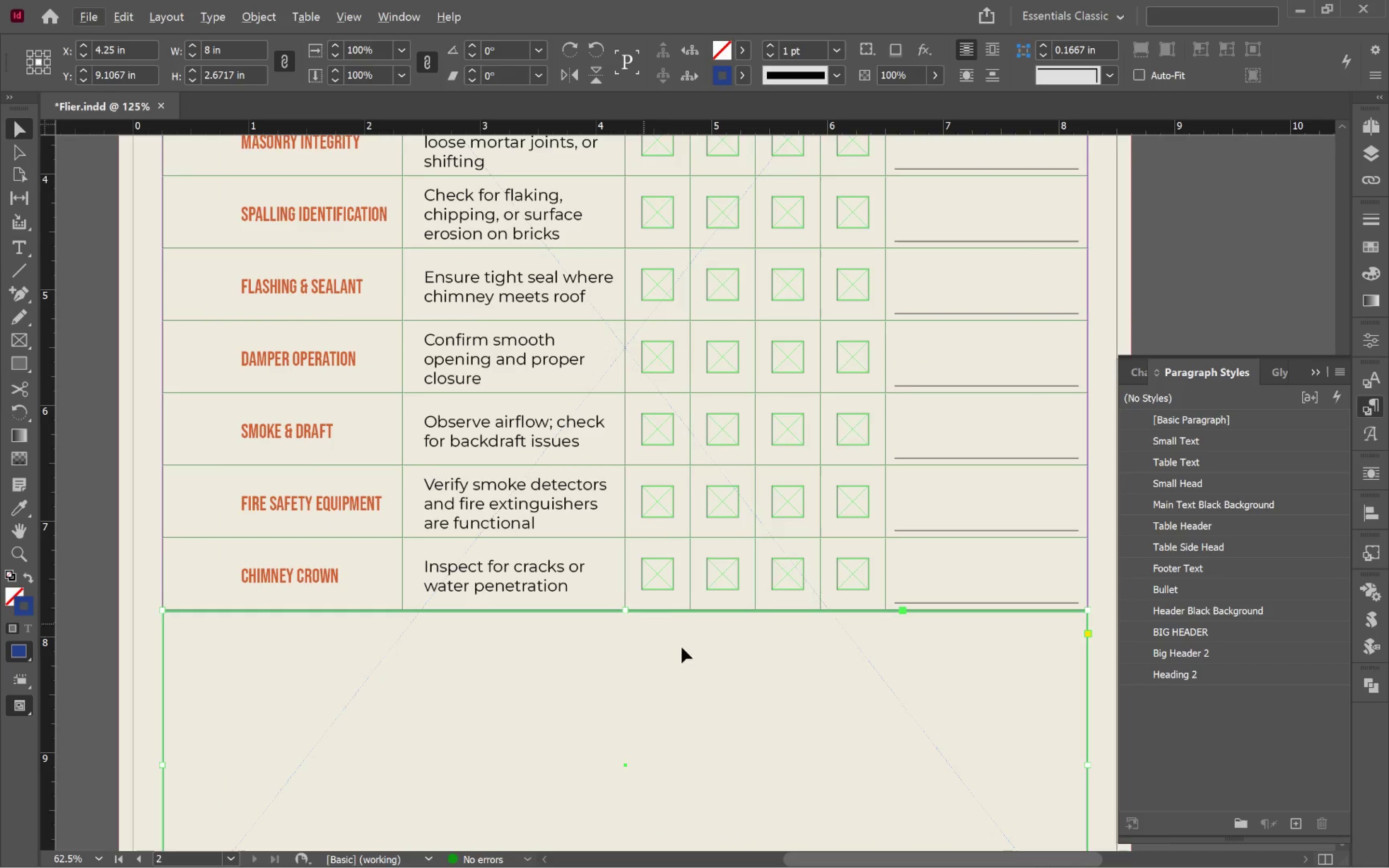 
left_click_drag(start_coordinate=[569, 374], to_coordinate=[569, 384])
 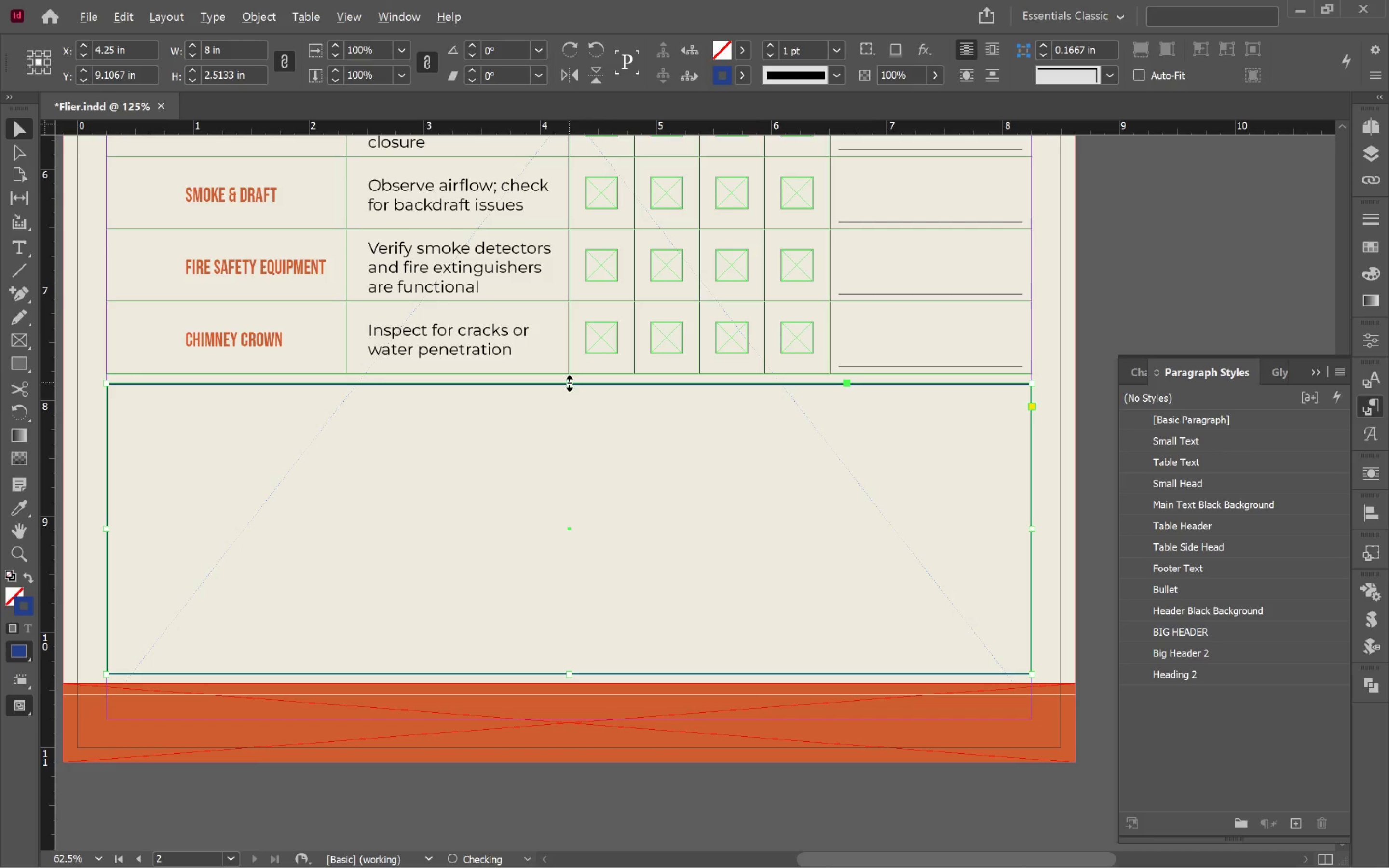 
hold_key(key=AltLeft, duration=2.12)
 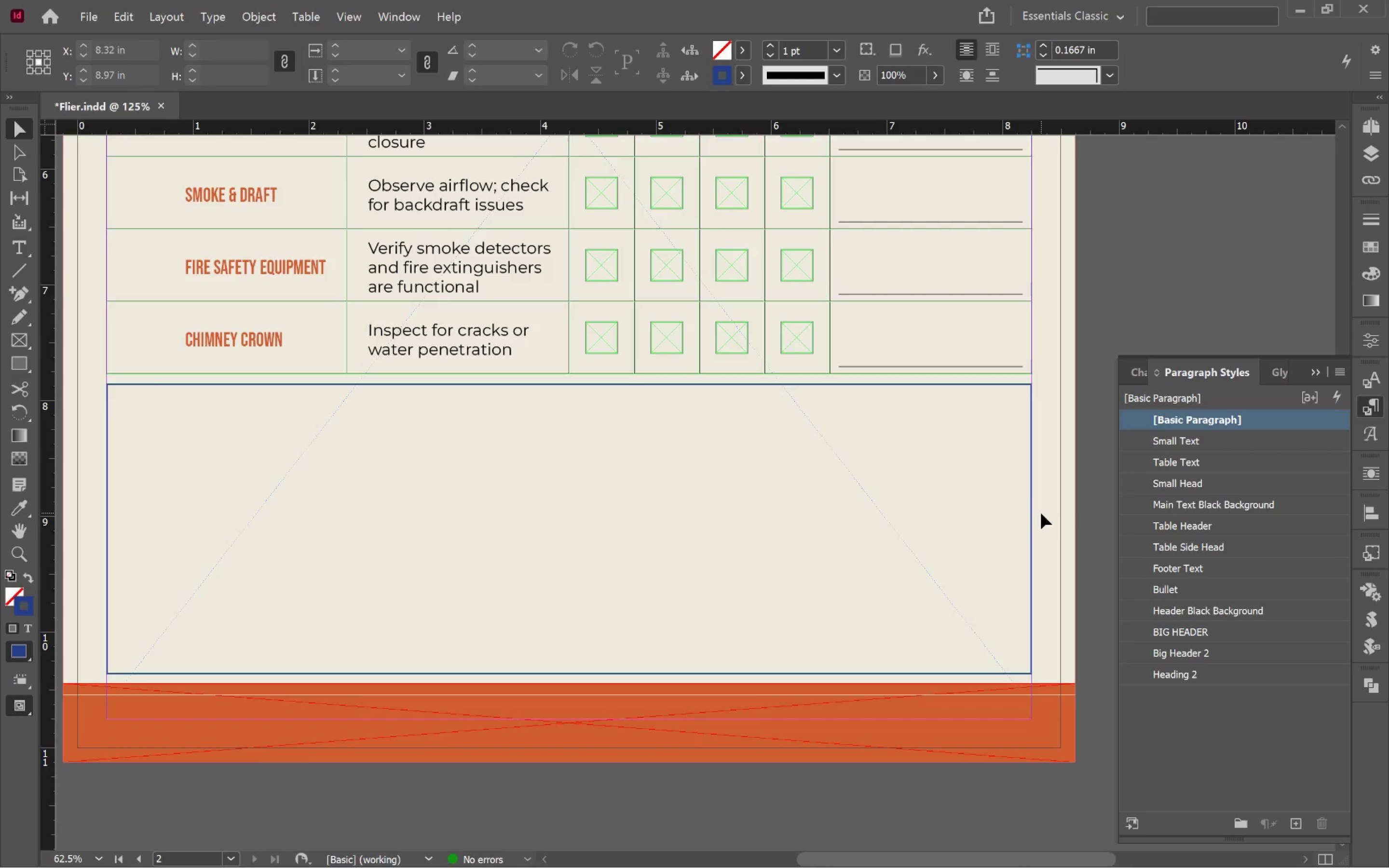 
left_click([843, 494])
 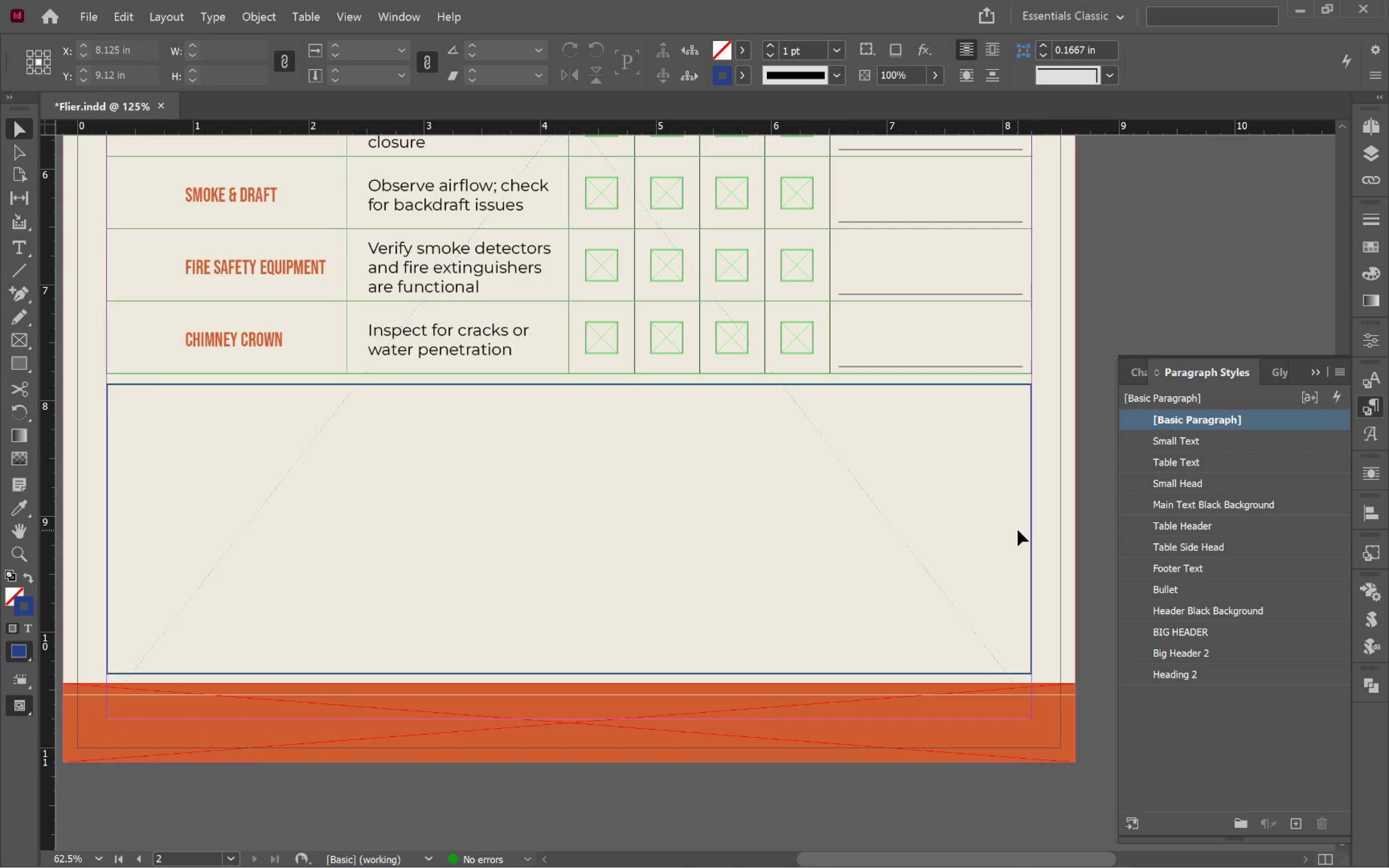 
left_click_drag(start_coordinate=[1049, 510], to_coordinate=[1016, 528])
 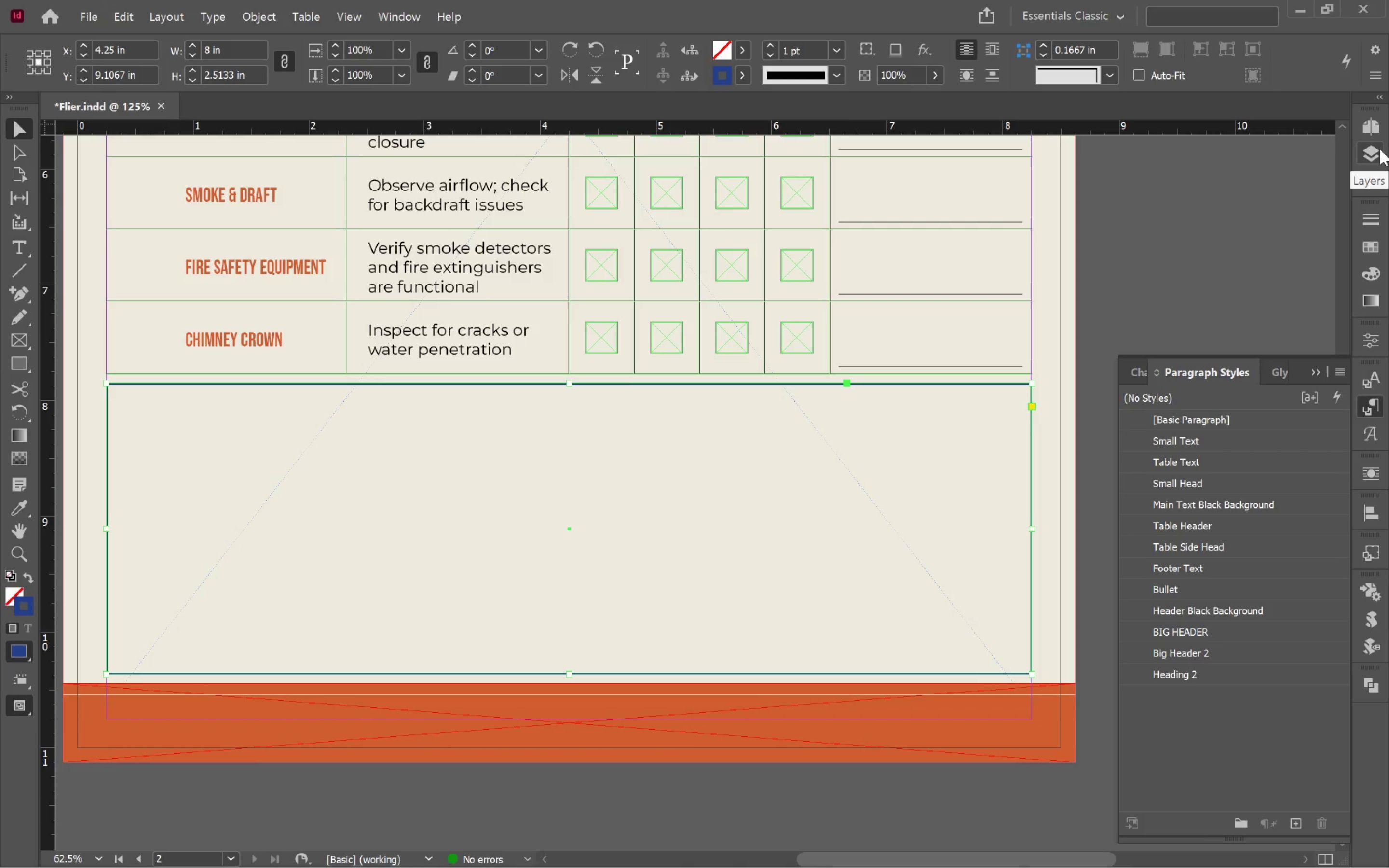 
left_click([1380, 149])
 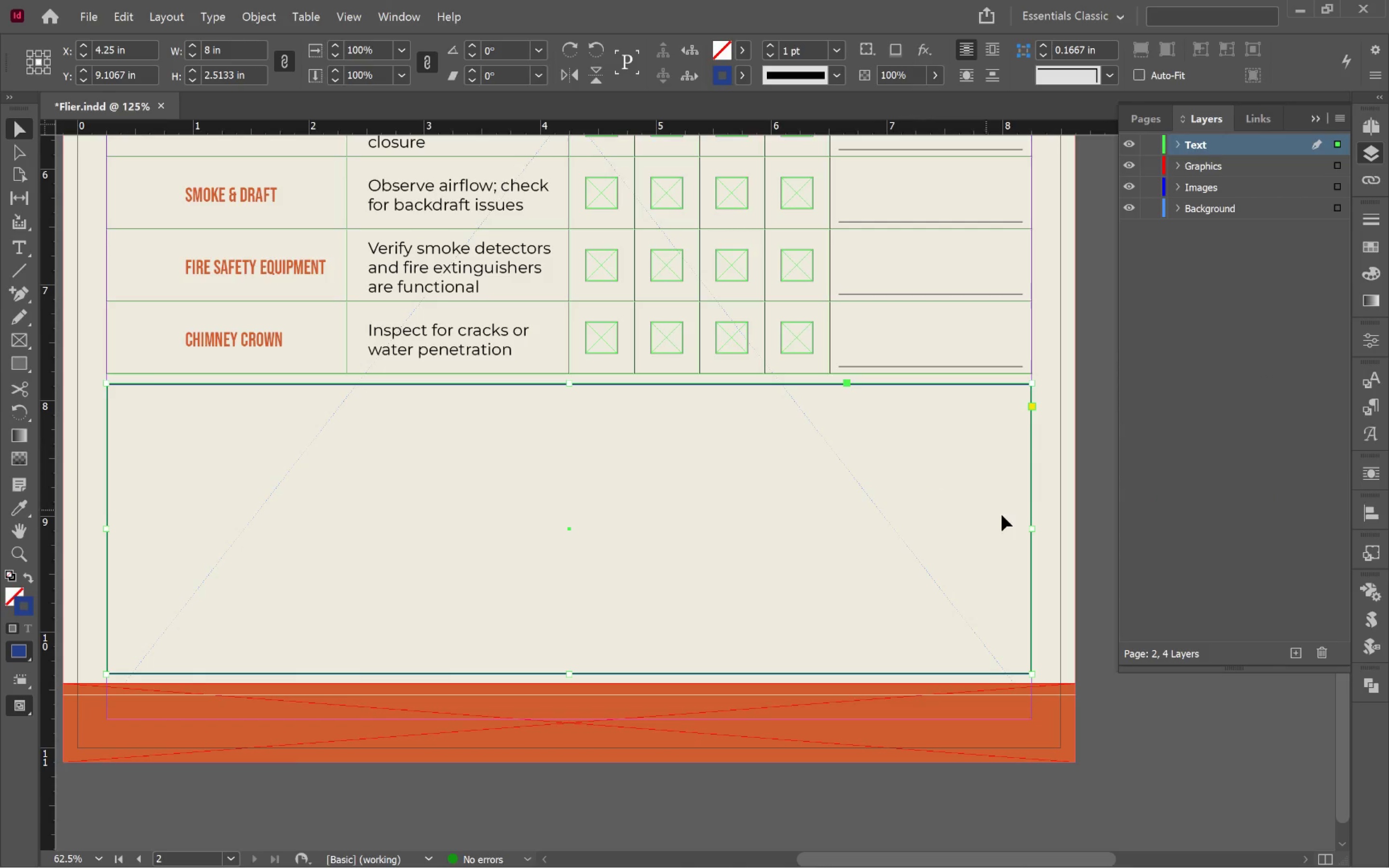 
left_click_drag(start_coordinate=[1030, 530], to_coordinate=[486, 516])
 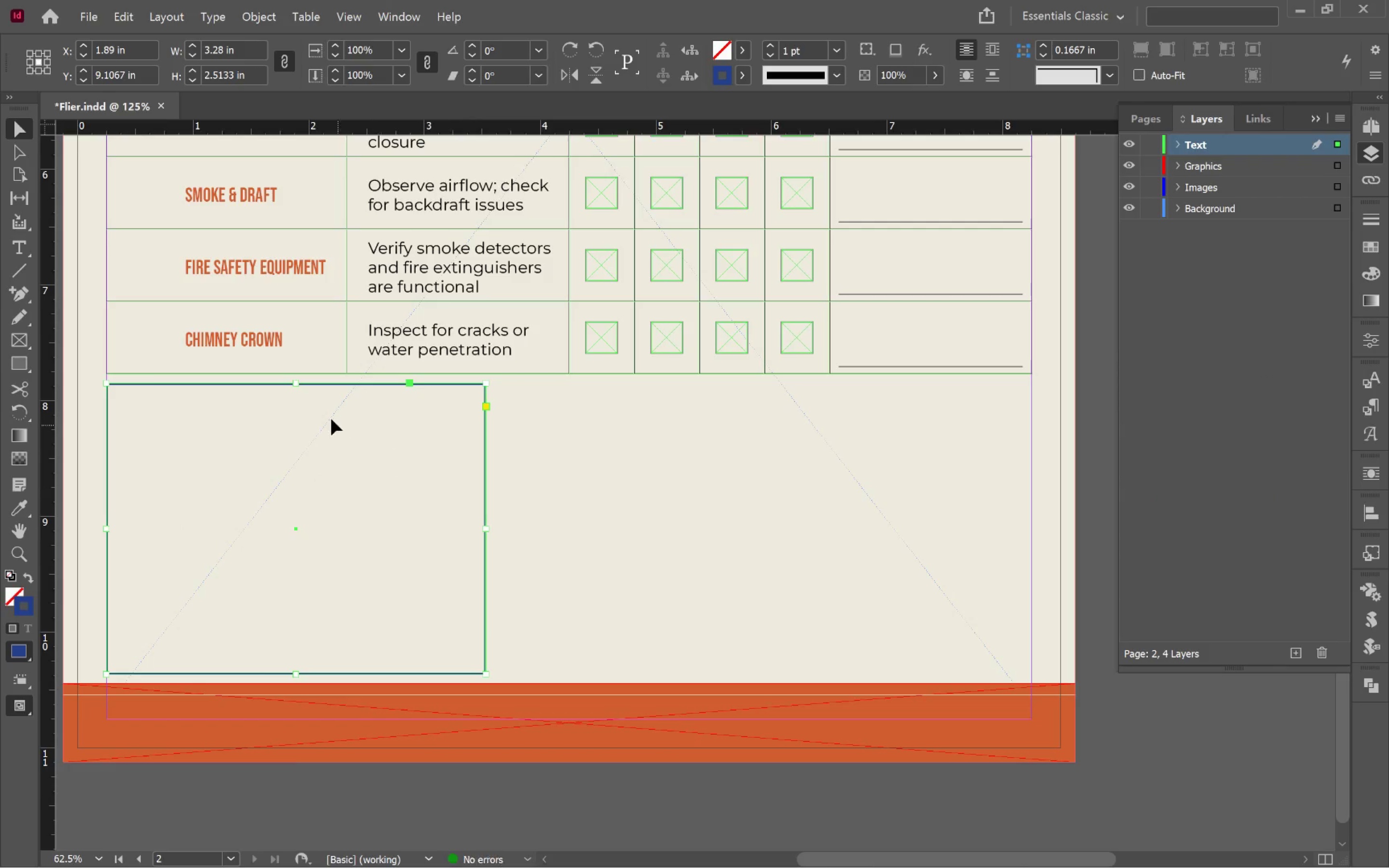 
hold_key(key=AltLeft, duration=3.71)
left_click_drag(start_coordinate=[333, 388], to_coordinate=[729, 399])
 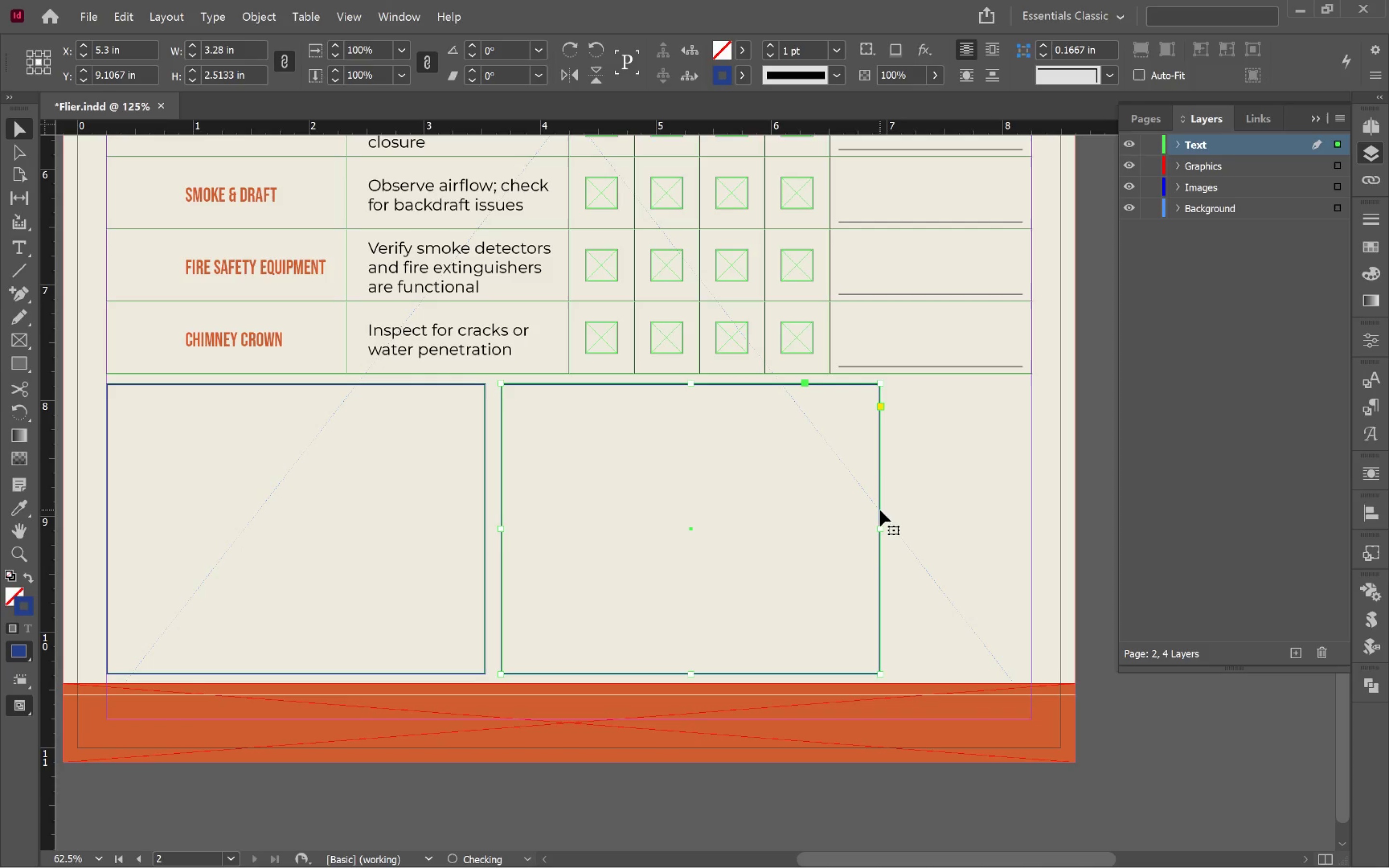 
hold_key(key=ShiftLeft, duration=3.14)
 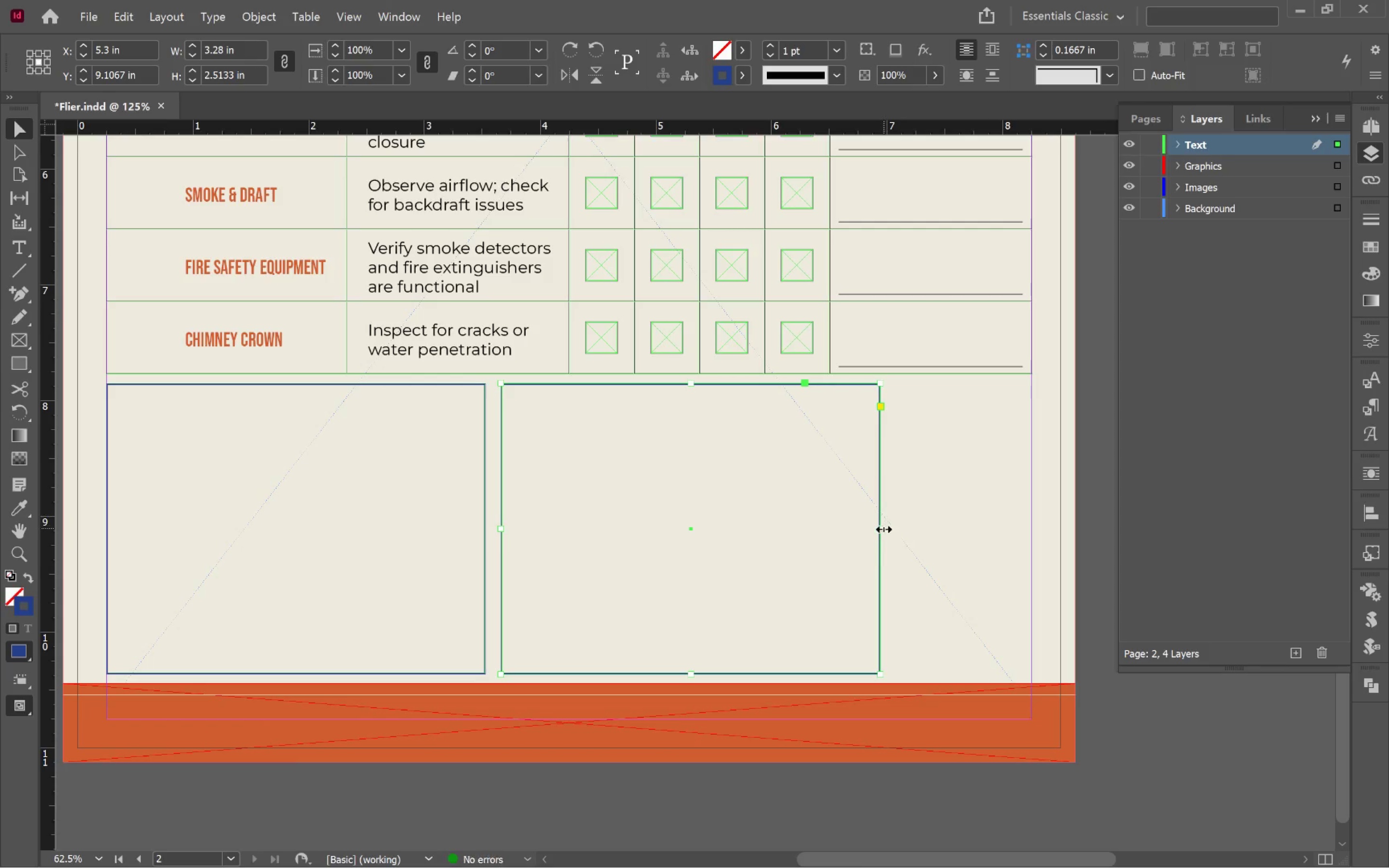 
left_click_drag(start_coordinate=[883, 529], to_coordinate=[1030, 535])
 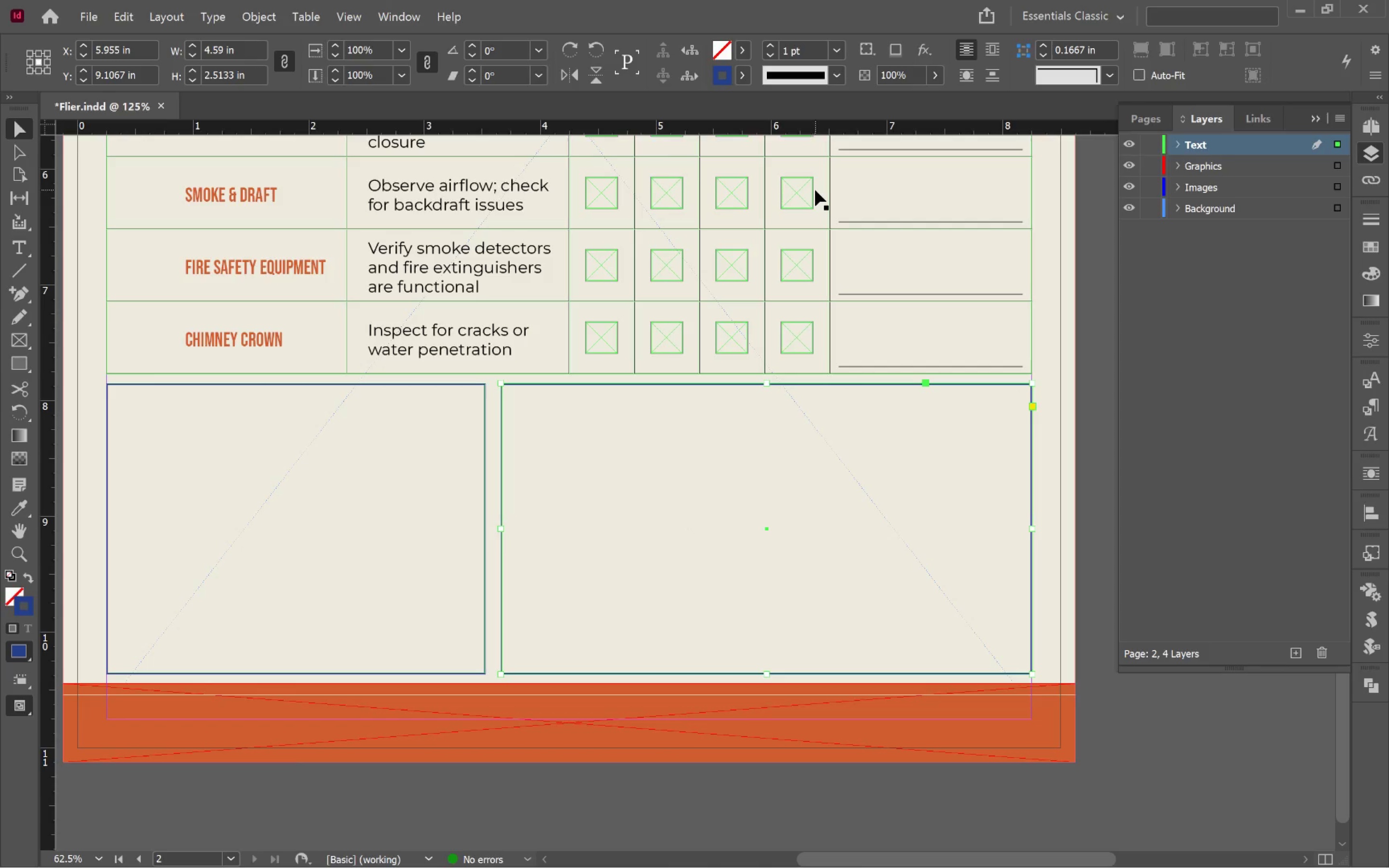 
left_click([744, 76])
 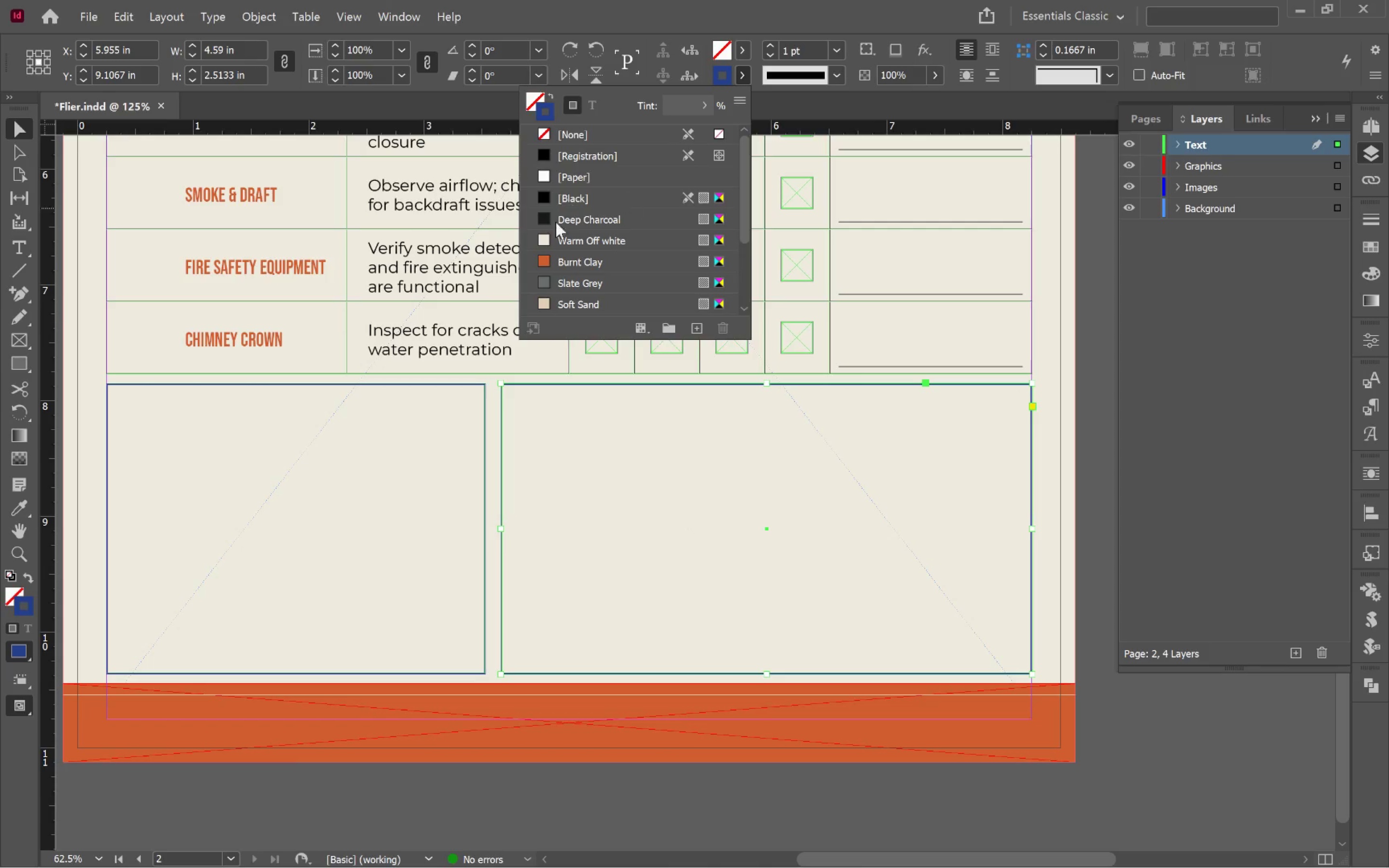 
left_click([585, 219])
 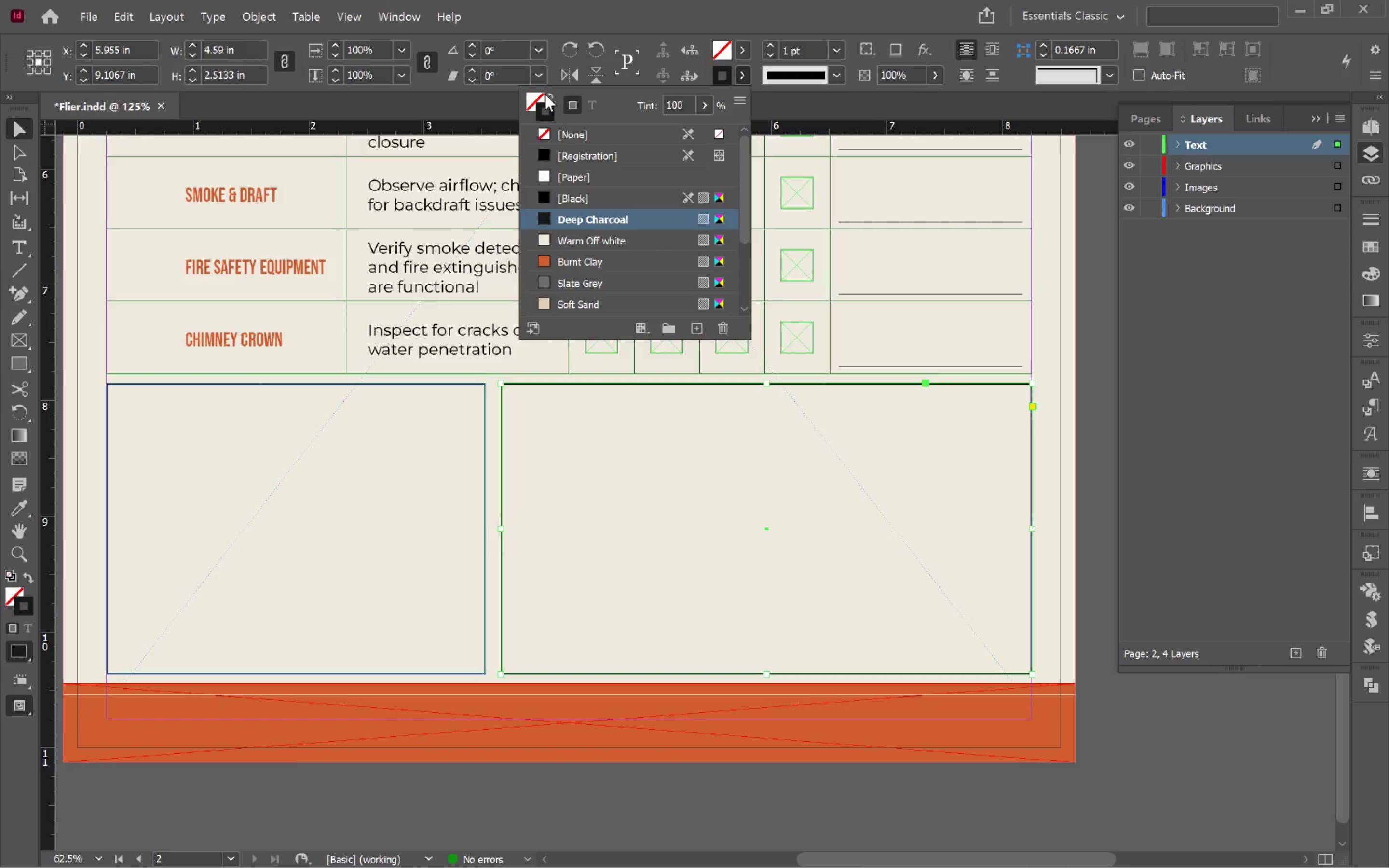 
left_click([549, 95])
 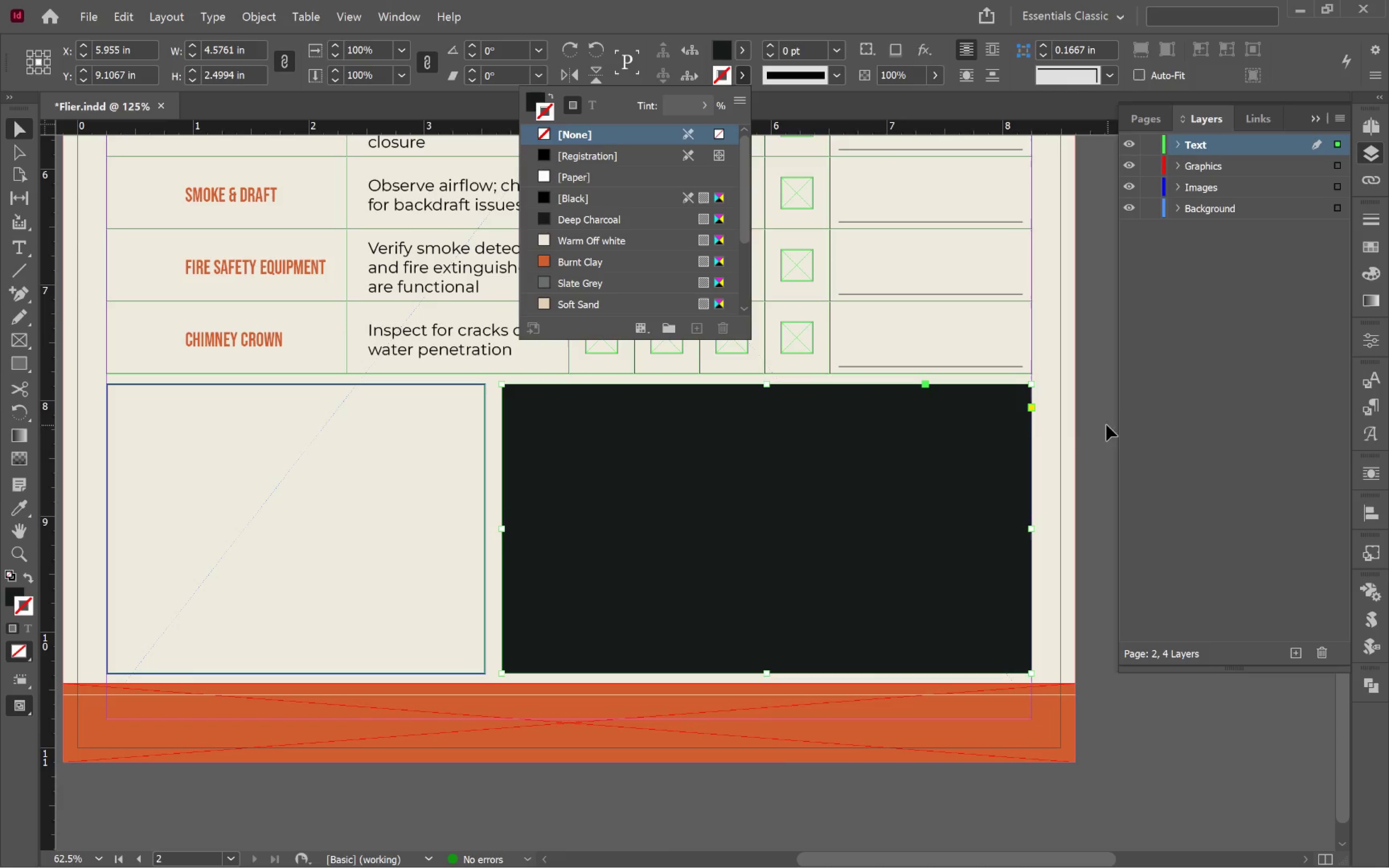 
left_click([1086, 396])
 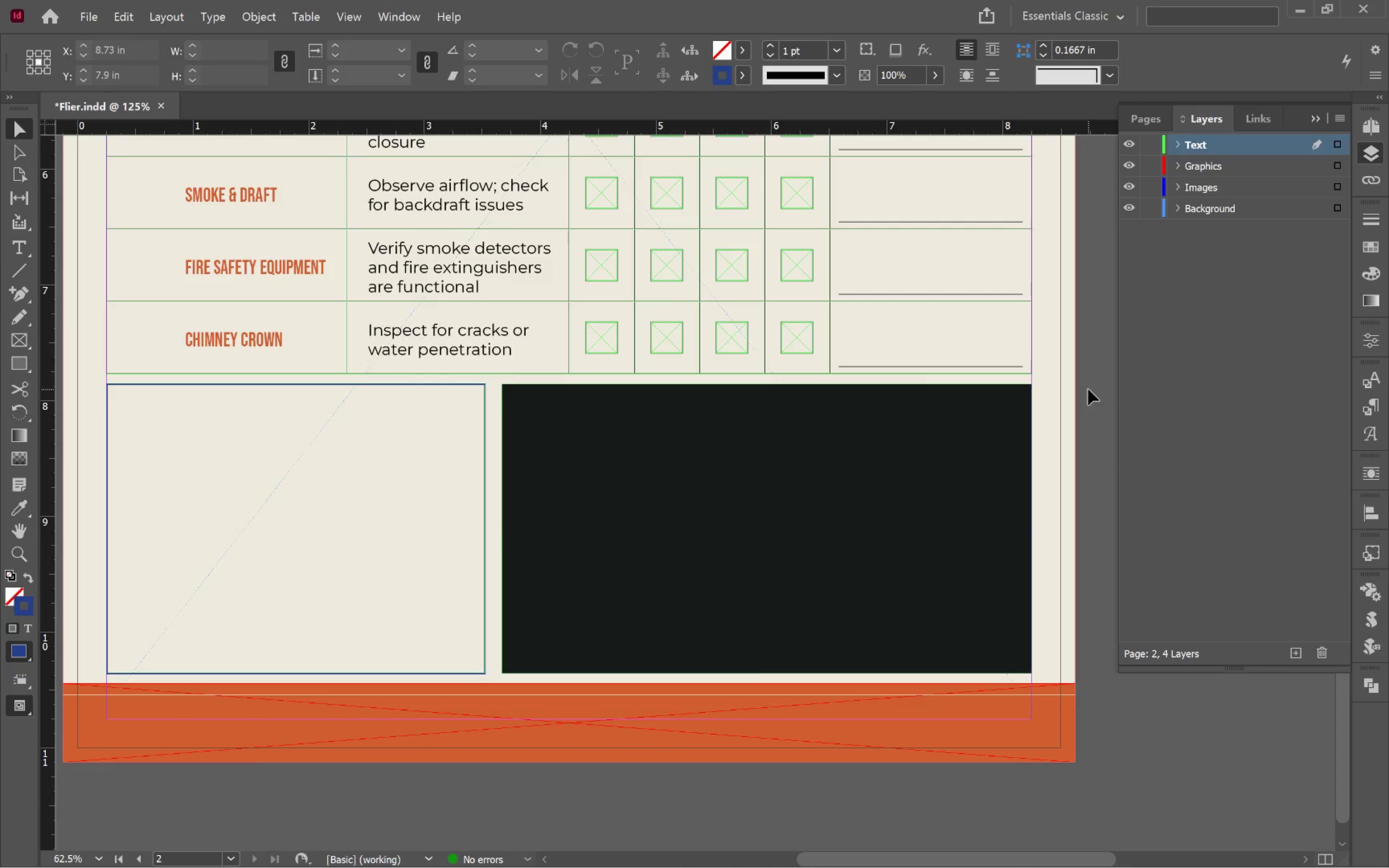 
key(W)
 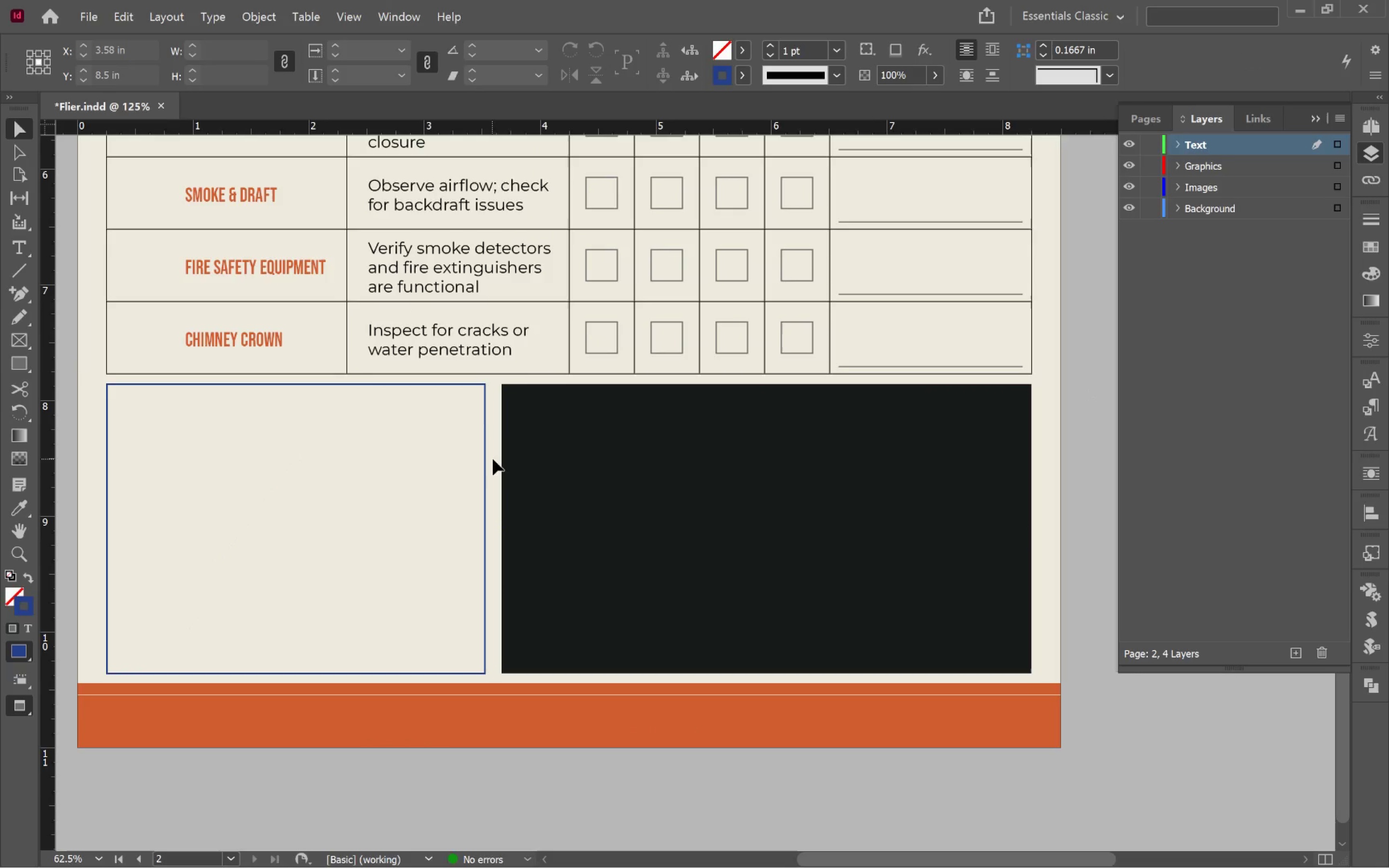 
left_click([486, 461])
 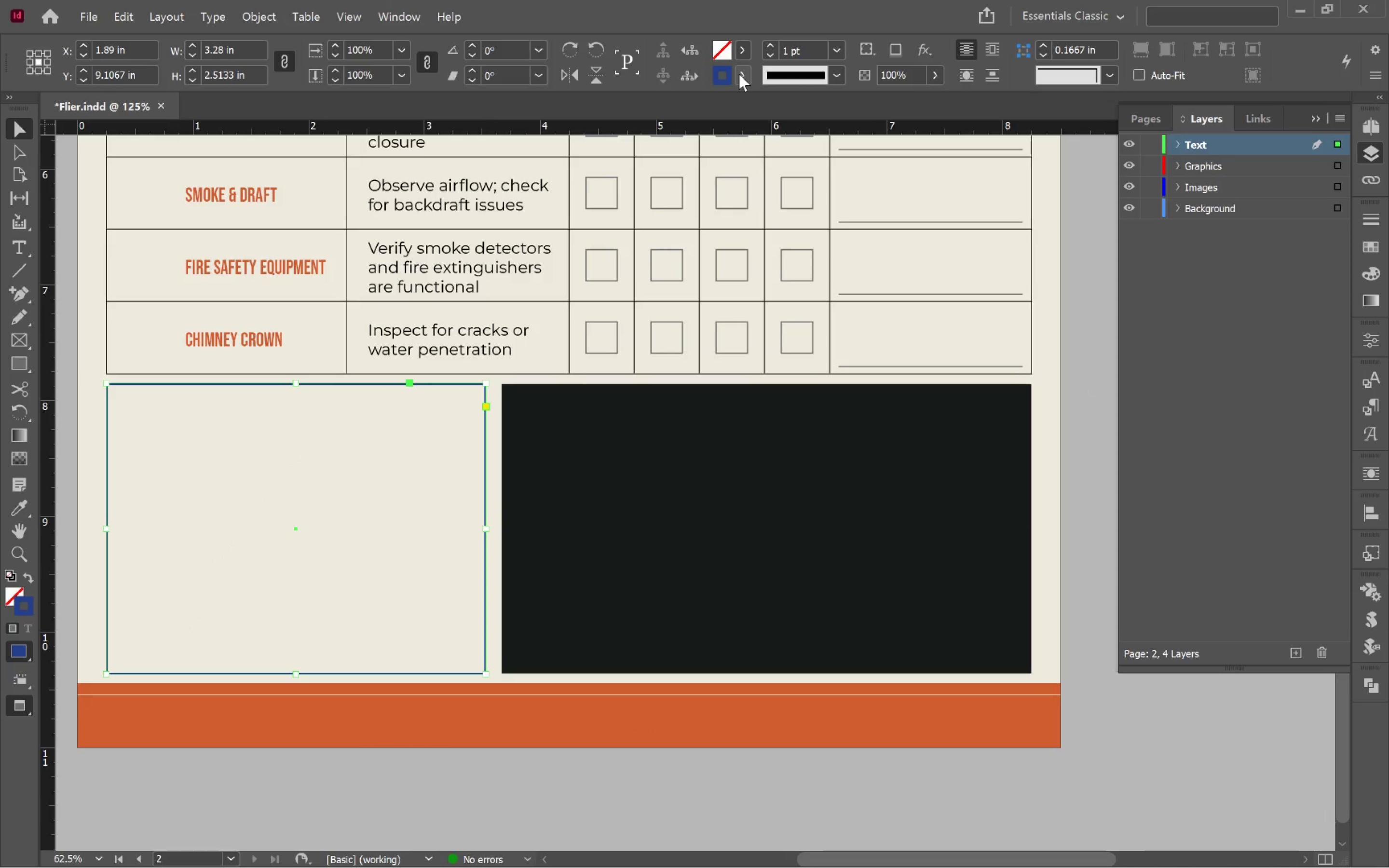 
left_click([739, 74])
 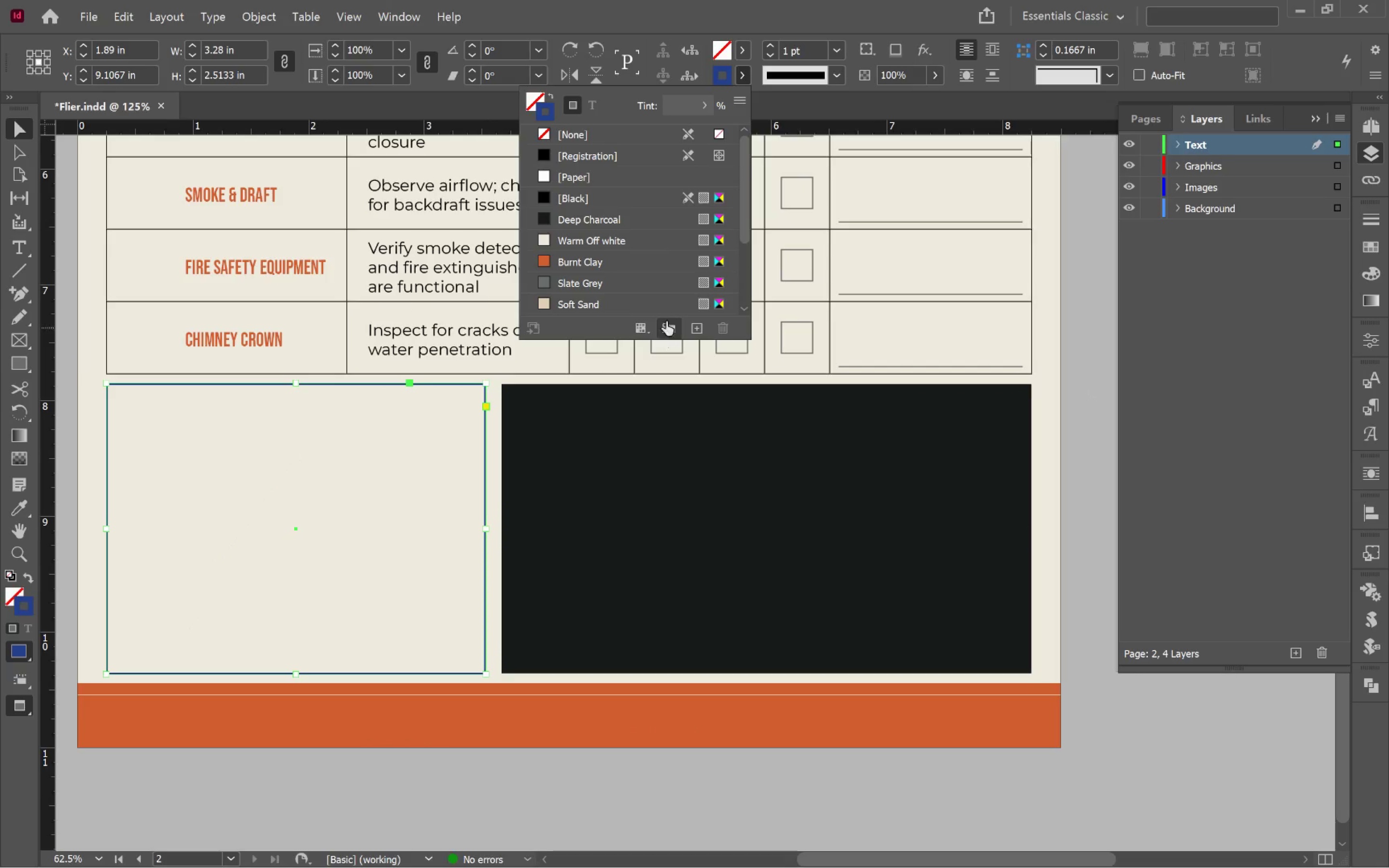 
left_click([599, 280])
 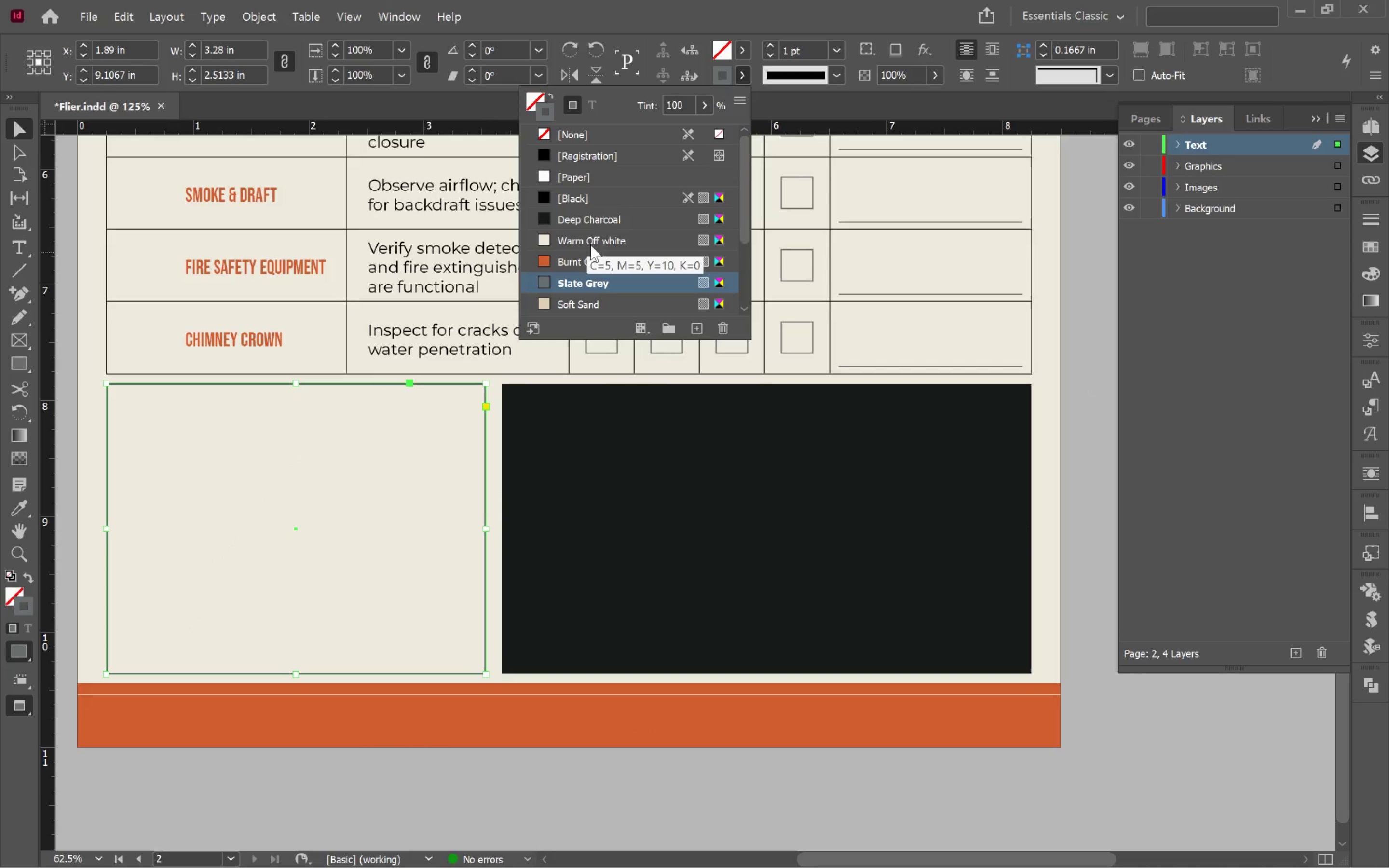 
left_click([603, 220])
 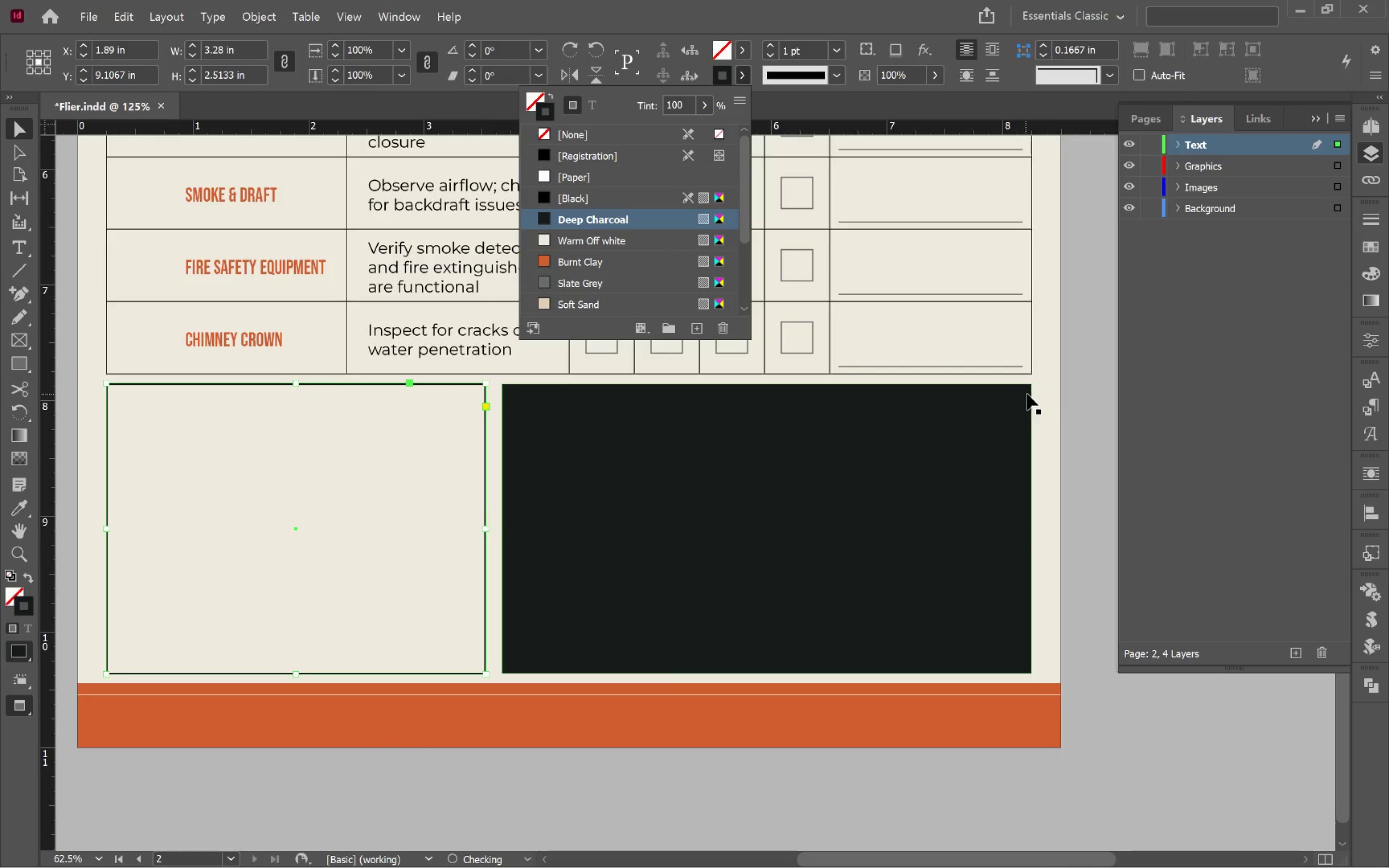 
left_click([1064, 394])
 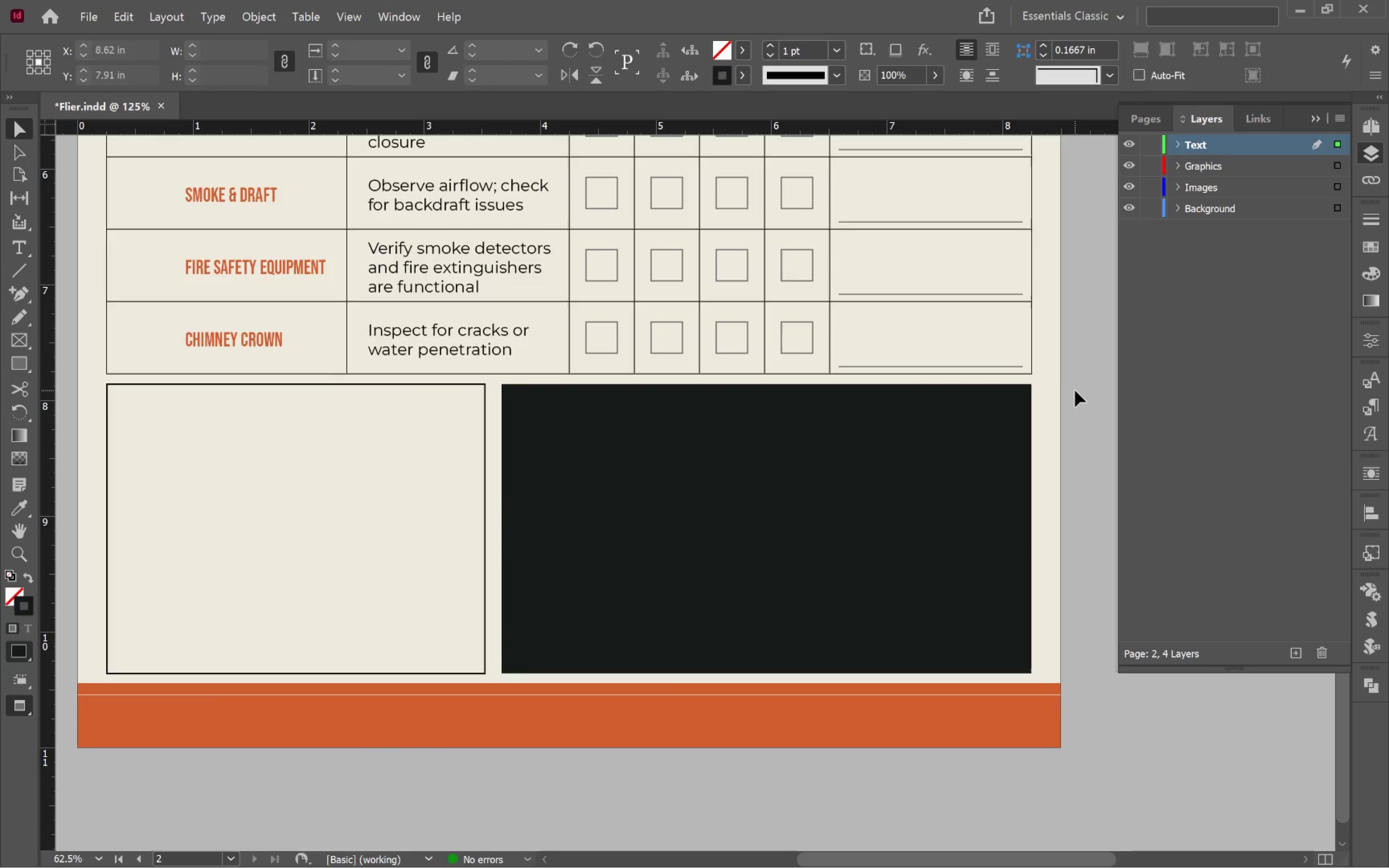 
type(ww)
 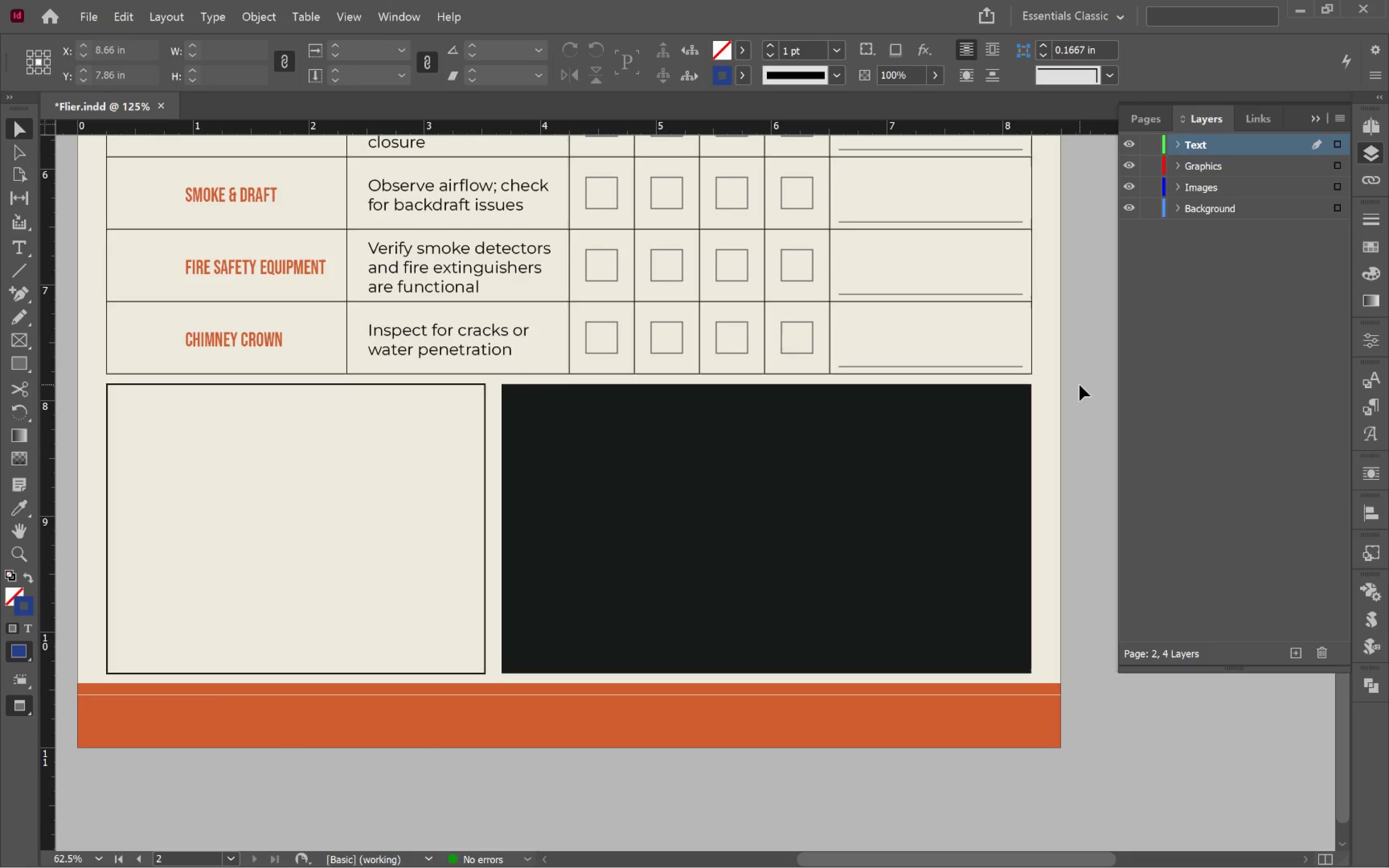 
hold_key(key=AltLeft, duration=0.57)
 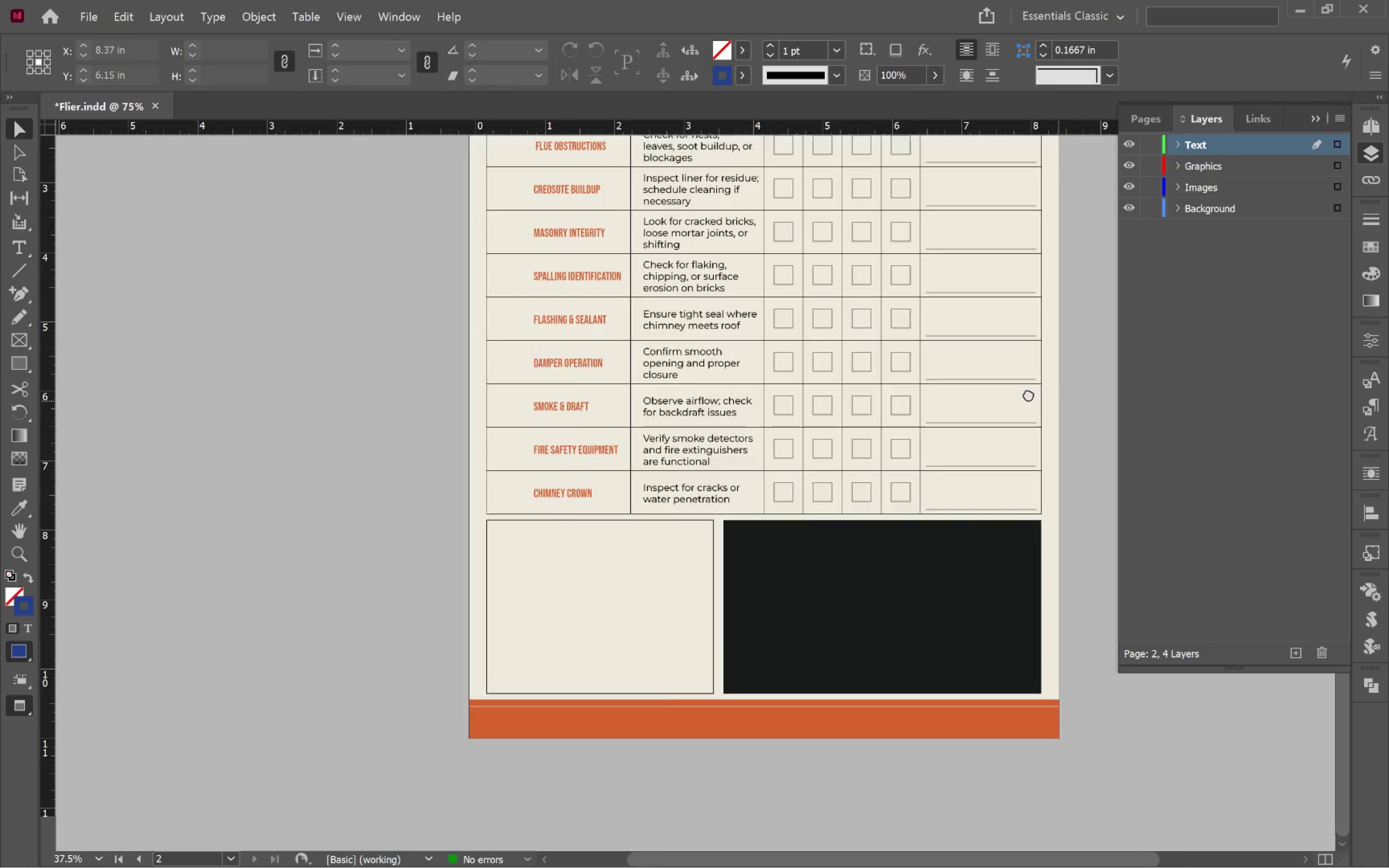 
hold_key(key=Space, duration=1.52)
 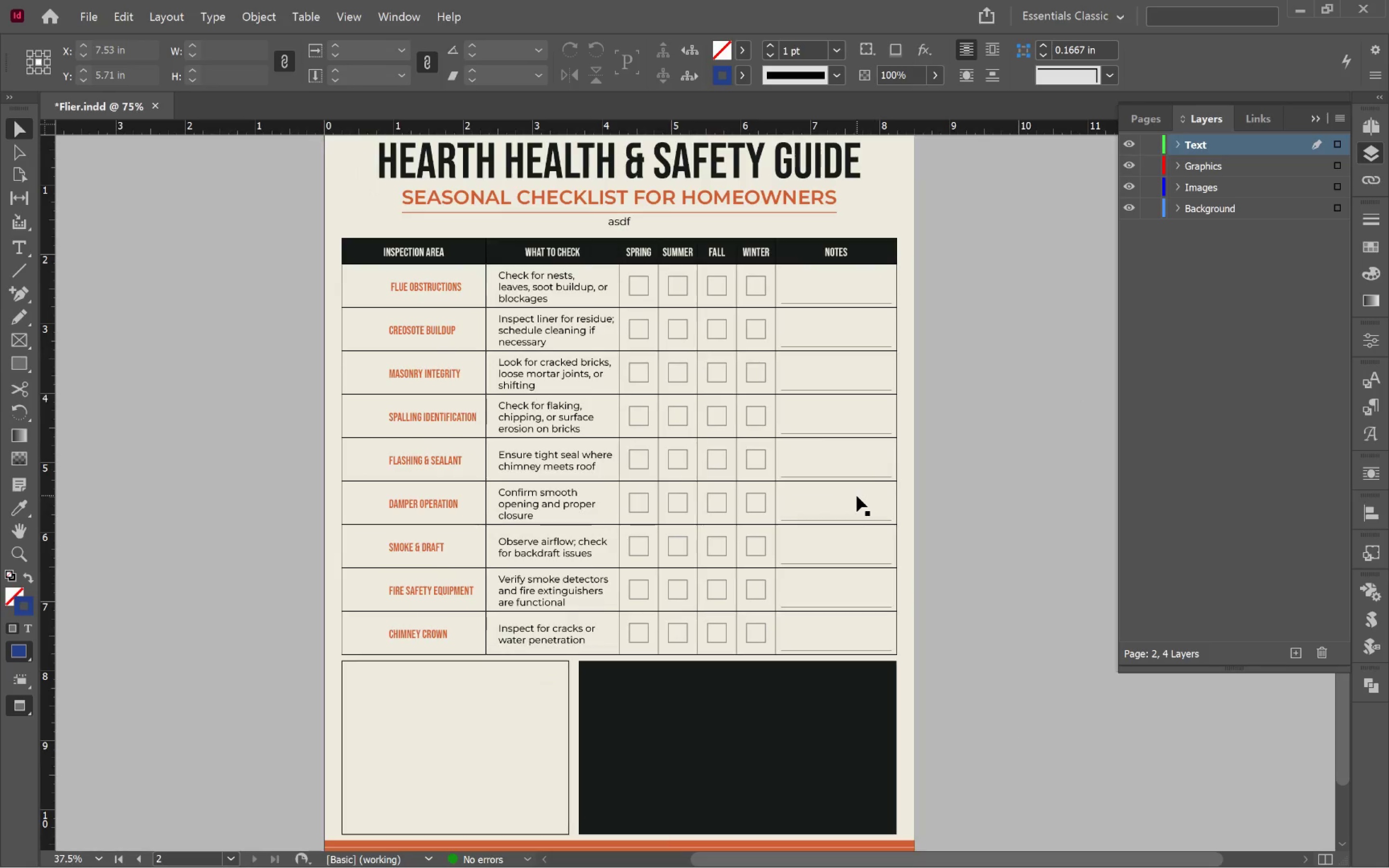 
scroll: coordinate [1079, 385], scroll_direction: down, amount: 2.0
 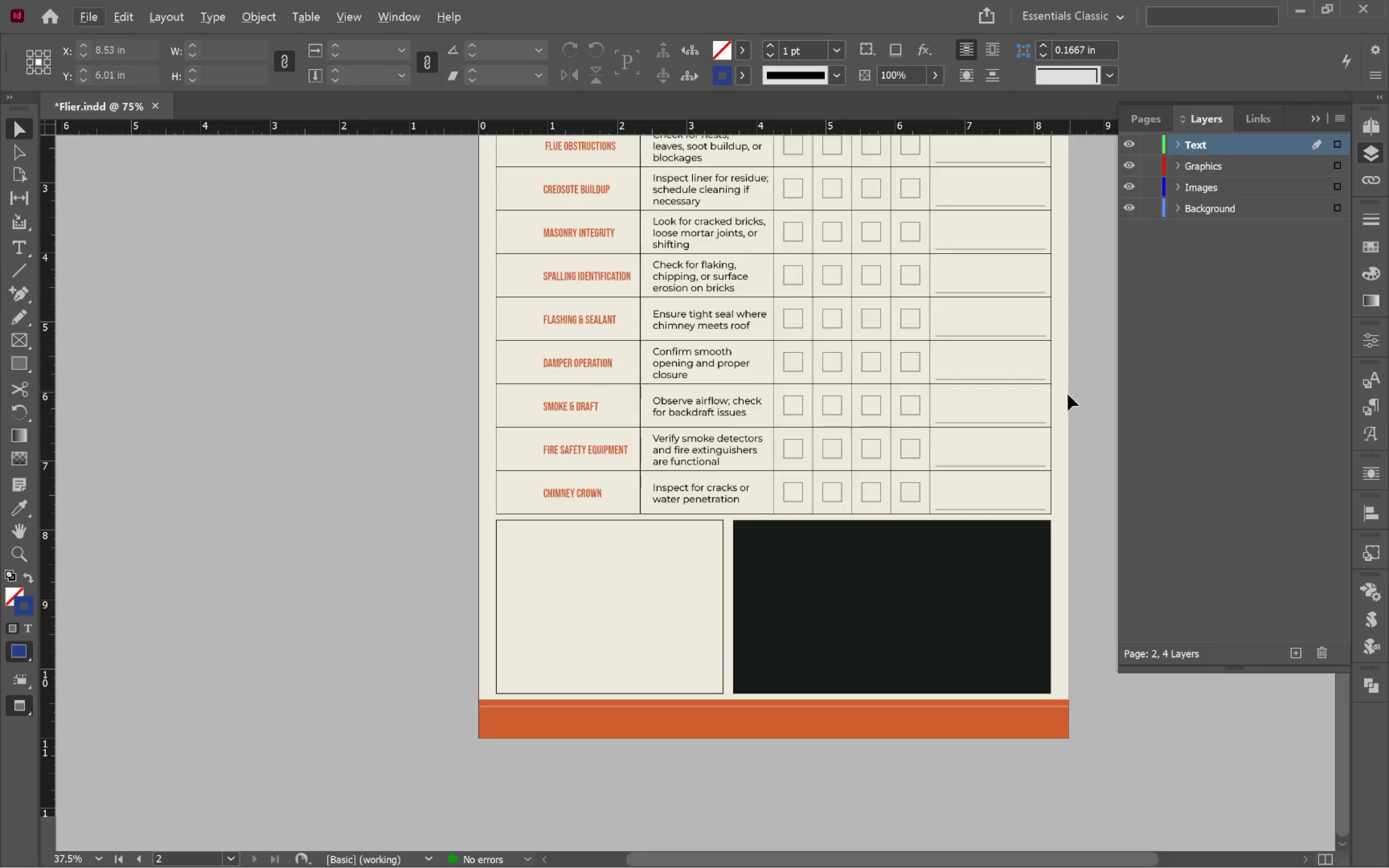 
left_click_drag(start_coordinate=[1049, 399], to_coordinate=[864, 569])
 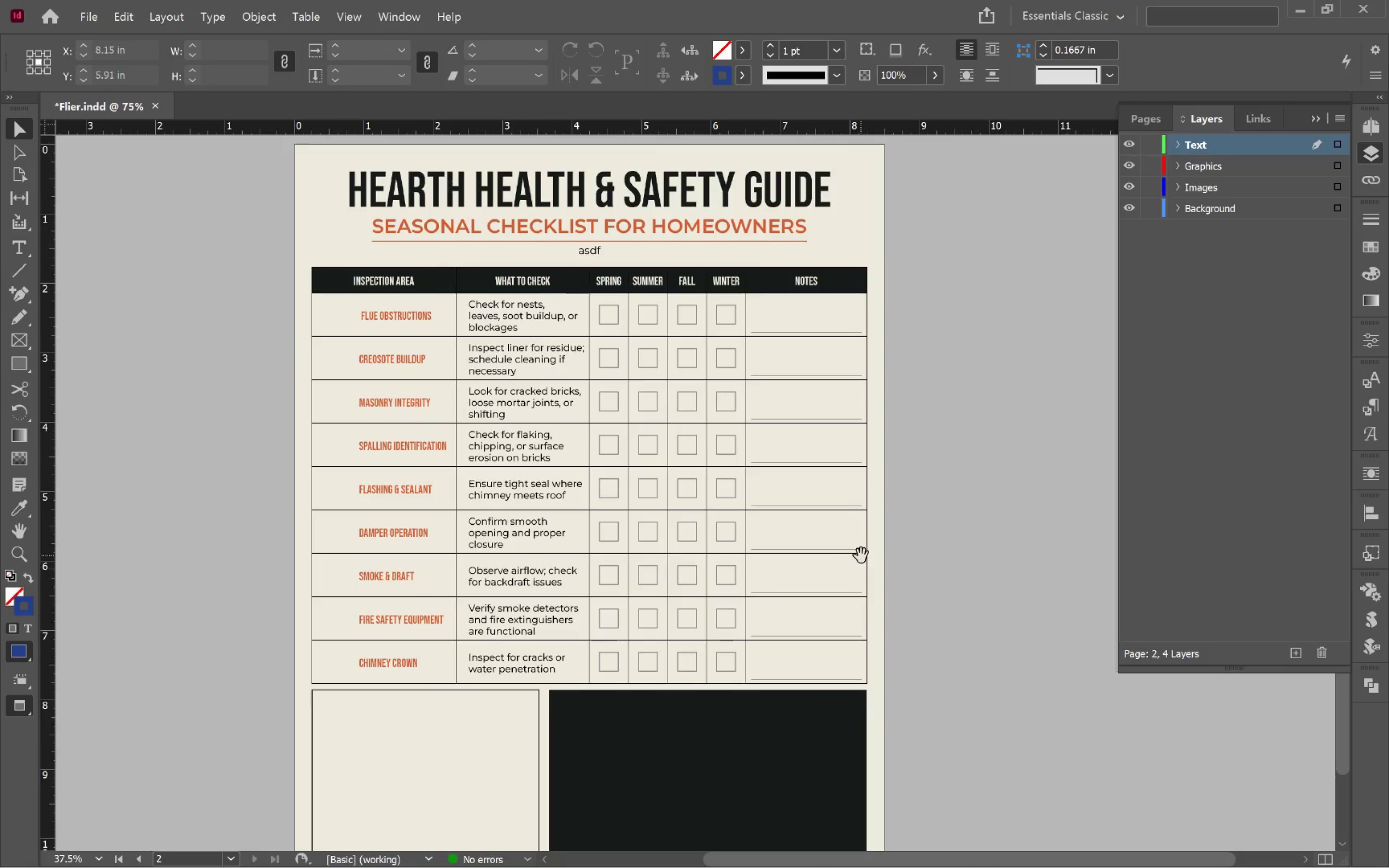 
hold_key(key=Space, duration=0.33)
 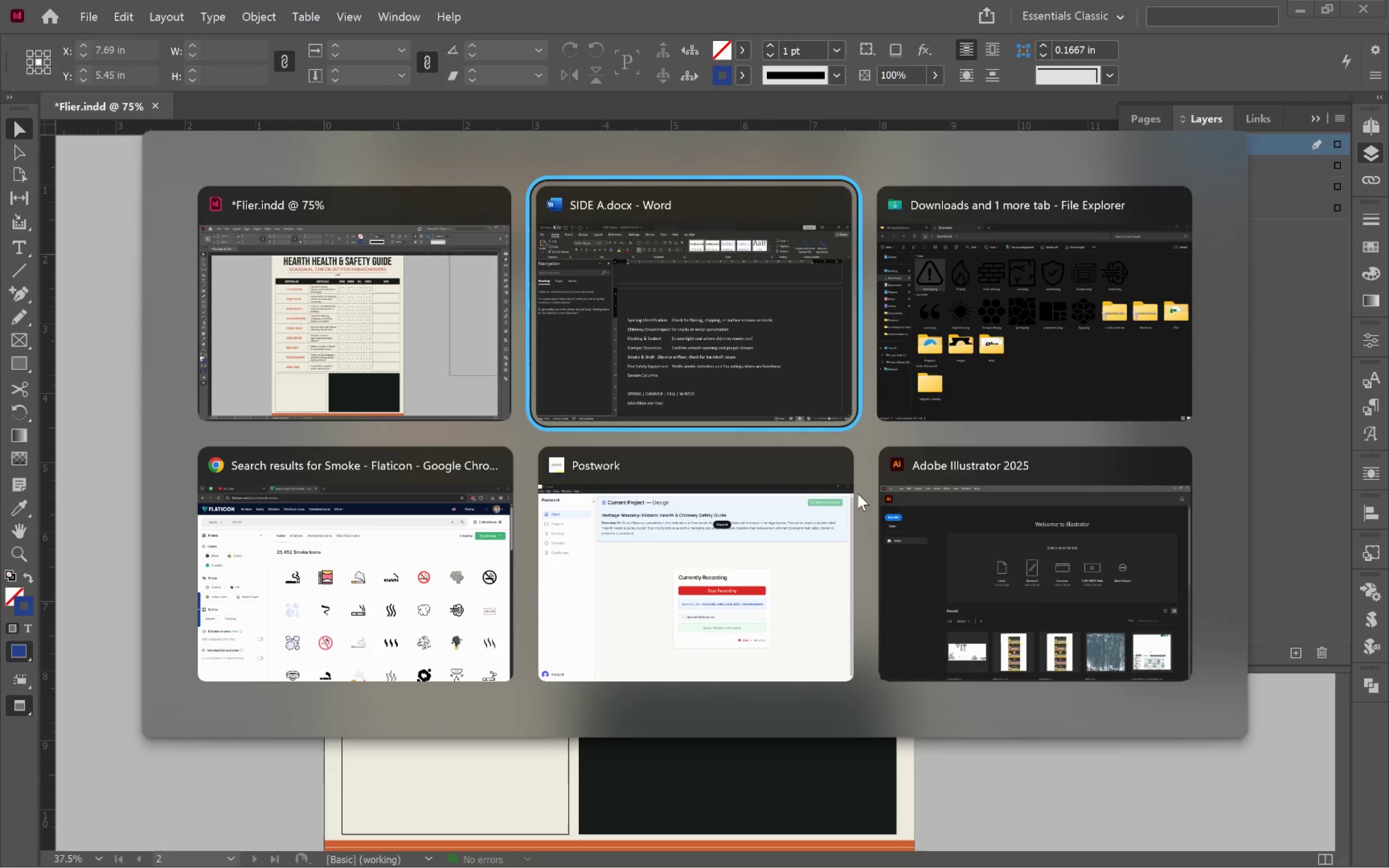 
left_click_drag(start_coordinate=[826, 525], to_coordinate=[857, 496])
 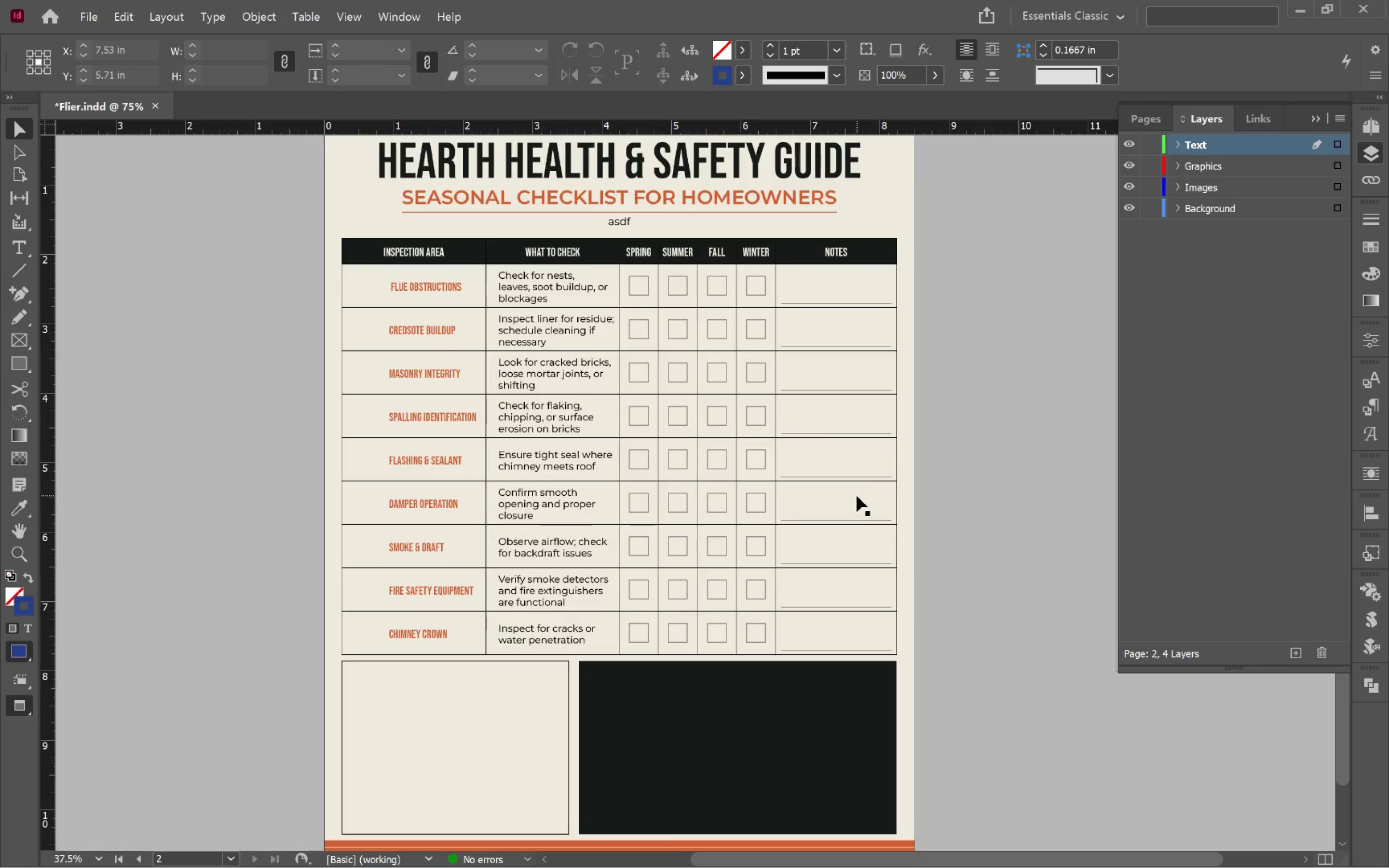 
key(Alt+Tab)
 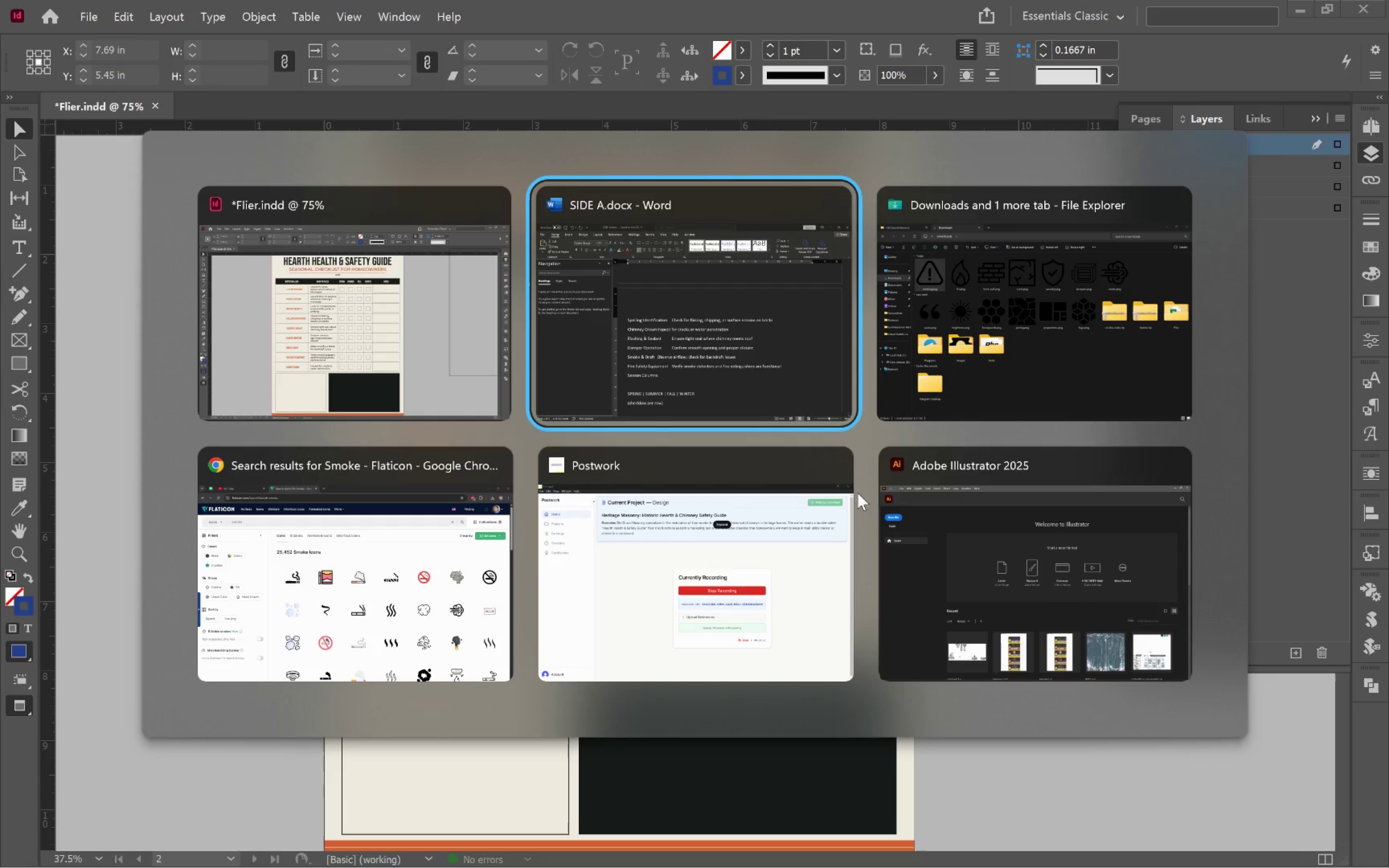 
key(Alt+Tab)
 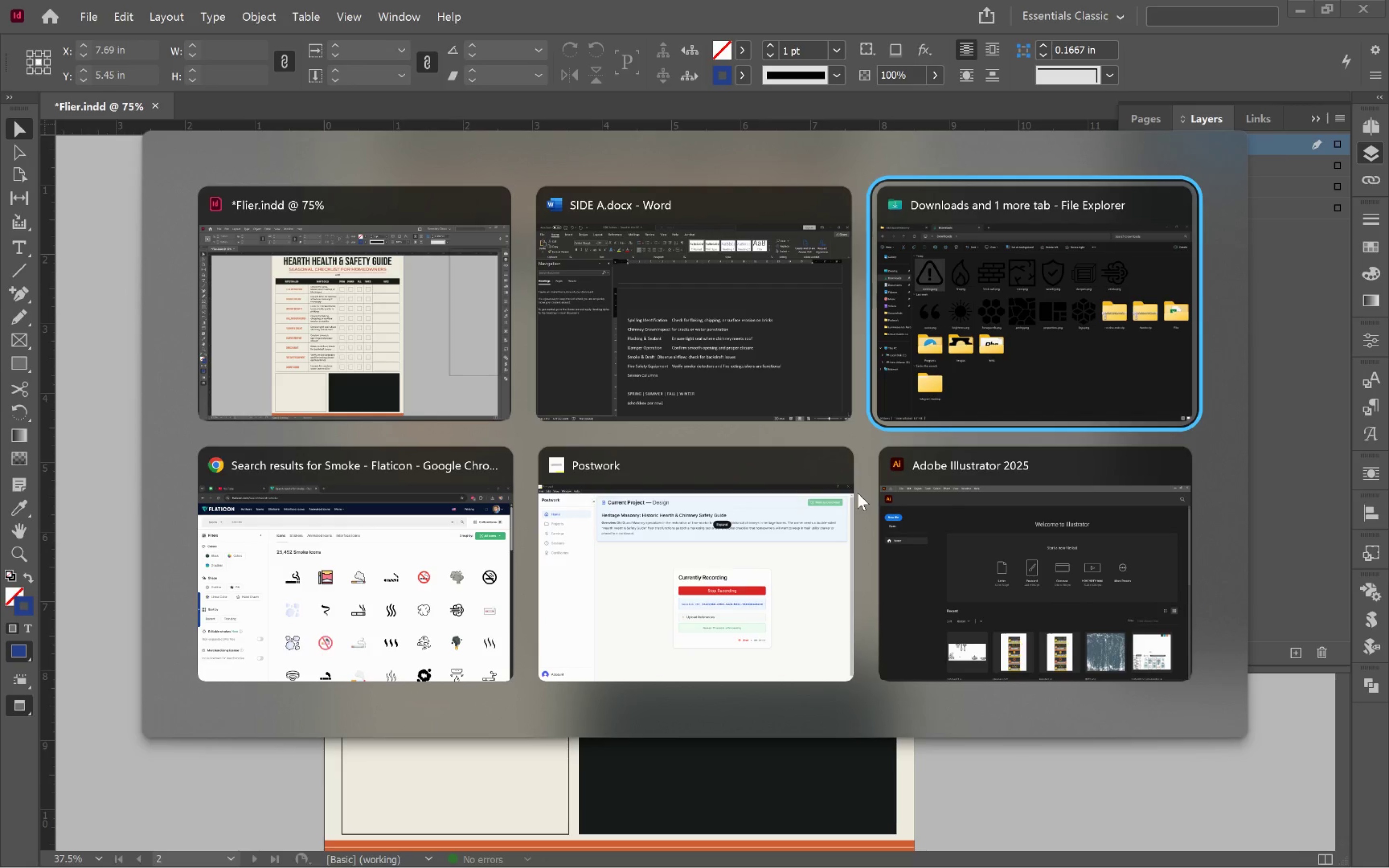 
key(Alt+Tab)
 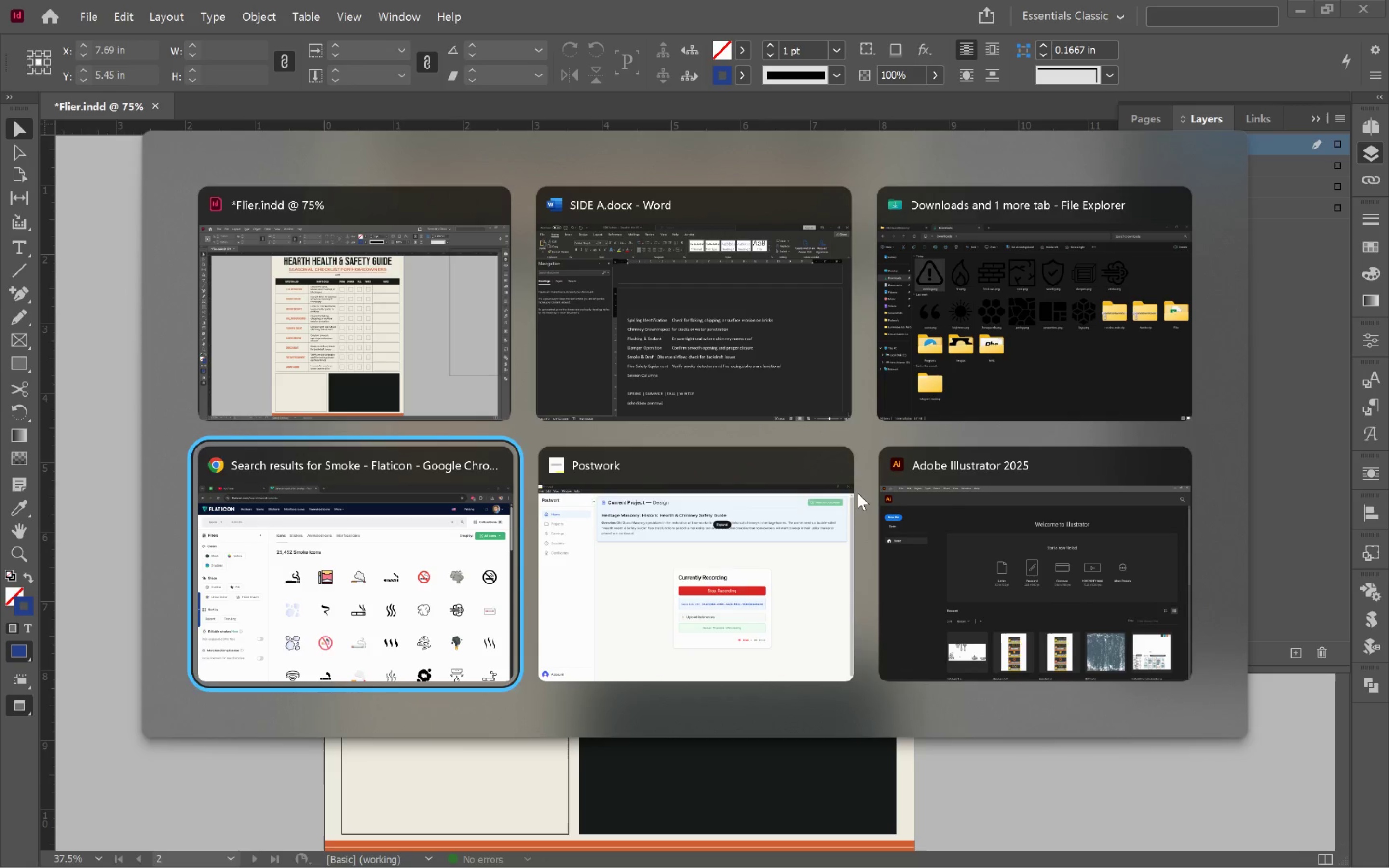 
key(Alt+Tab)
 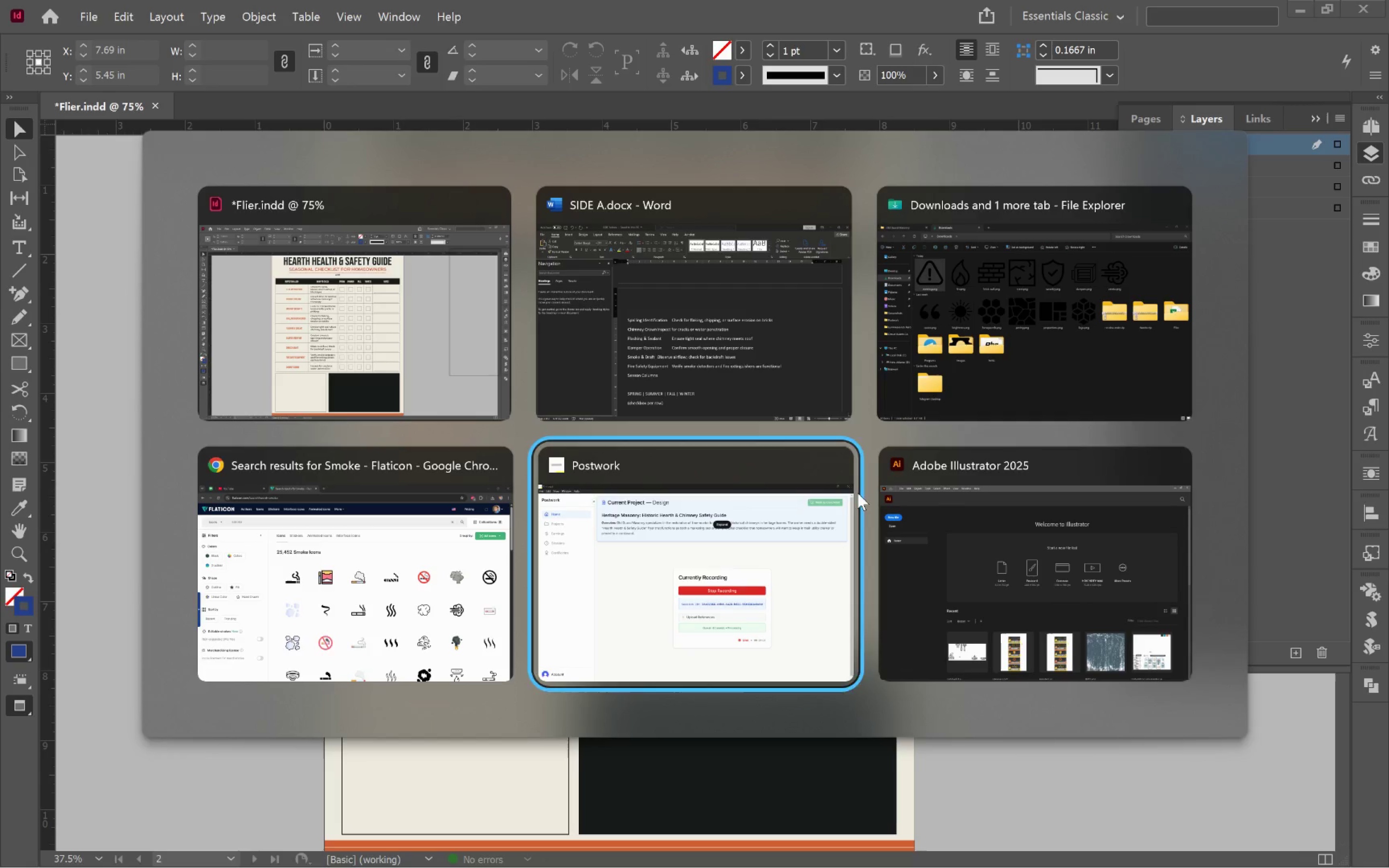 
key(Alt+Tab)
 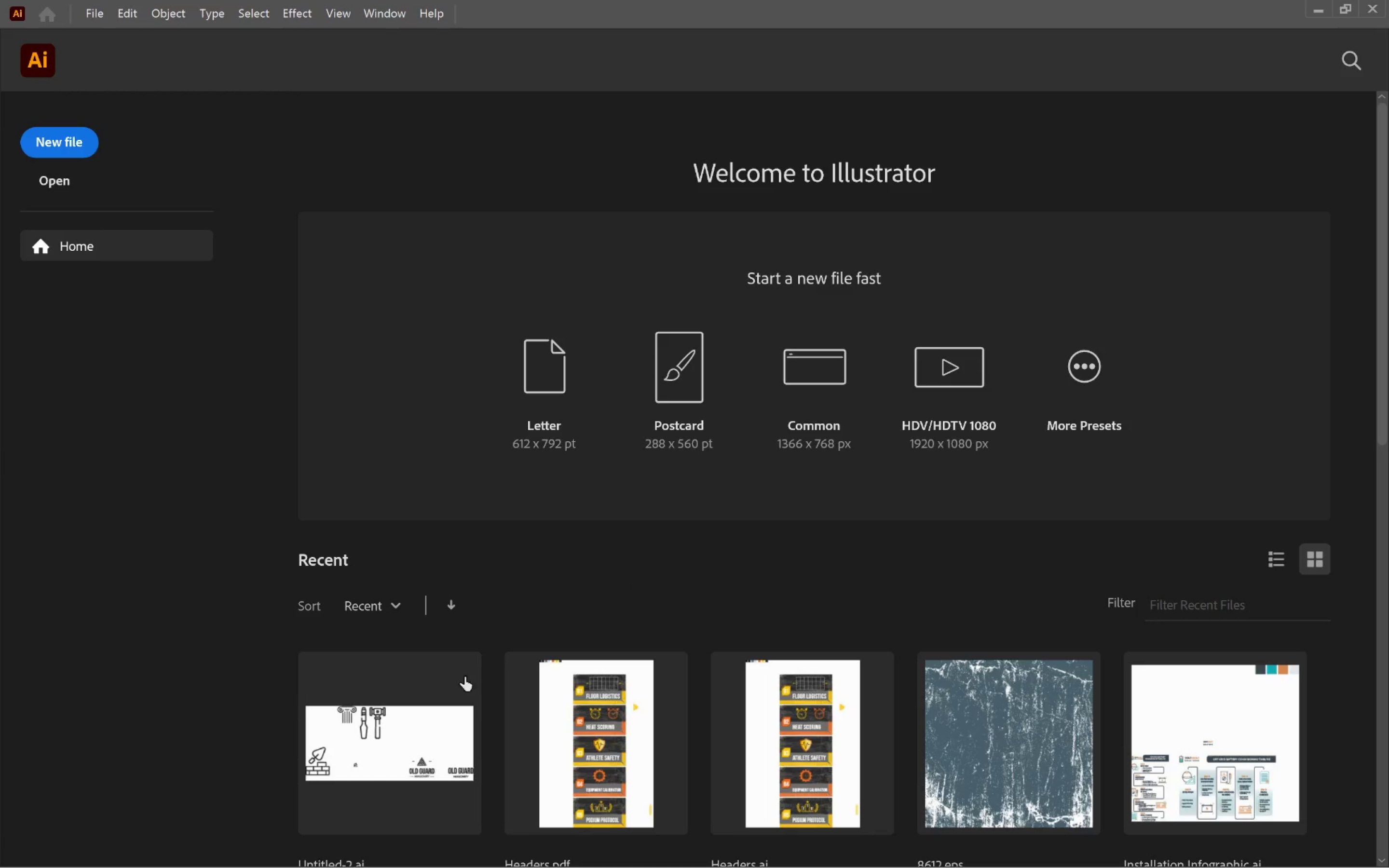 
left_click([454, 701])
 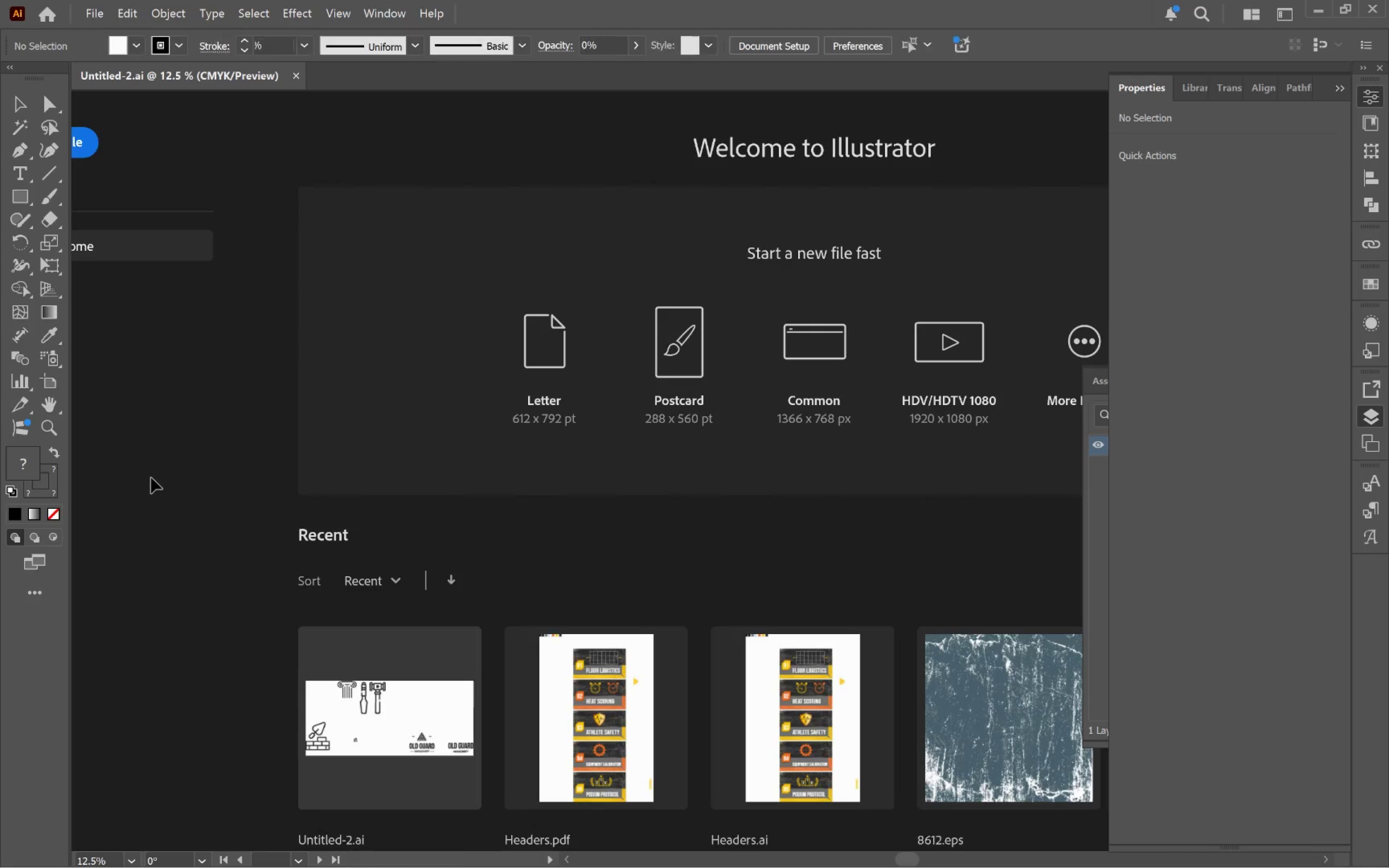 
hold_key(key=AltLeft, duration=0.4)
 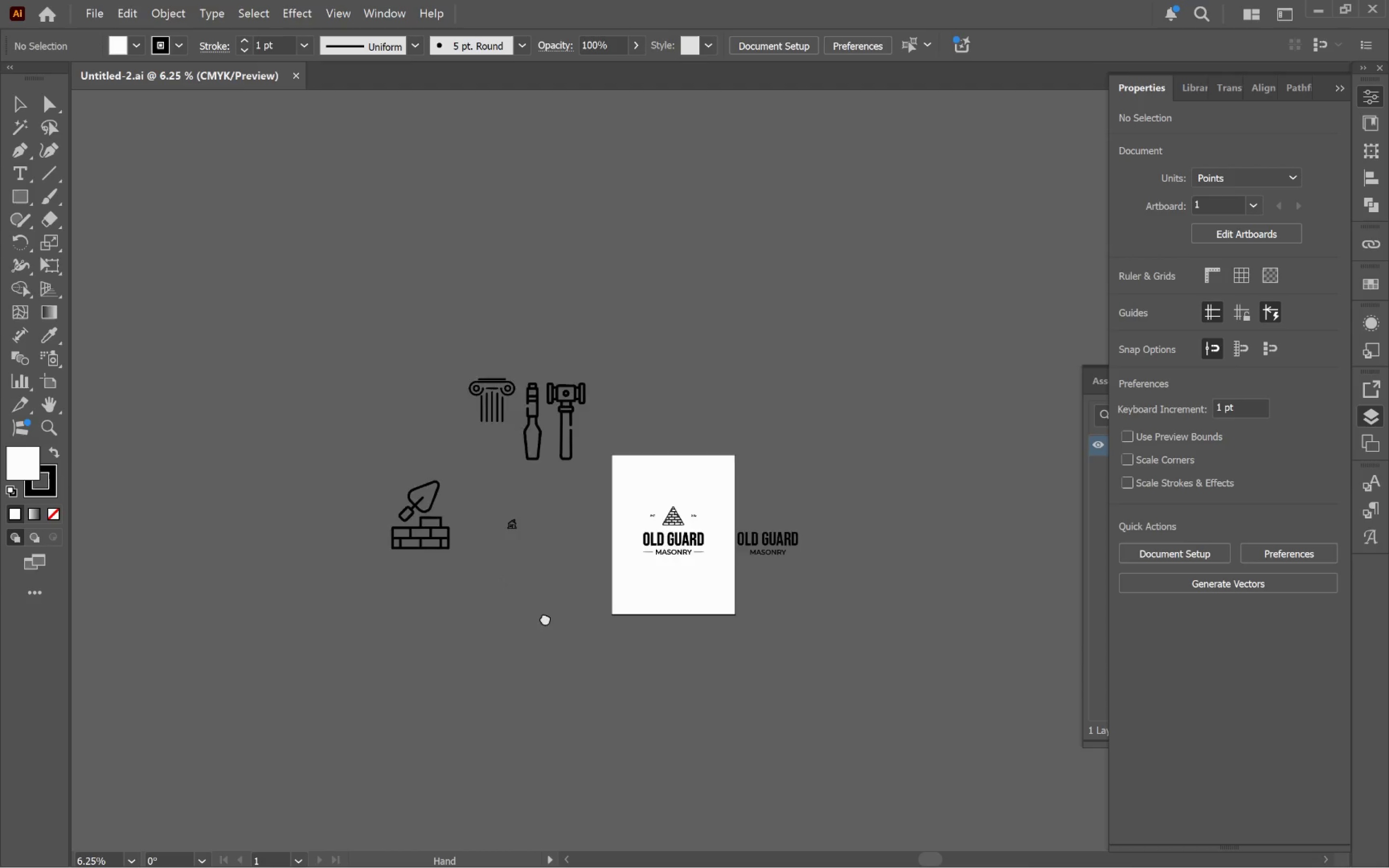 
hold_key(key=Space, duration=0.64)
 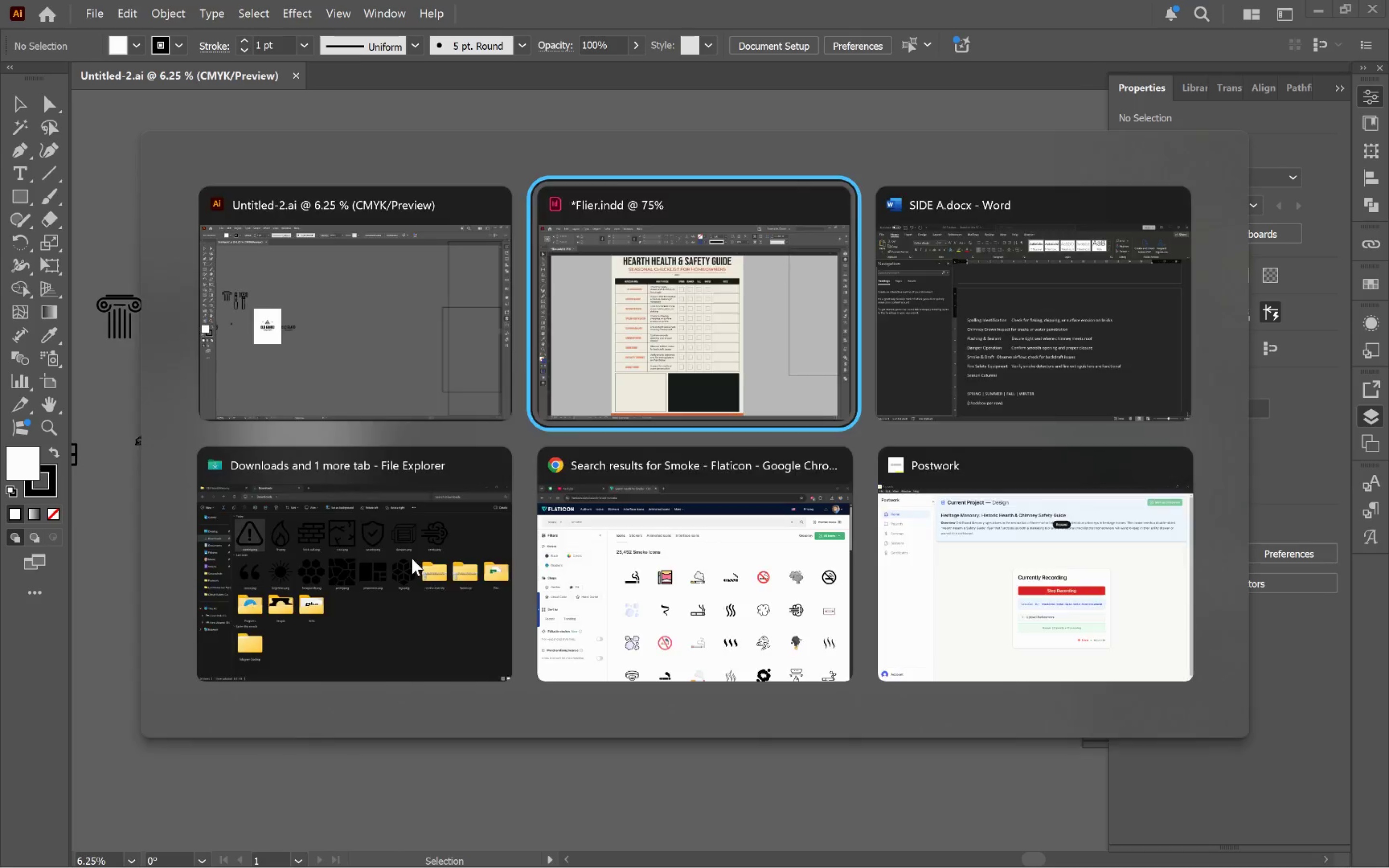 
left_click_drag(start_coordinate=[727, 624], to_coordinate=[250, 542])
 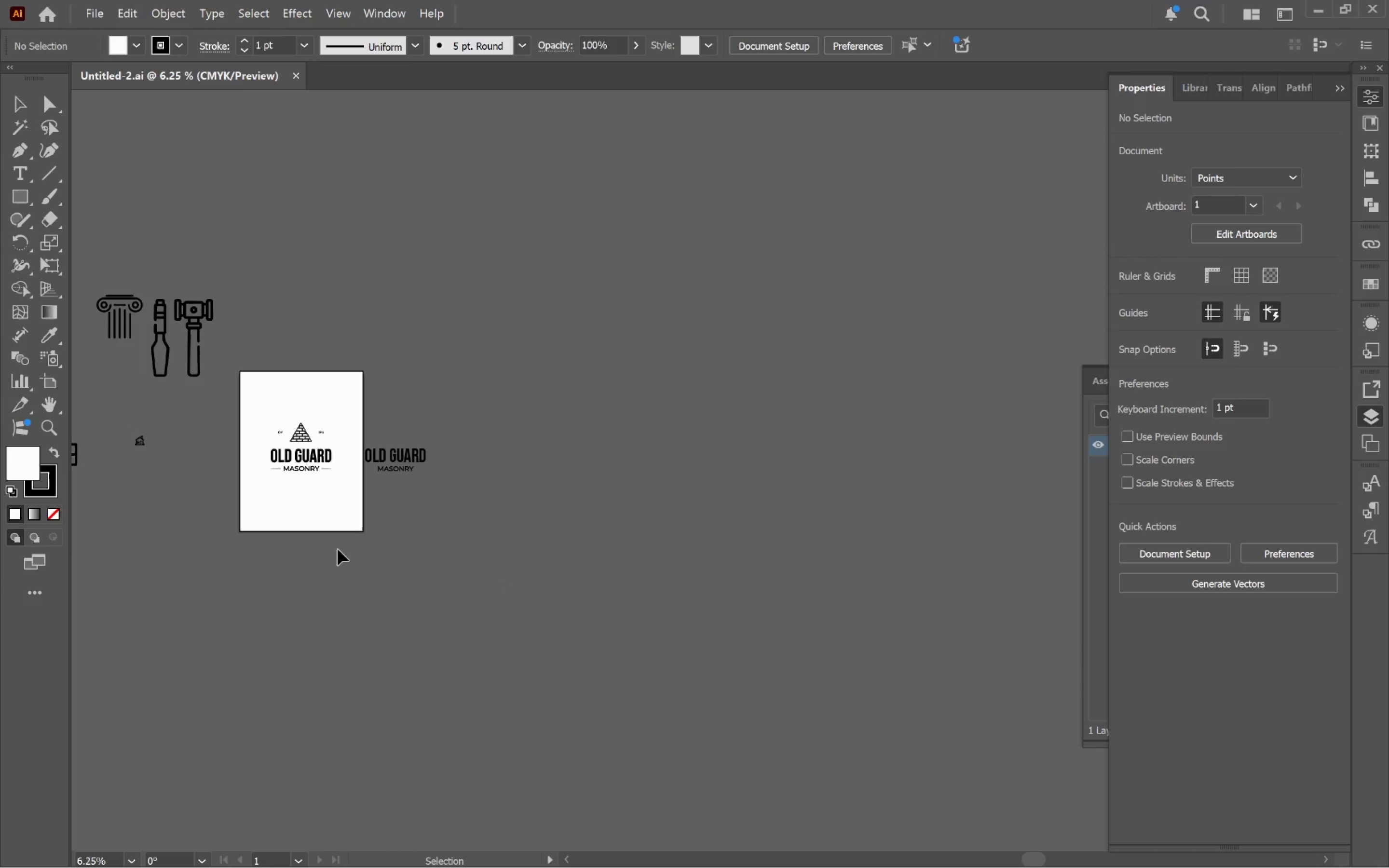 
scroll: coordinate [493, 574], scroll_direction: down, amount: 2.0
 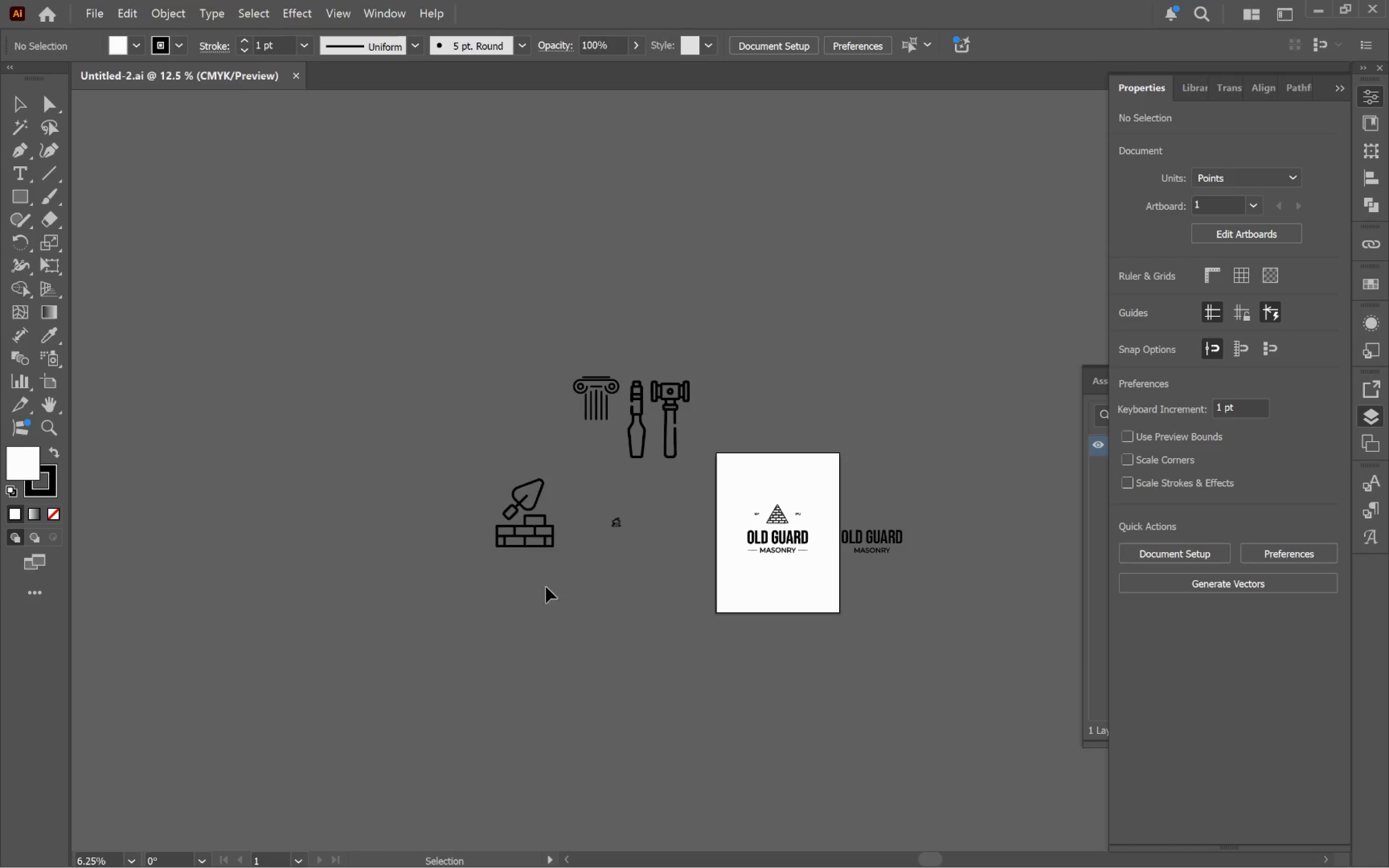 
key(Alt+Tab)
 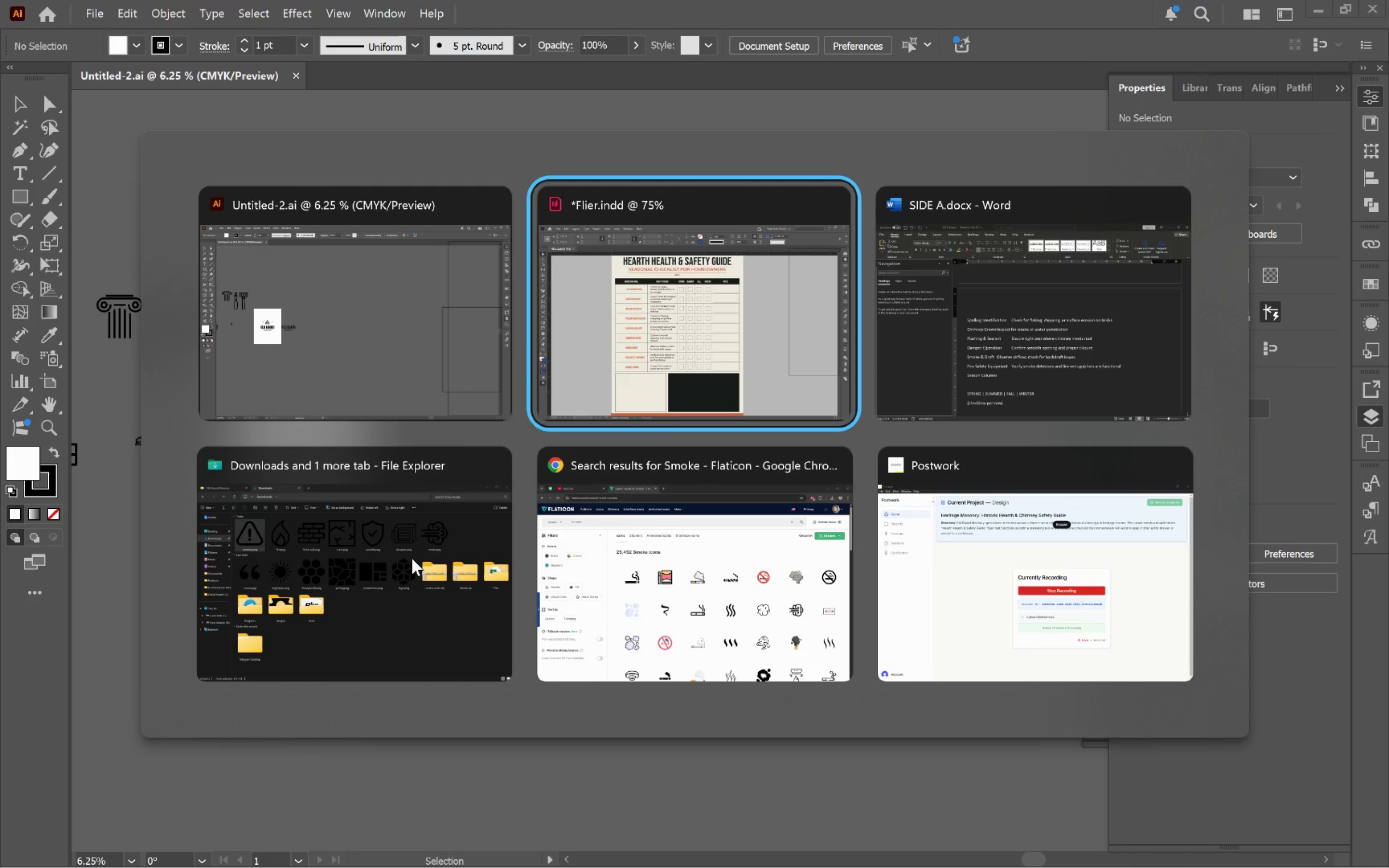 
key(Alt+Tab)
 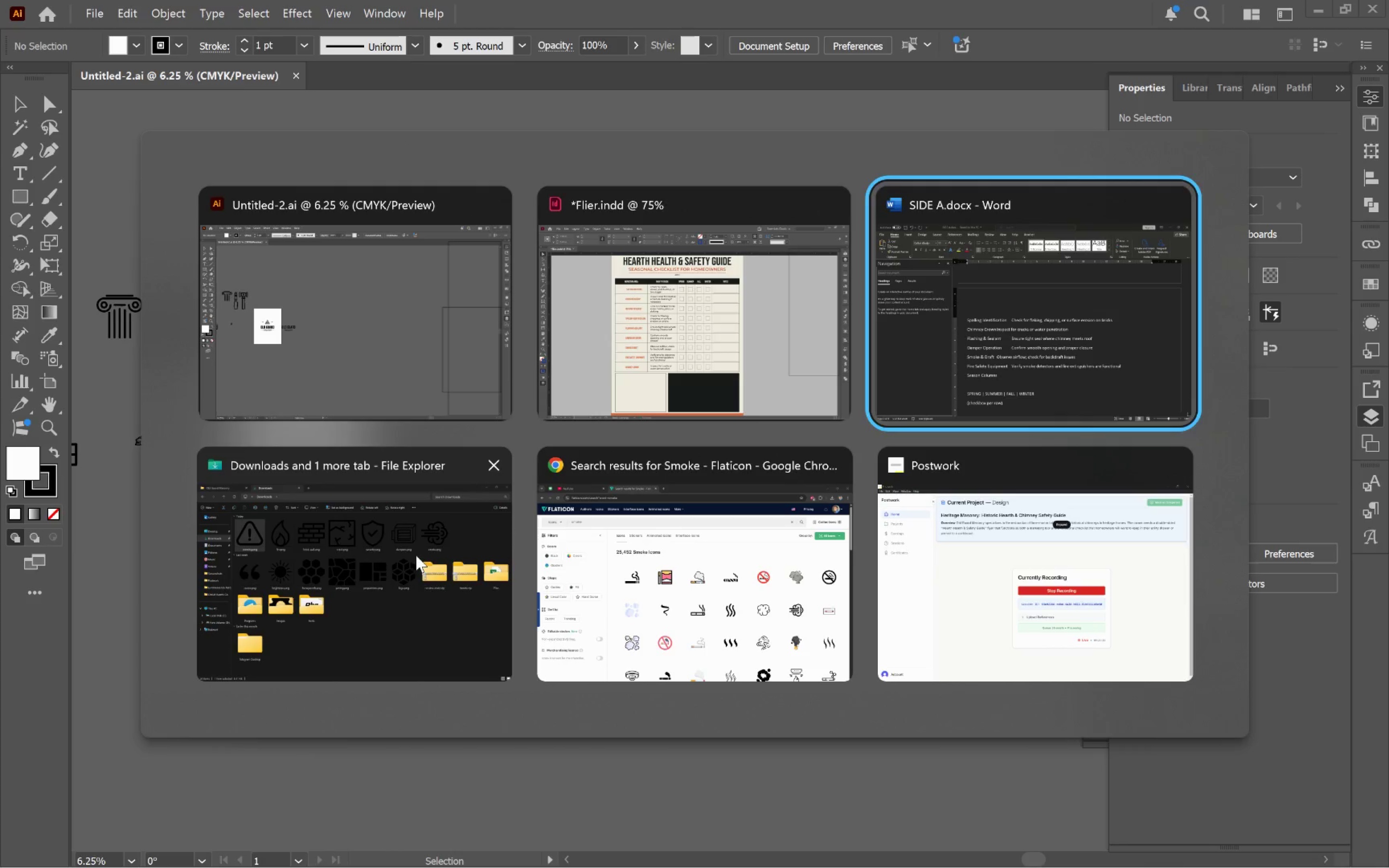 
key(Alt+Tab)
 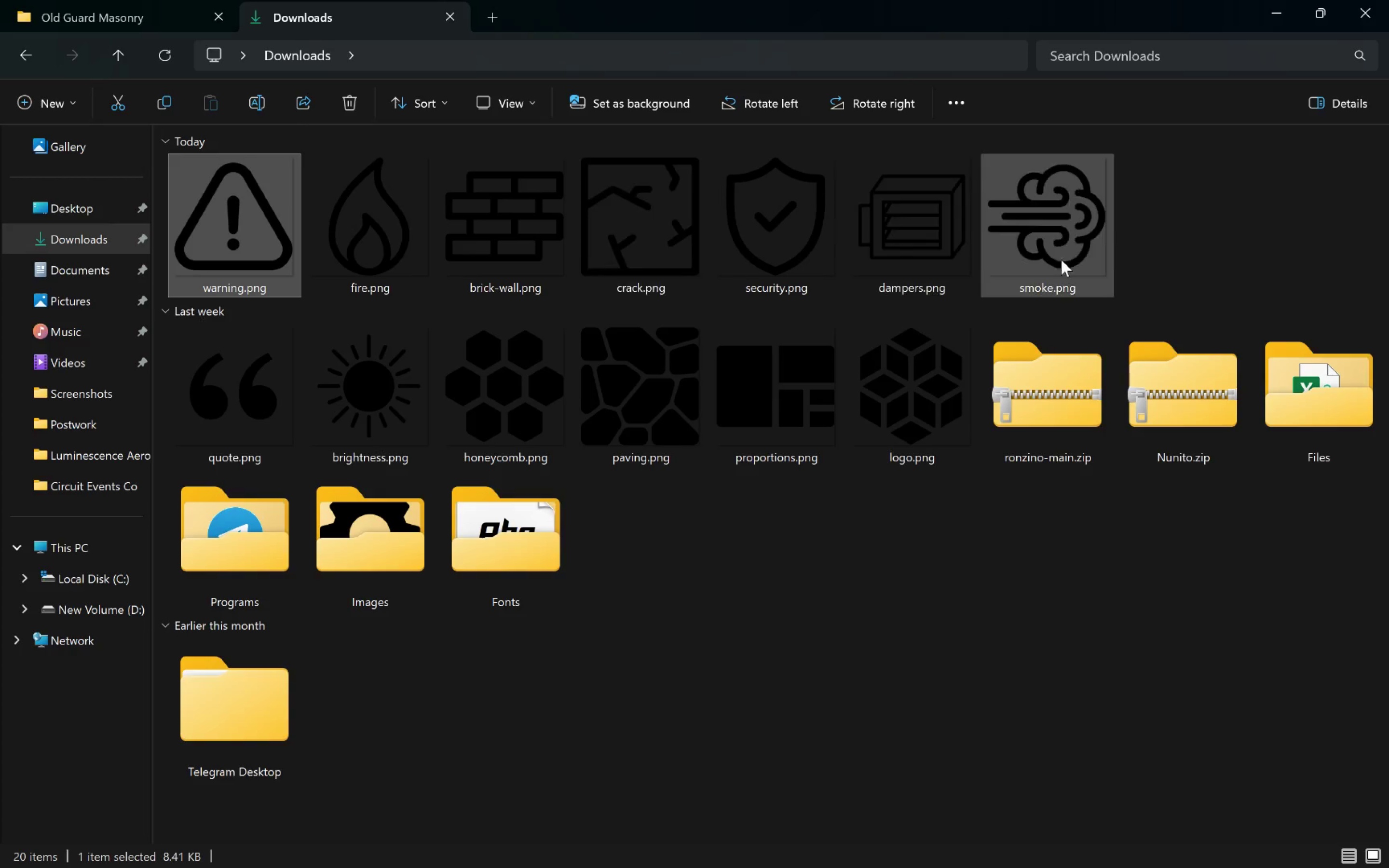 
hold_key(key=ShiftLeft, duration=0.33)
 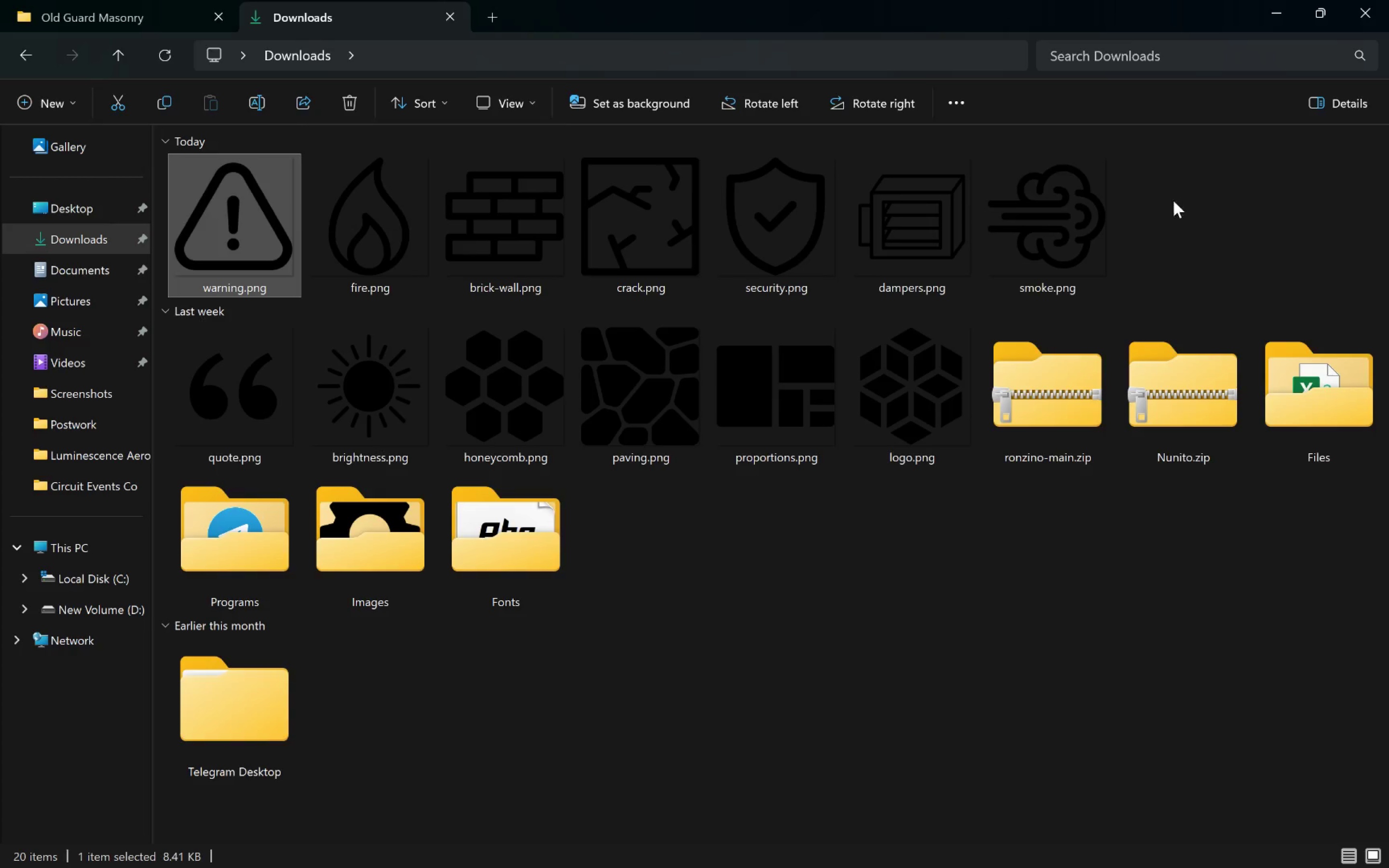 
left_click_drag(start_coordinate=[1173, 201], to_coordinate=[152, 289])
 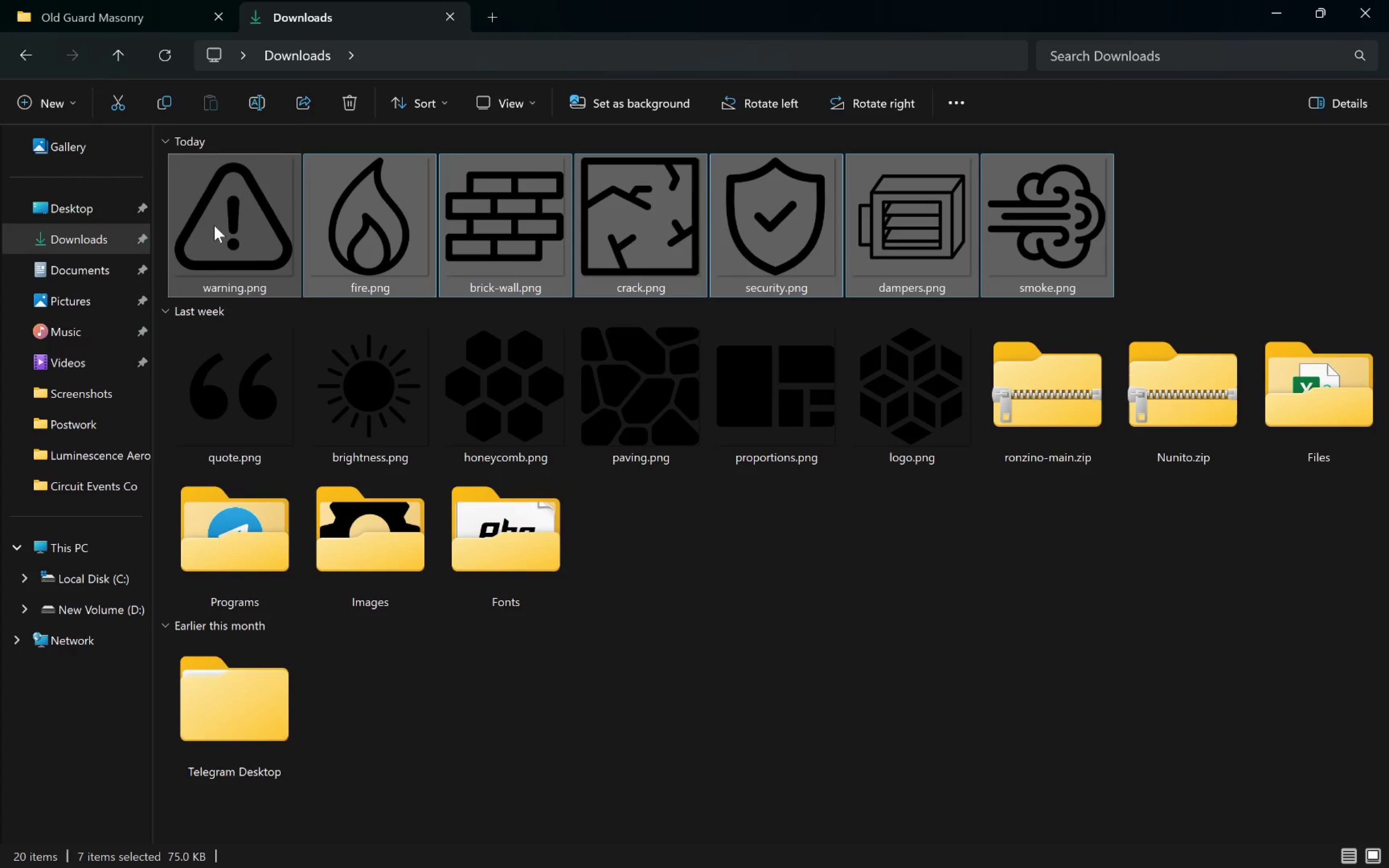 
left_click_drag(start_coordinate=[221, 225], to_coordinate=[560, 290])
 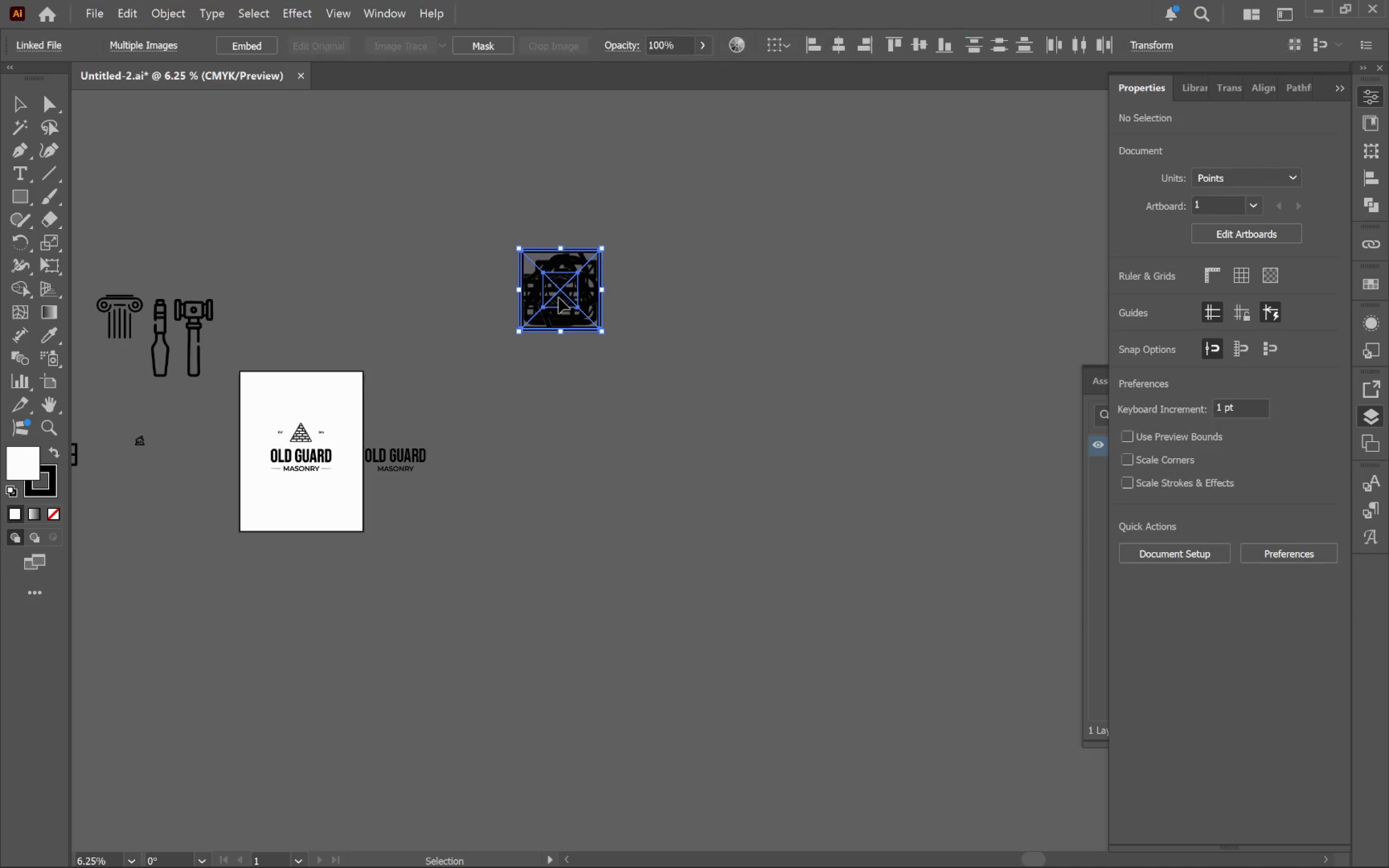 
key(Alt+AltLeft)
 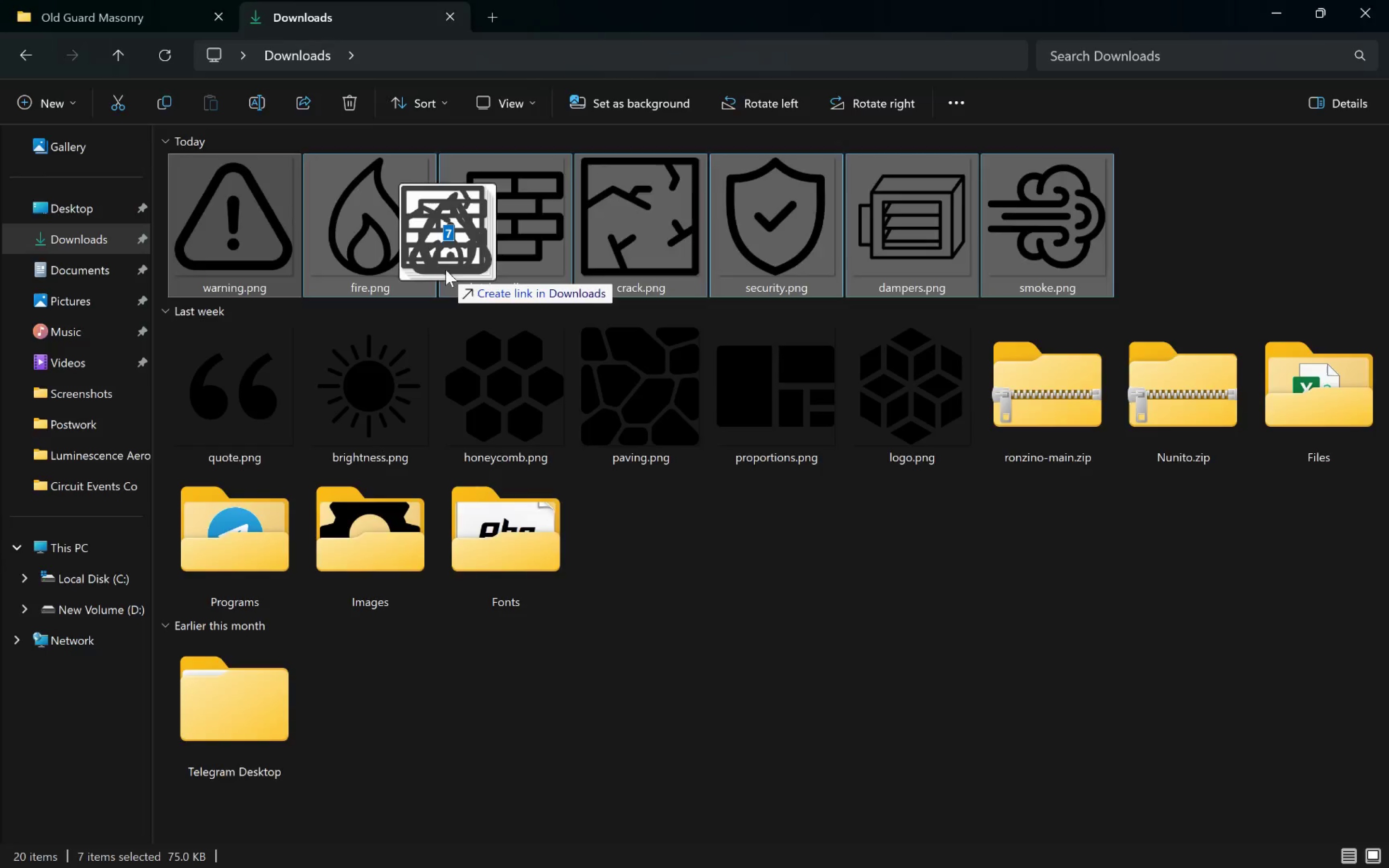 
key(Alt+Tab)
 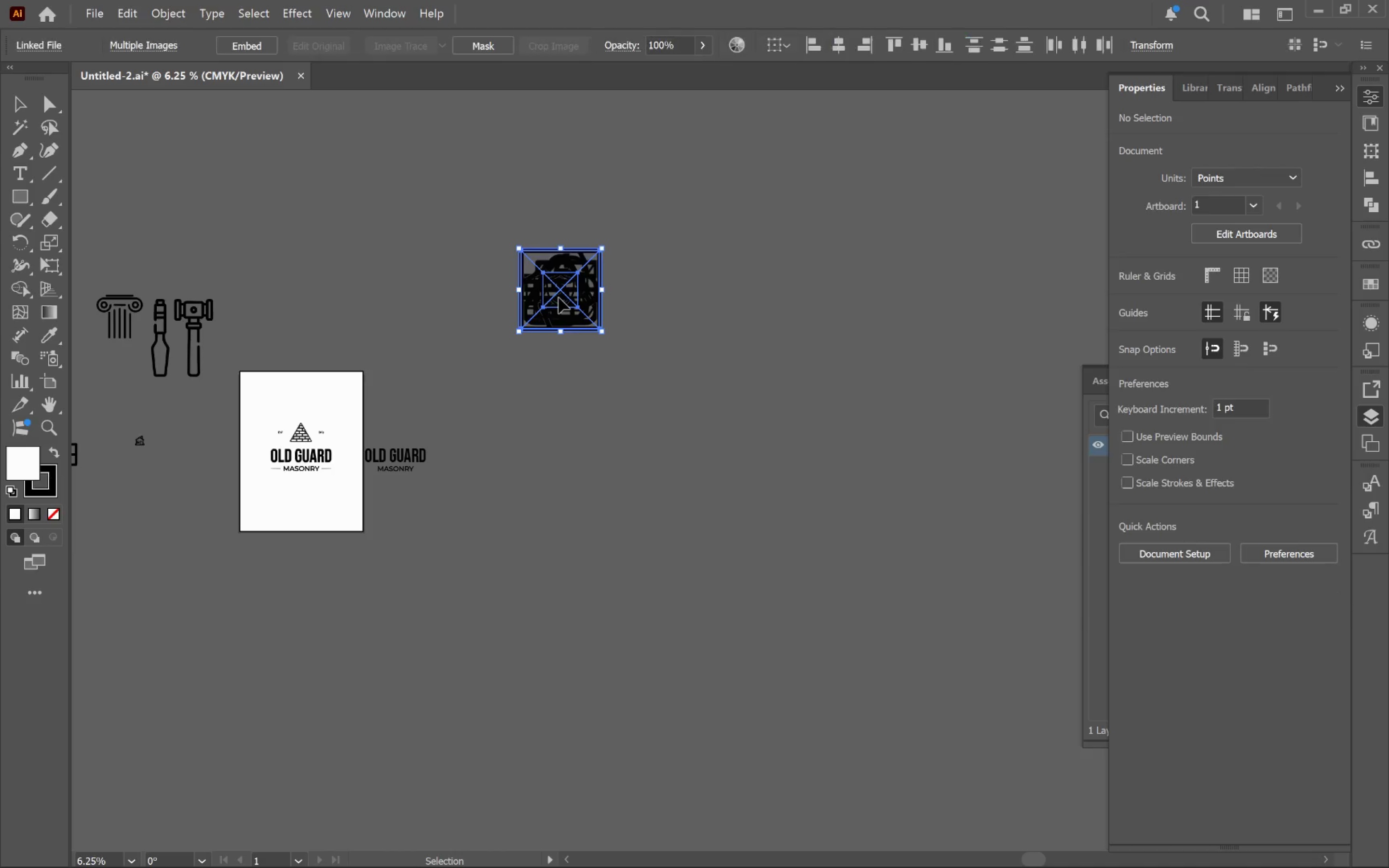 
left_click([652, 398])
 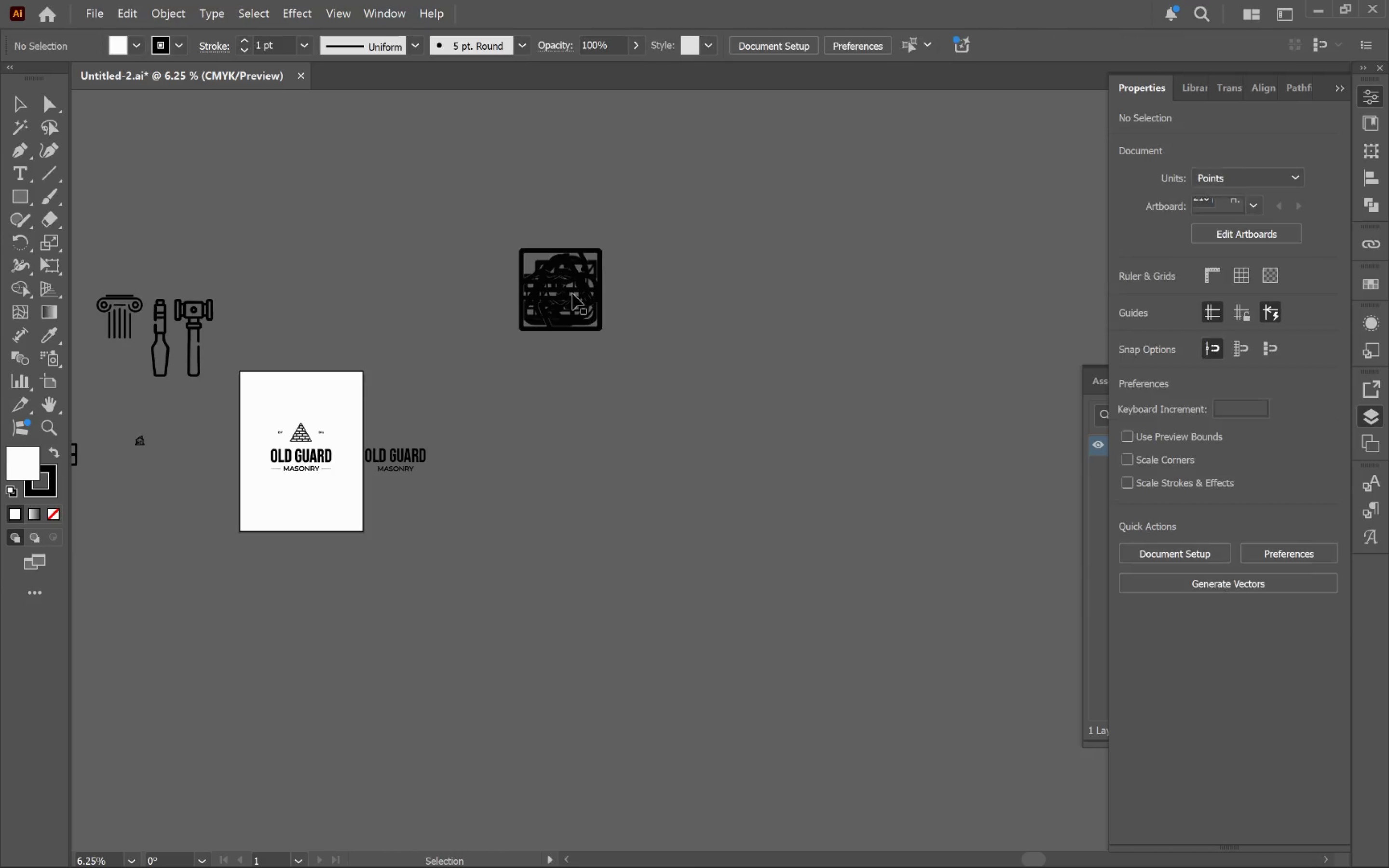 
hold_key(key=AltLeft, duration=0.5)
 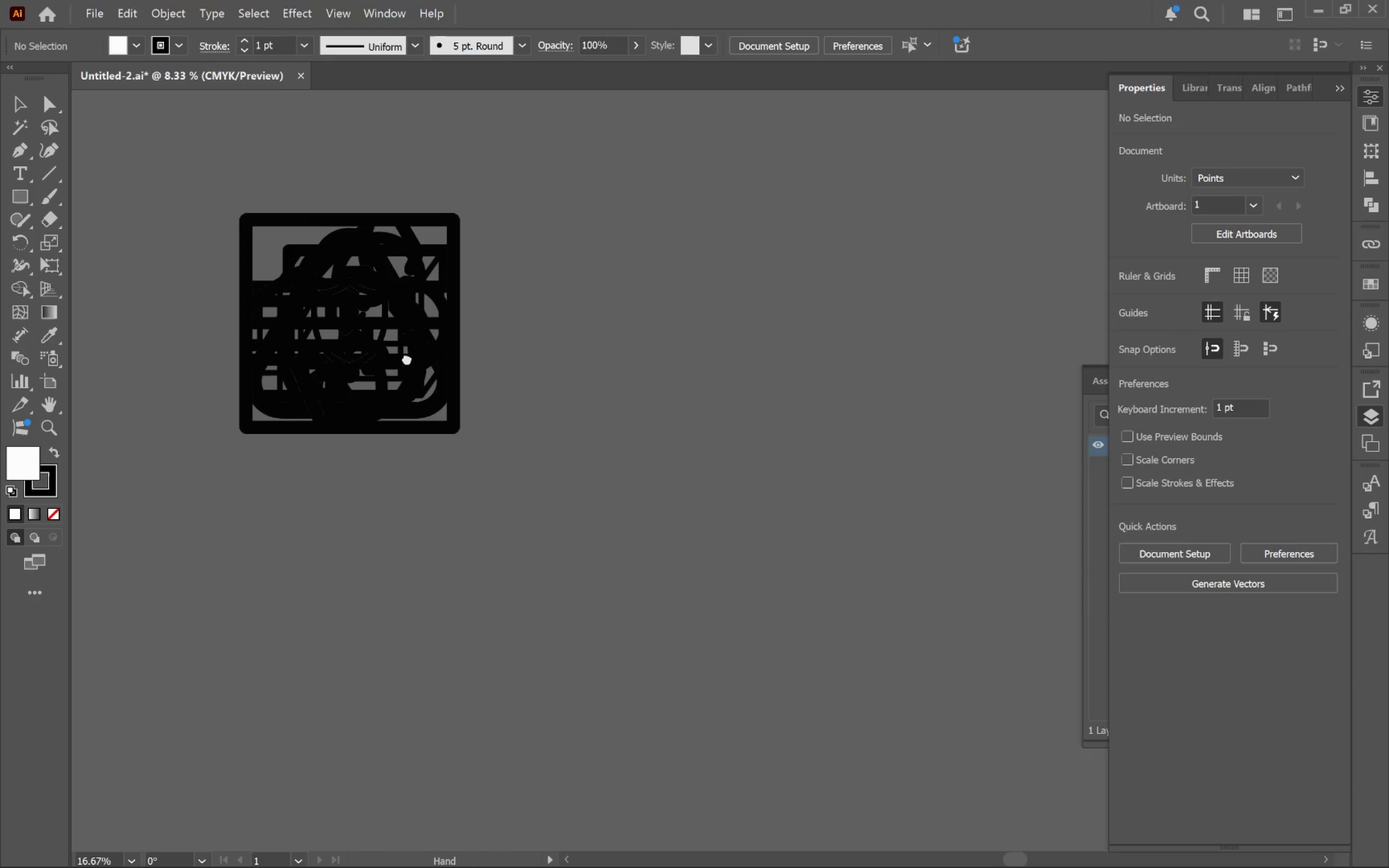 
hold_key(key=Space, duration=0.4)
 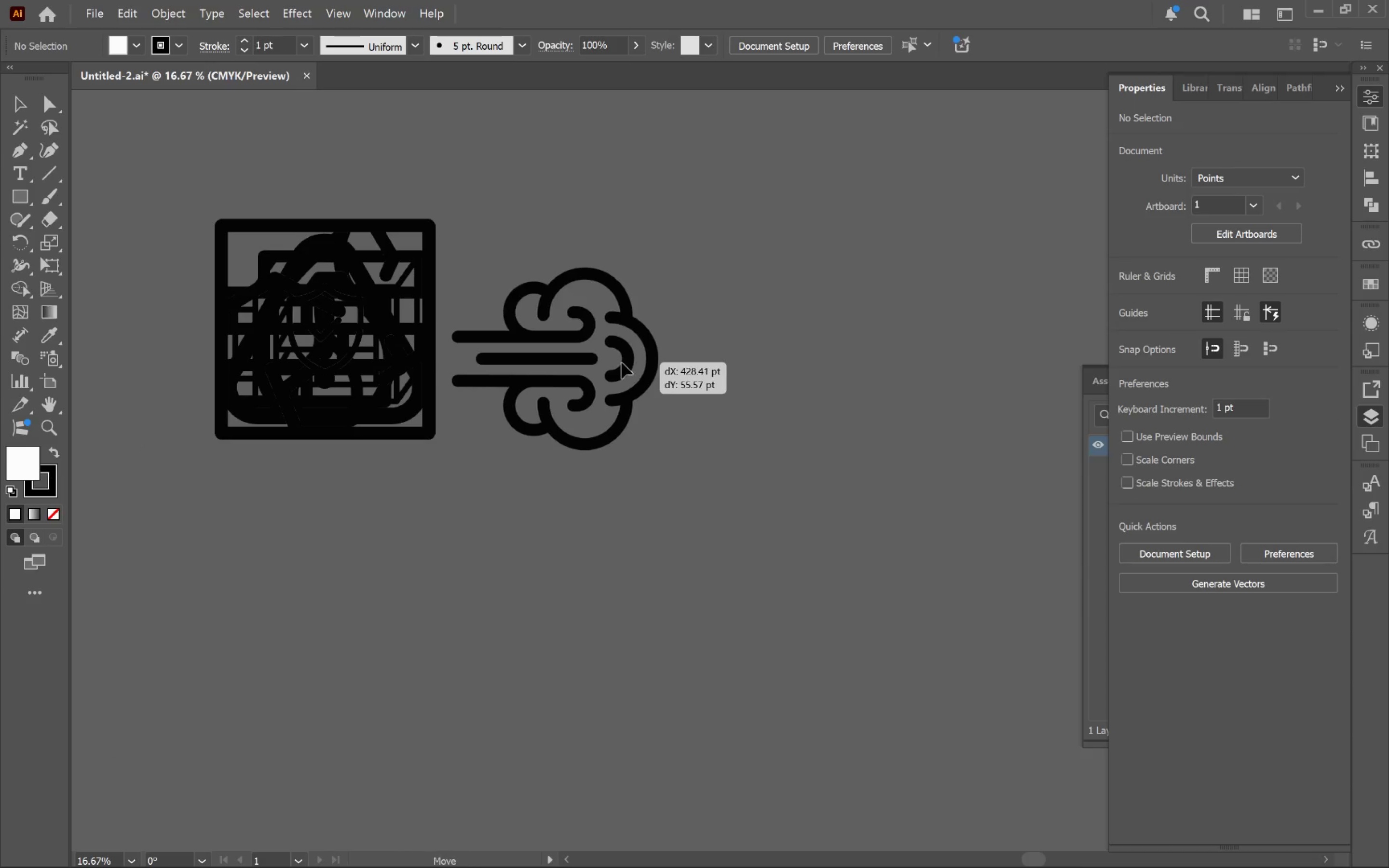 
left_click_drag(start_coordinate=[617, 326], to_coordinate=[395, 361])
 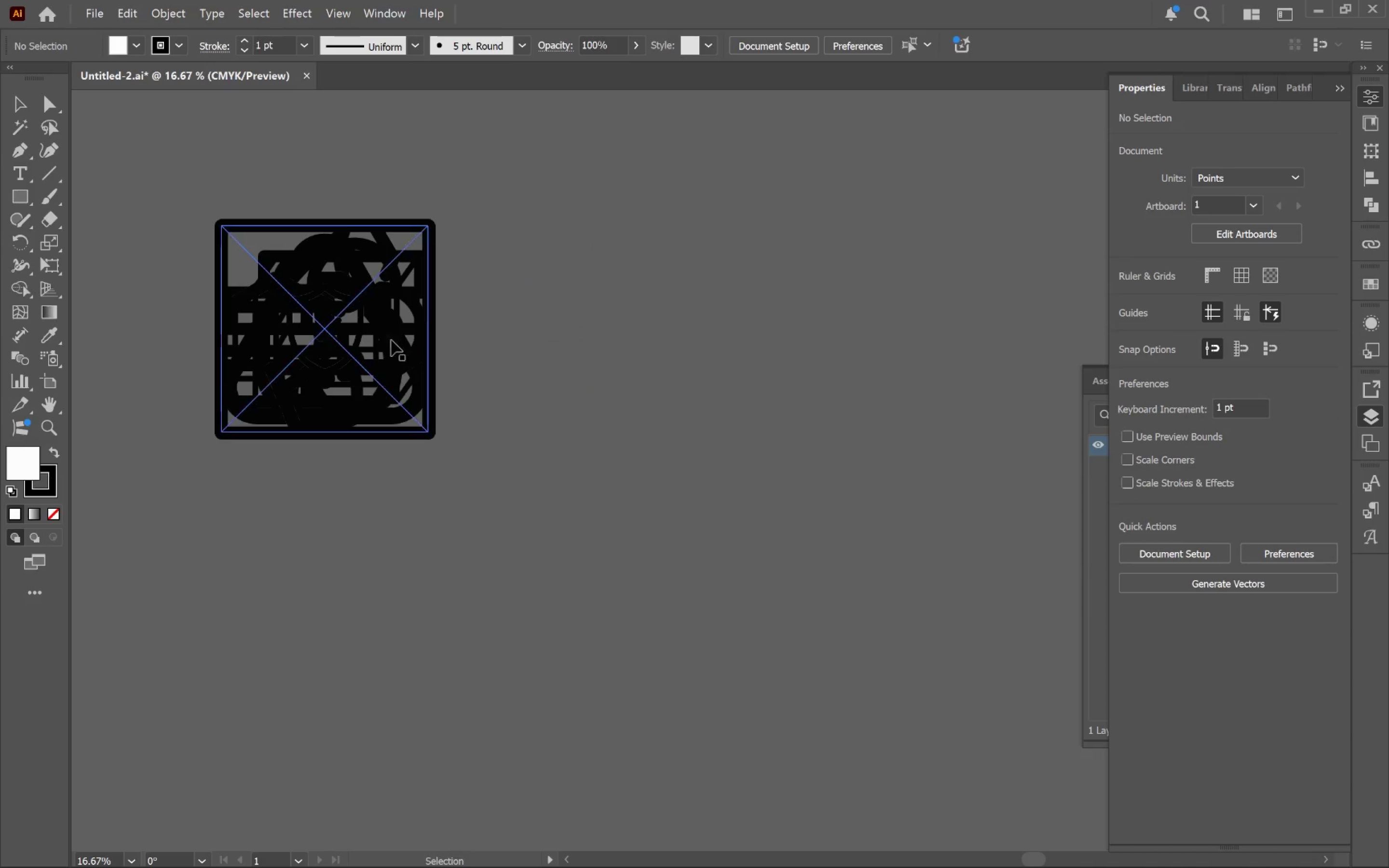 
scroll: coordinate [571, 291], scroll_direction: up, amount: 3.0
 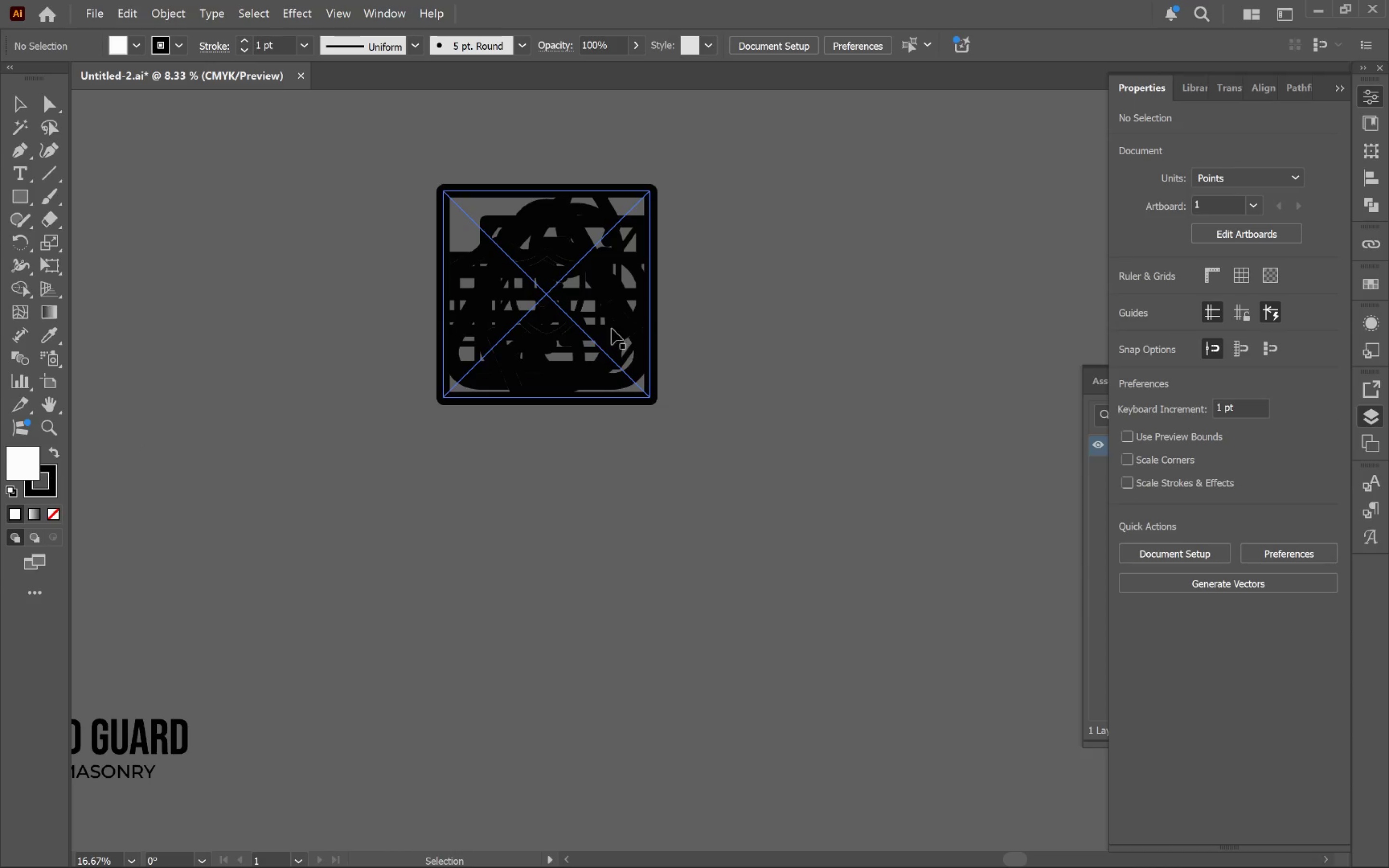 
left_click_drag(start_coordinate=[391, 333], to_coordinate=[622, 363])
 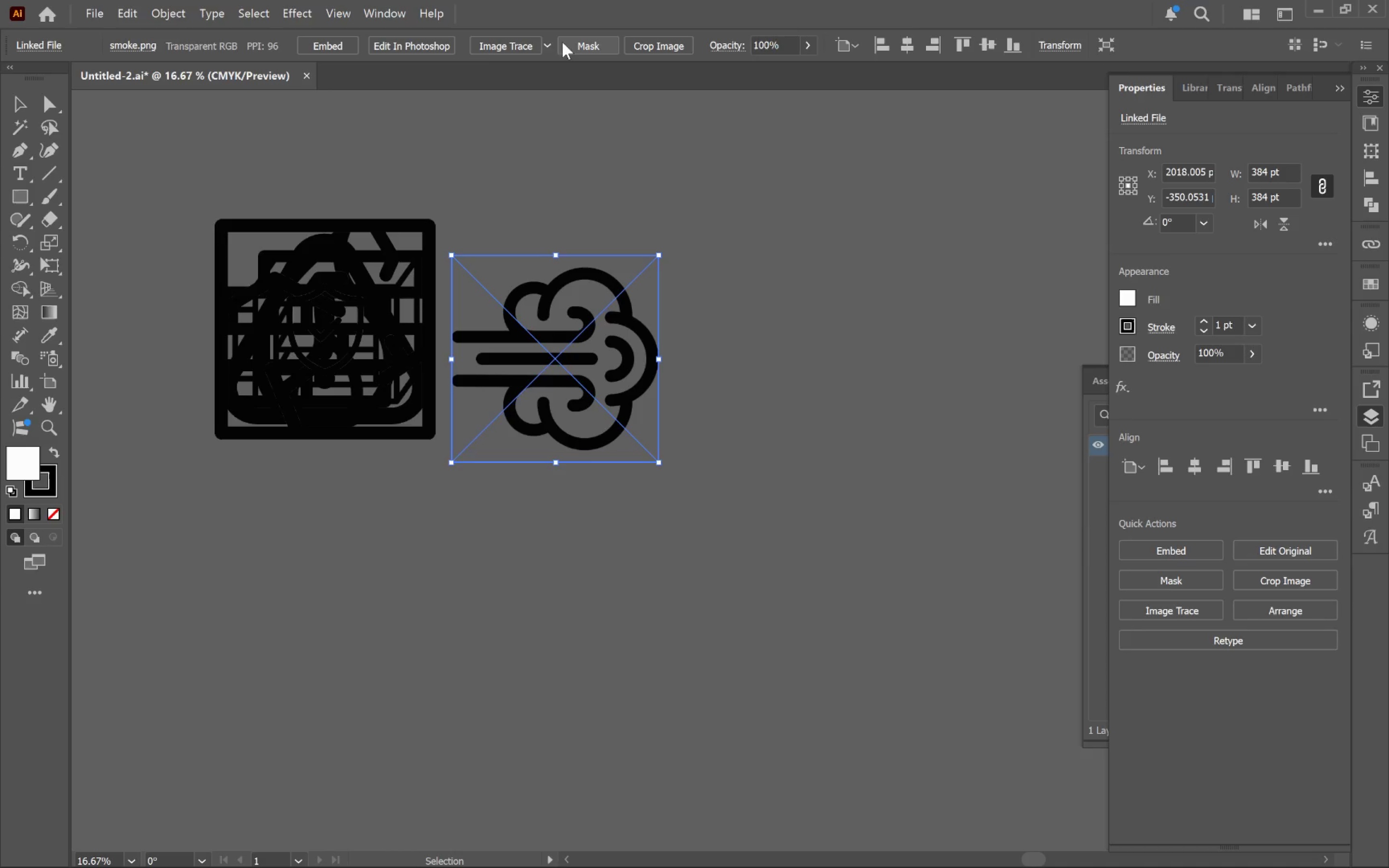 
left_click([548, 45])
 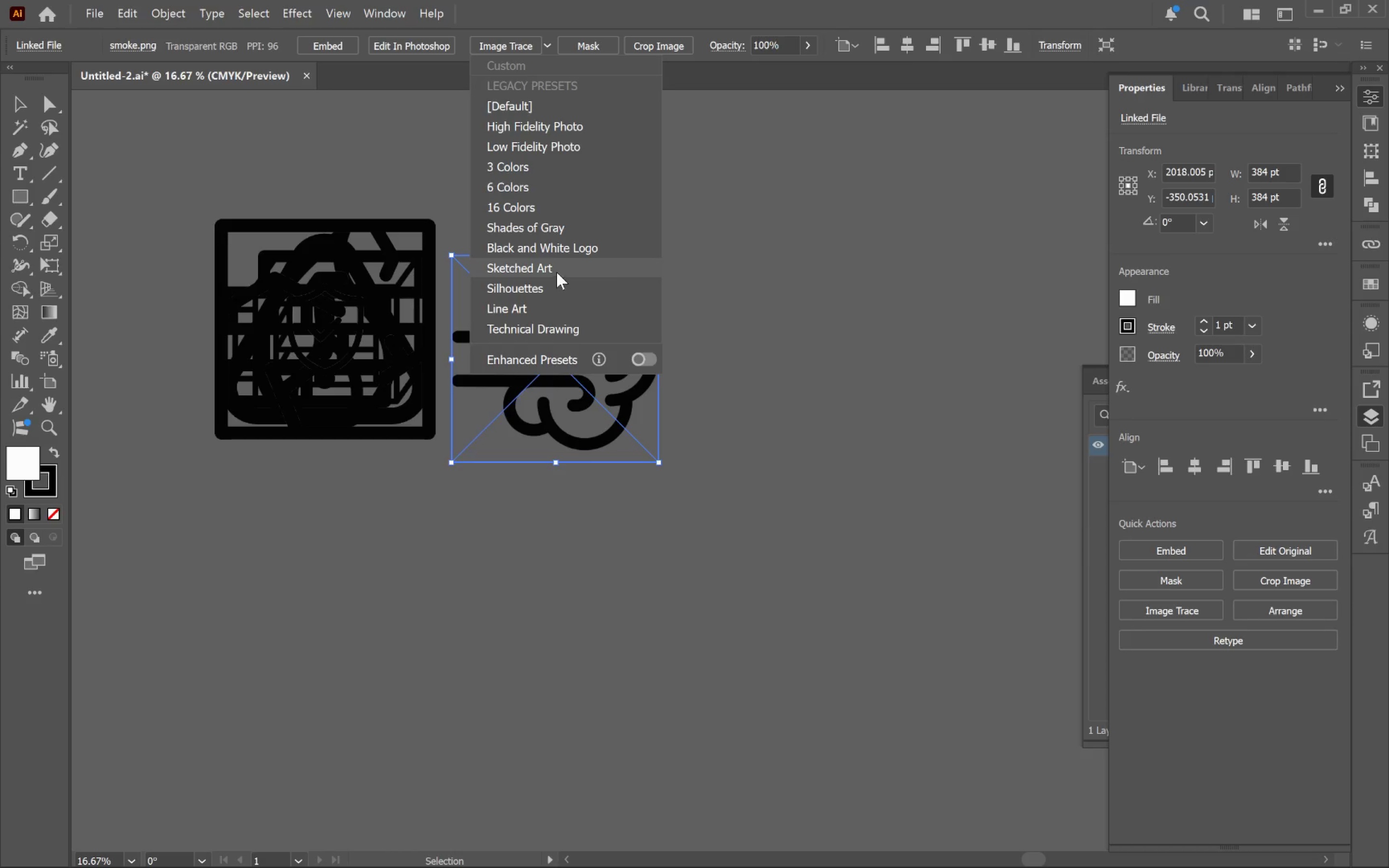 
left_click([555, 287])
 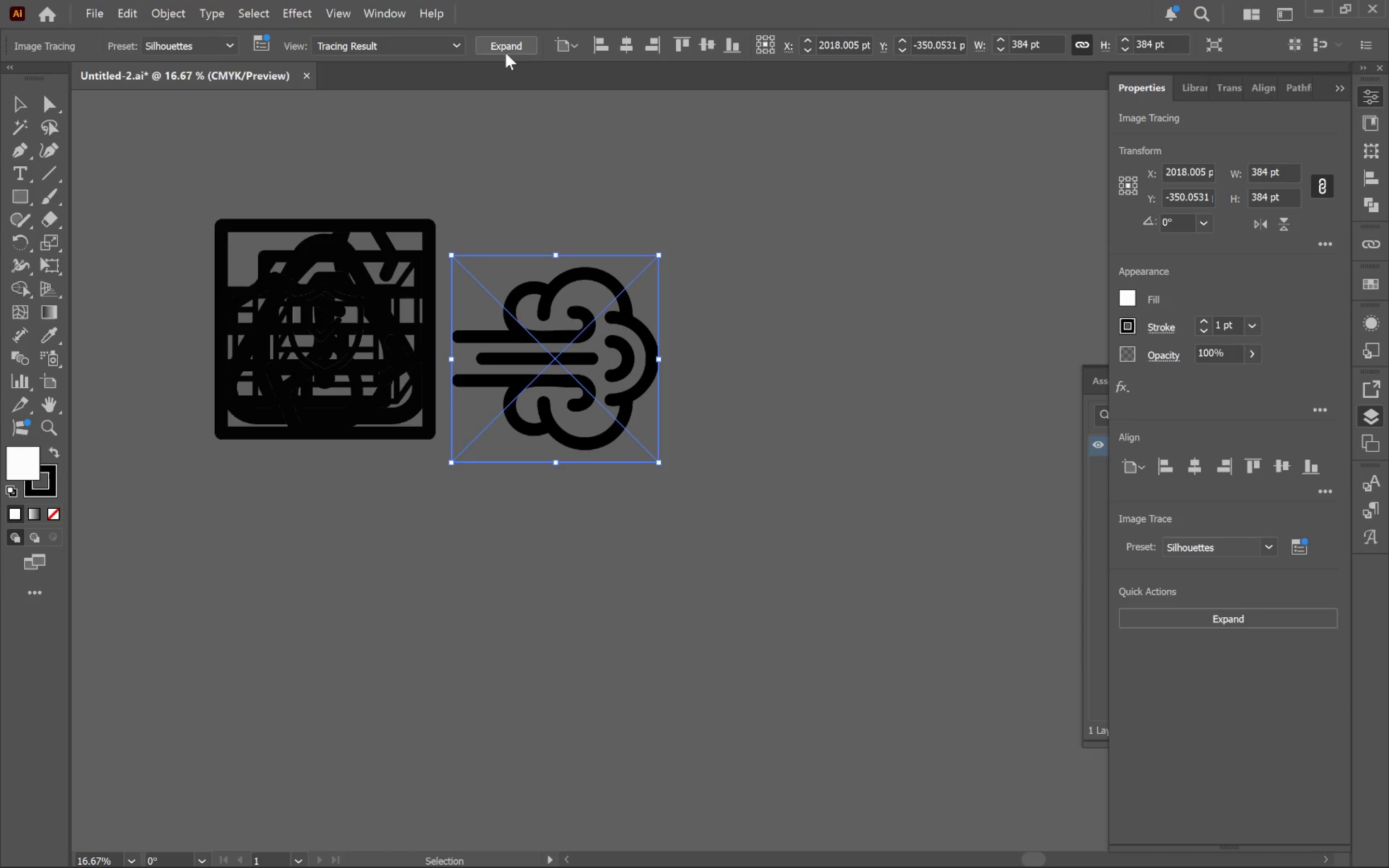 
left_click([509, 46])
 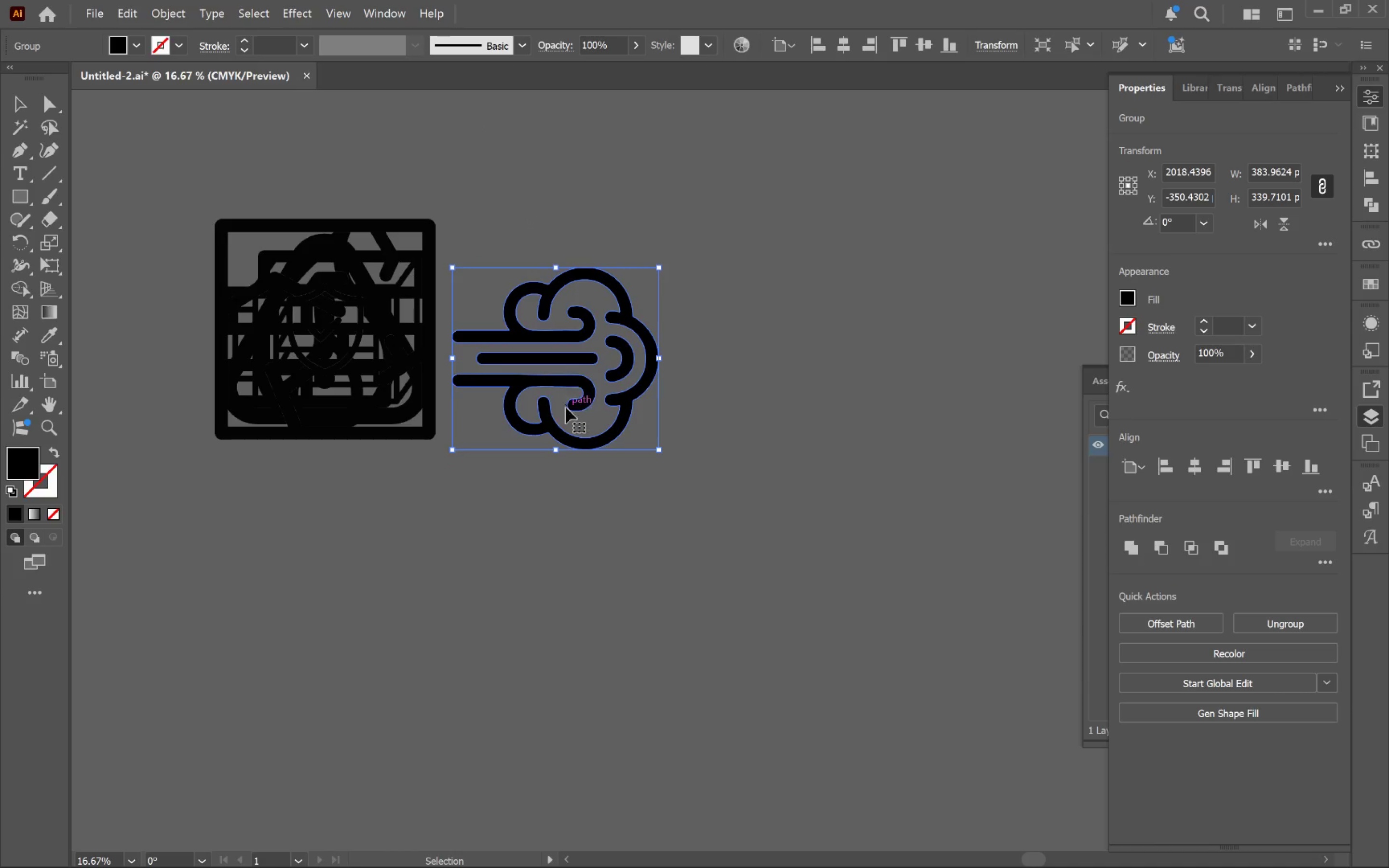 
left_click_drag(start_coordinate=[579, 393], to_coordinate=[855, 263])
 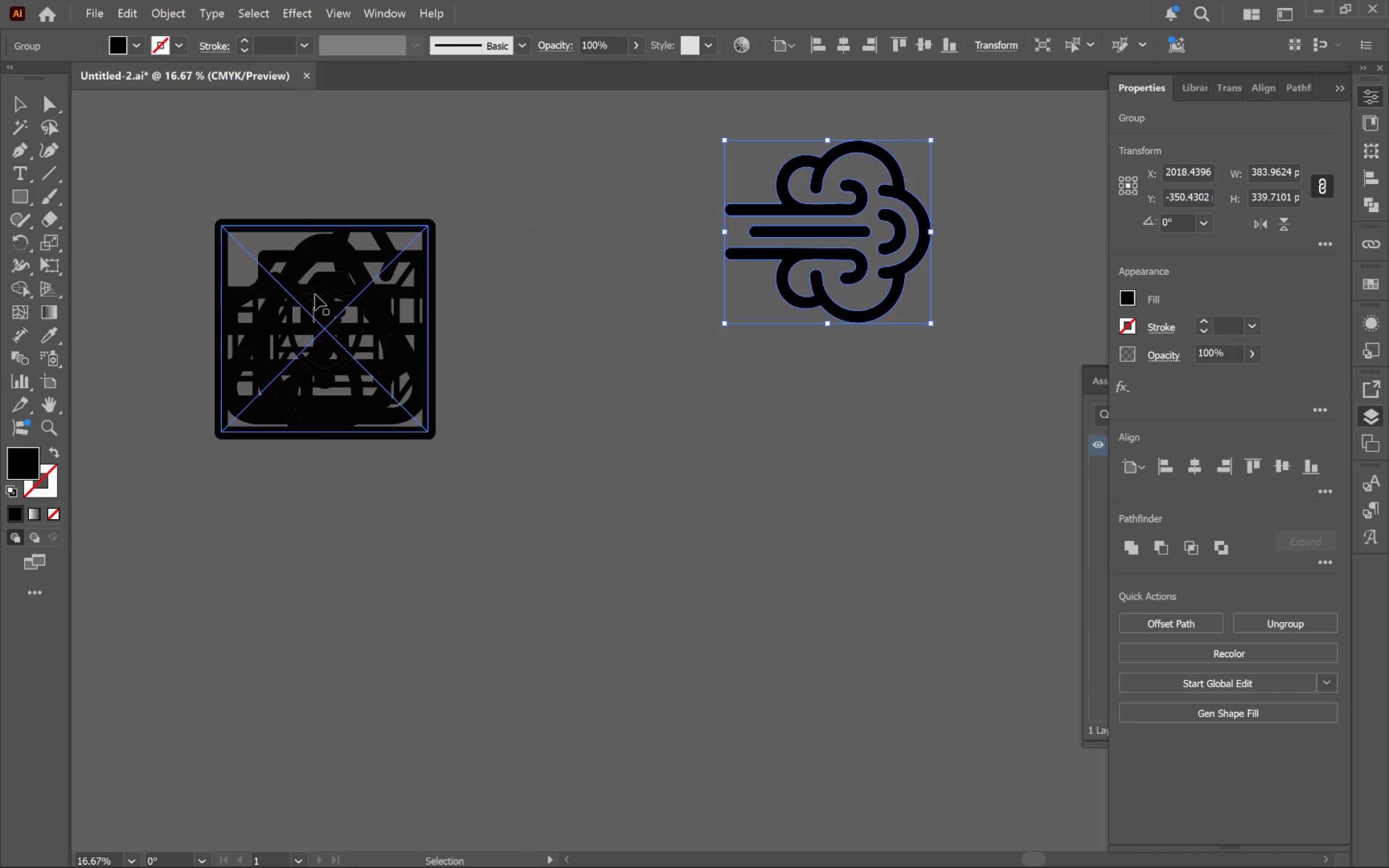 
left_click_drag(start_coordinate=[312, 298], to_coordinate=[533, 434])
 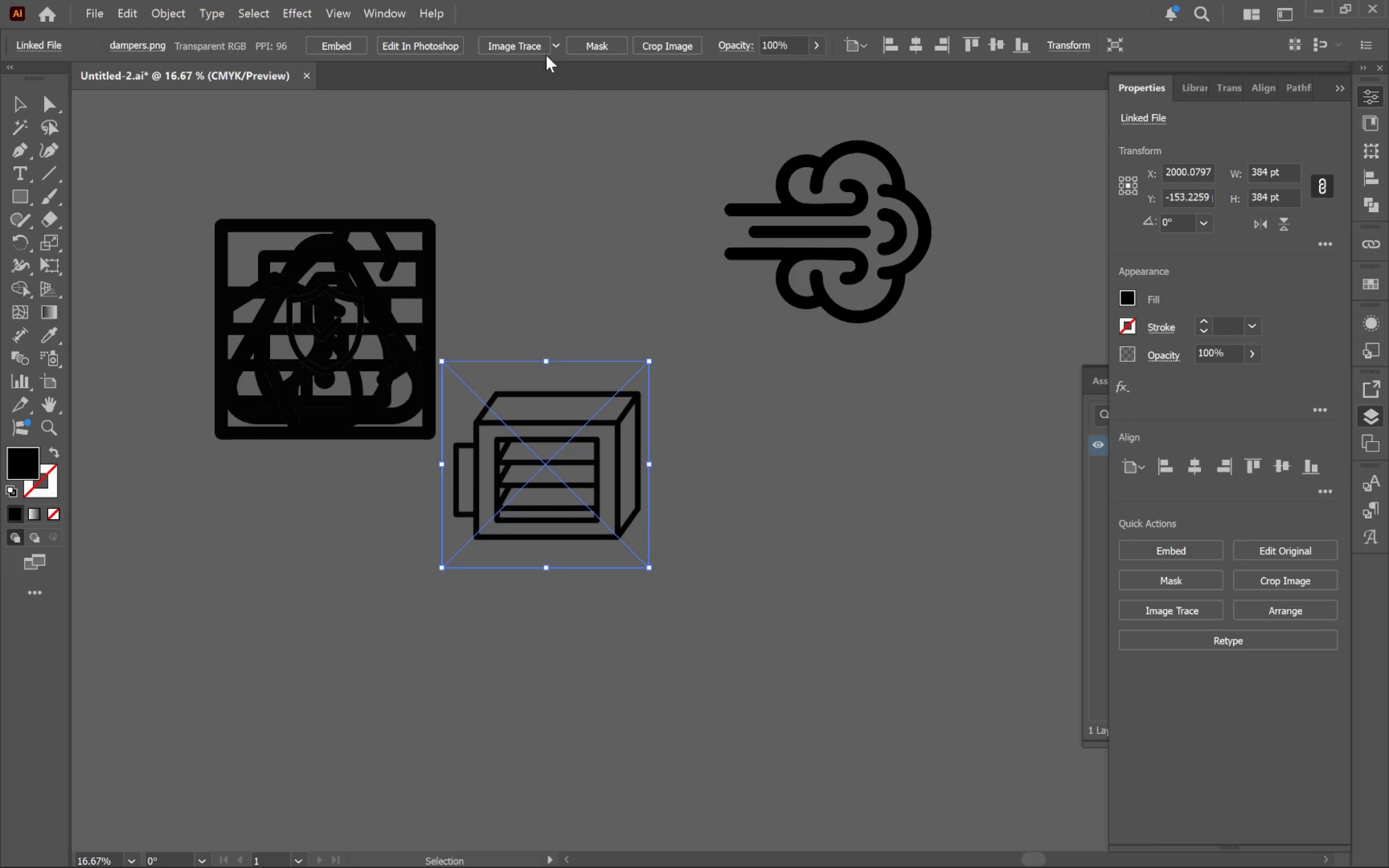 
left_click([555, 40])
 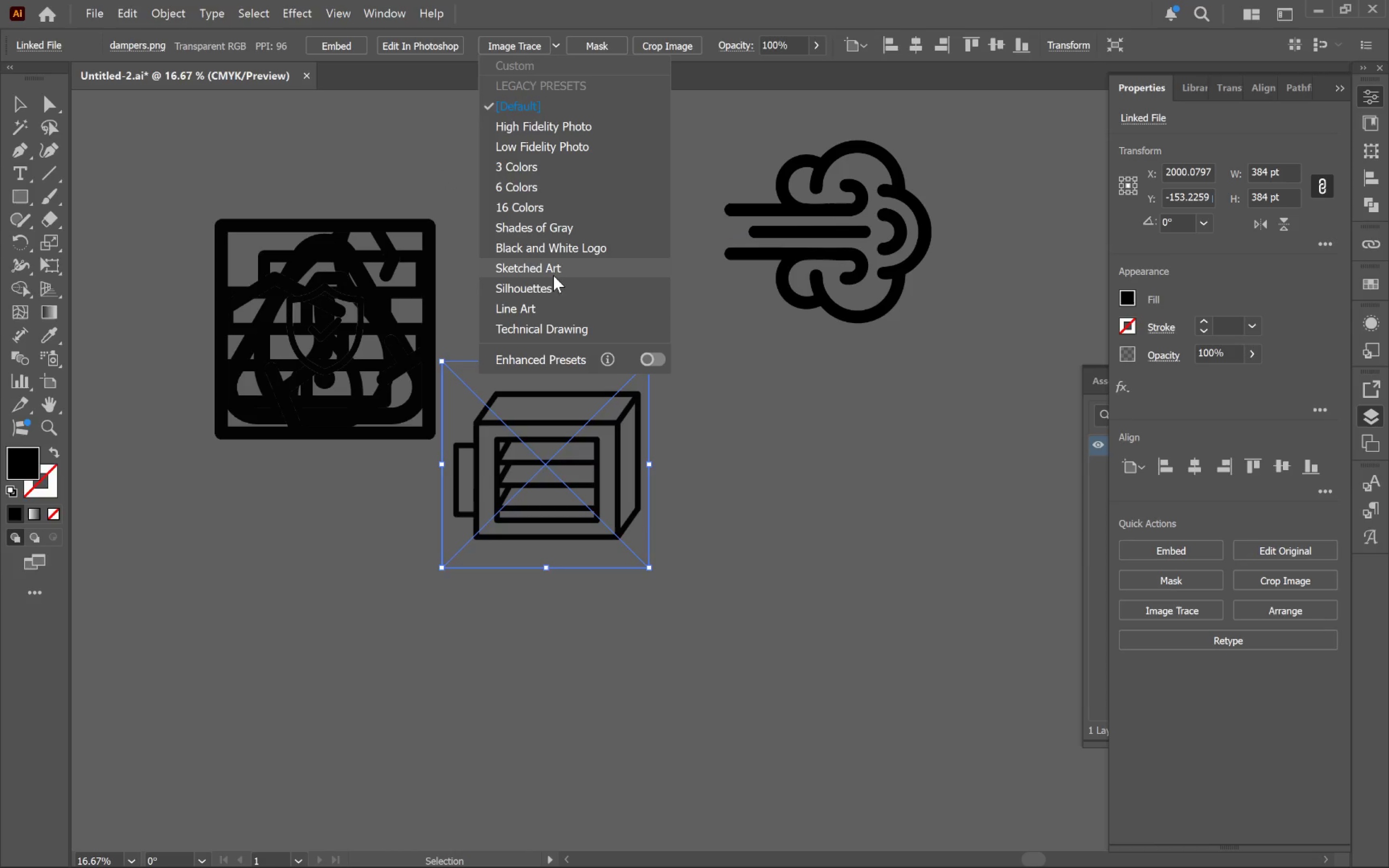 
left_click([552, 286])
 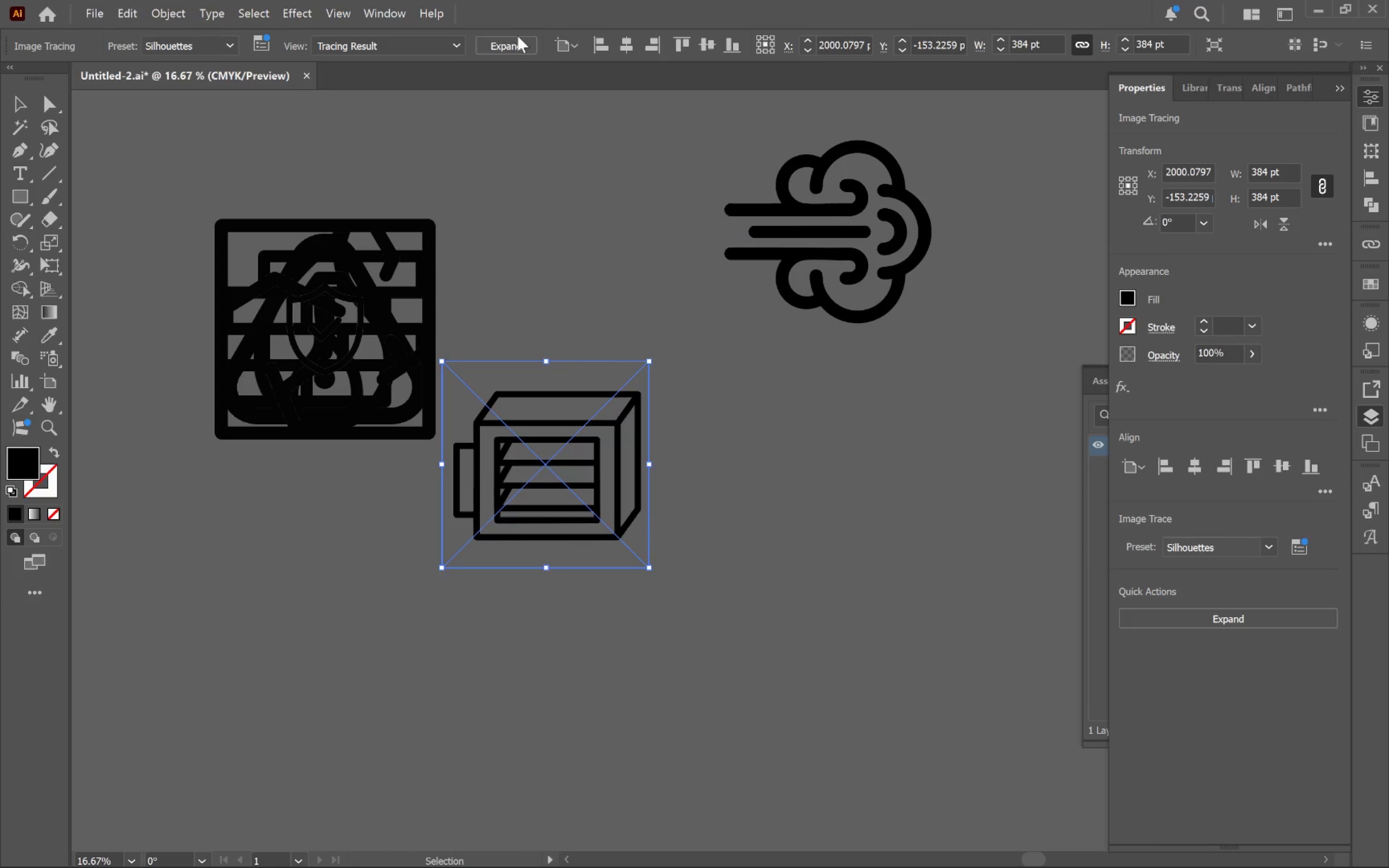 
left_click([511, 48])
 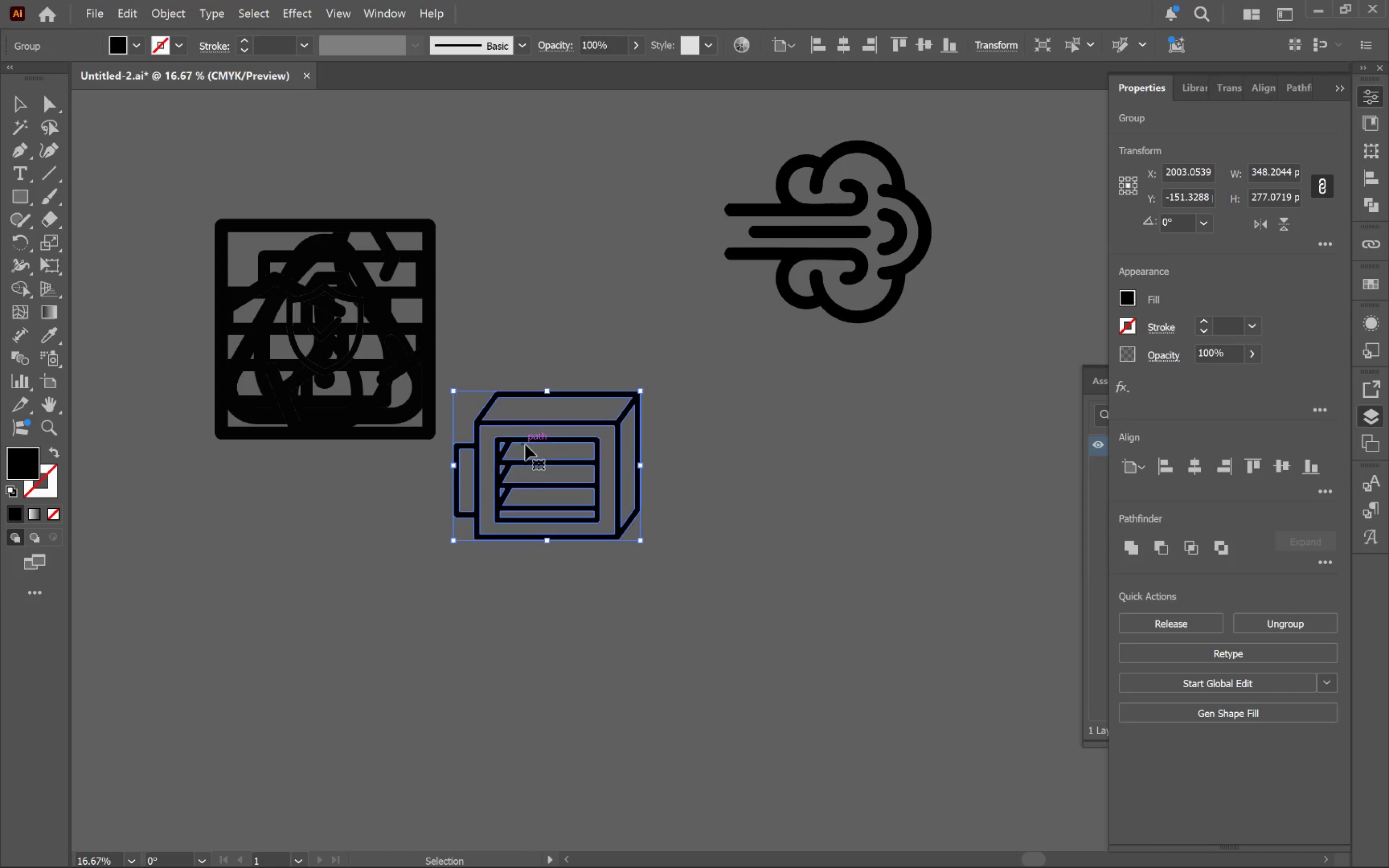 
left_click_drag(start_coordinate=[530, 437], to_coordinate=[901, 534])
 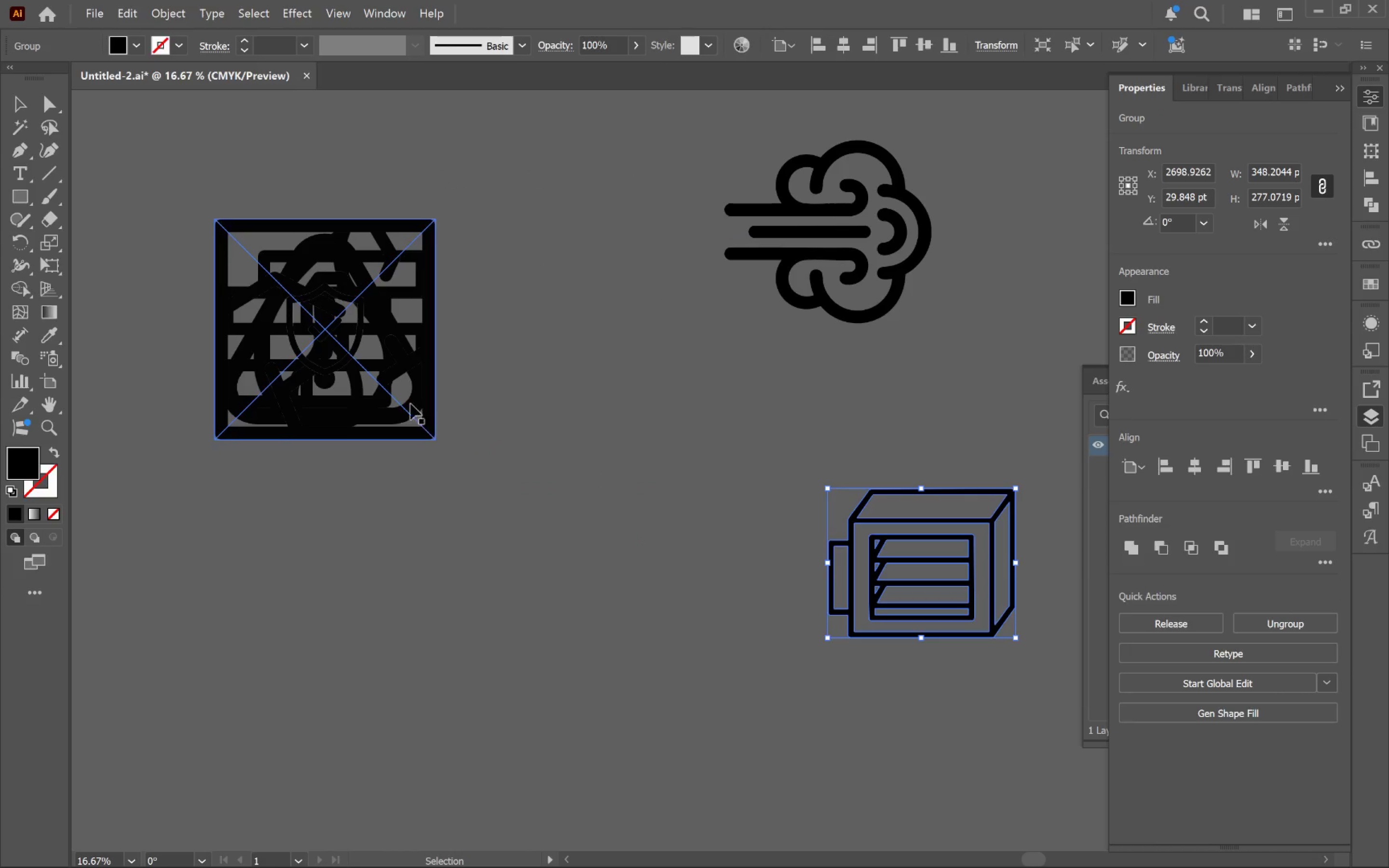 
left_click_drag(start_coordinate=[395, 389], to_coordinate=[599, 423])
 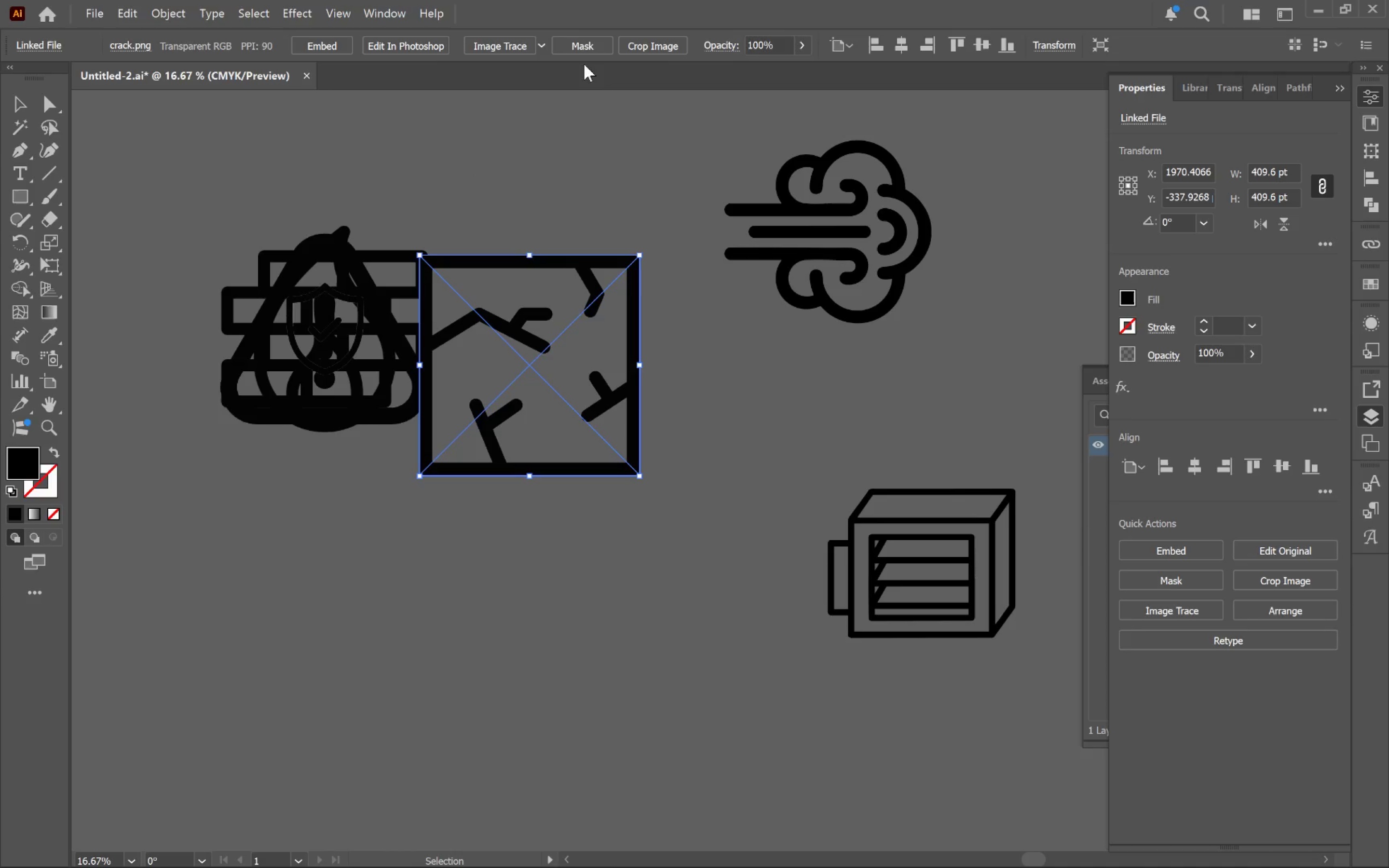 
mouse_move([552, 39])
 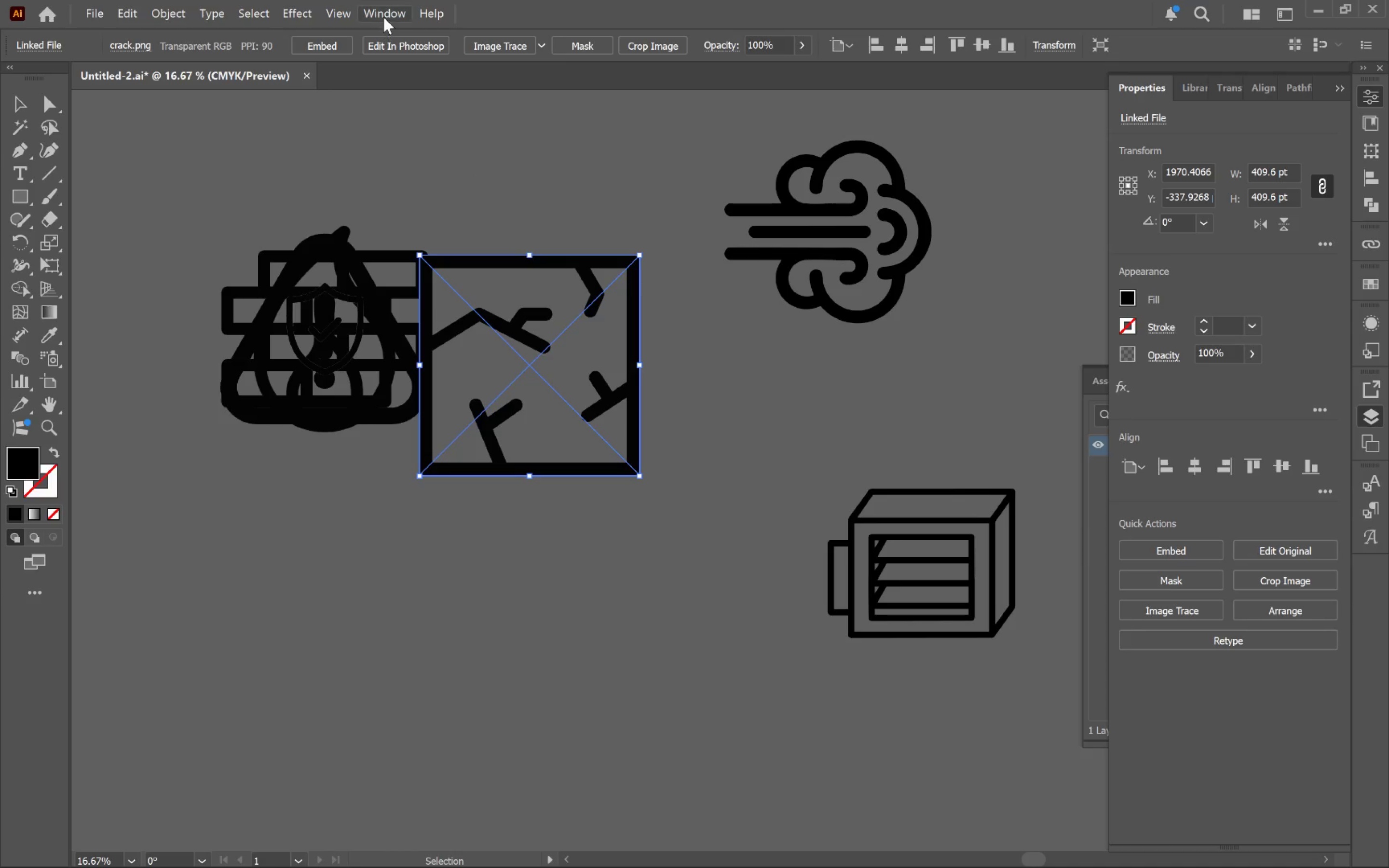 
left_click([383, 15])
 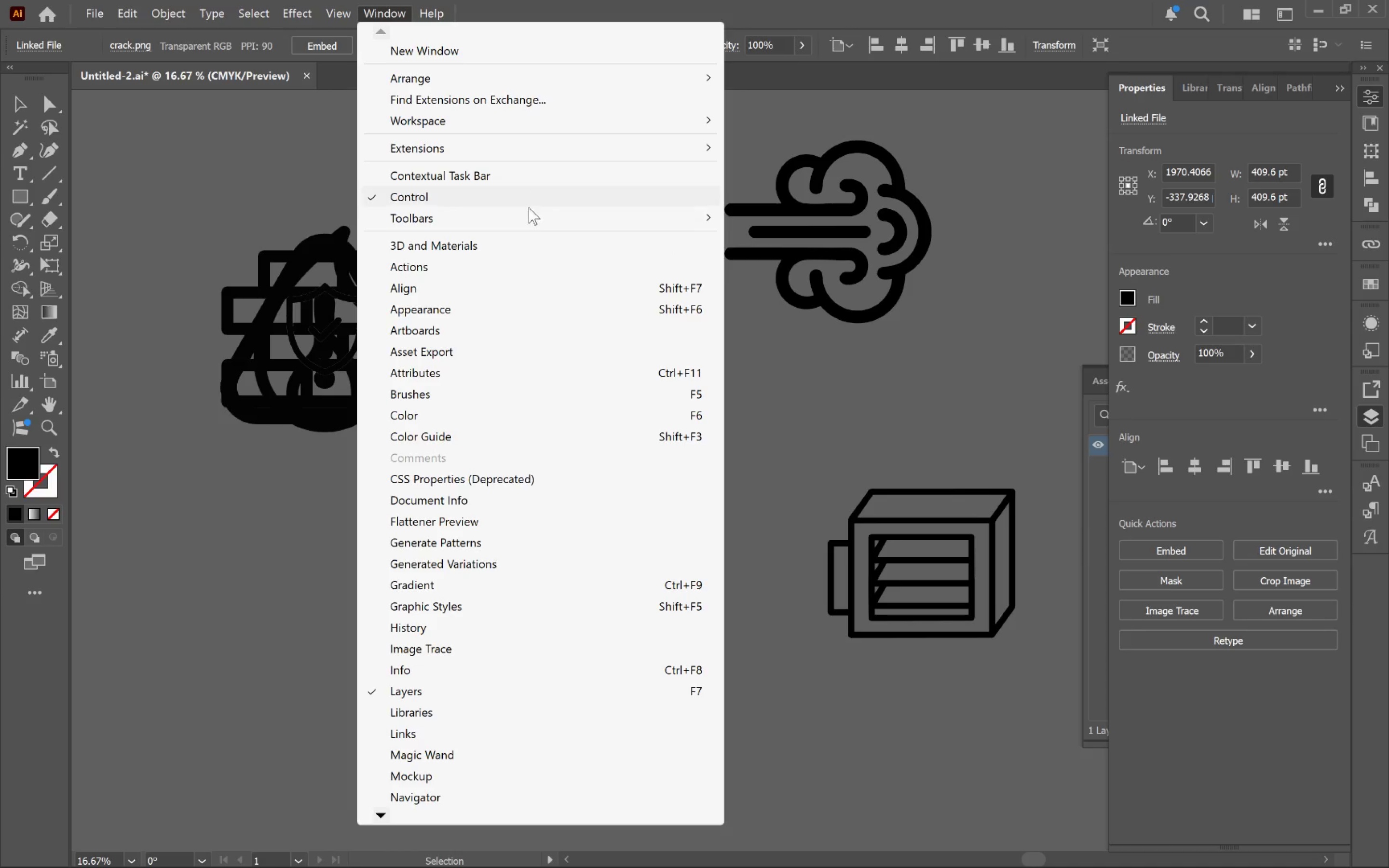 
left_click([534, 273])
 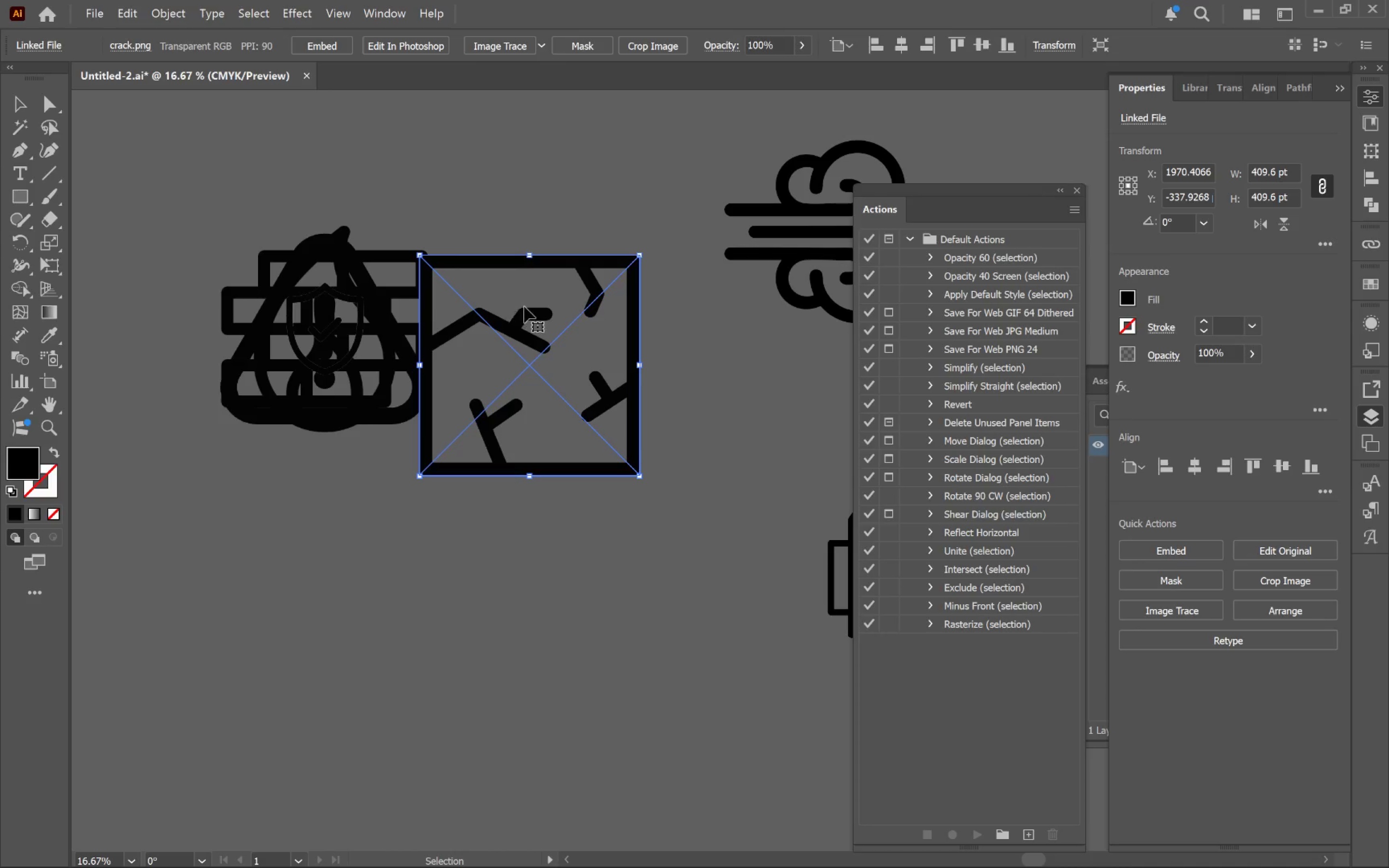 
left_click_drag(start_coordinate=[541, 348], to_coordinate=[592, 471])
 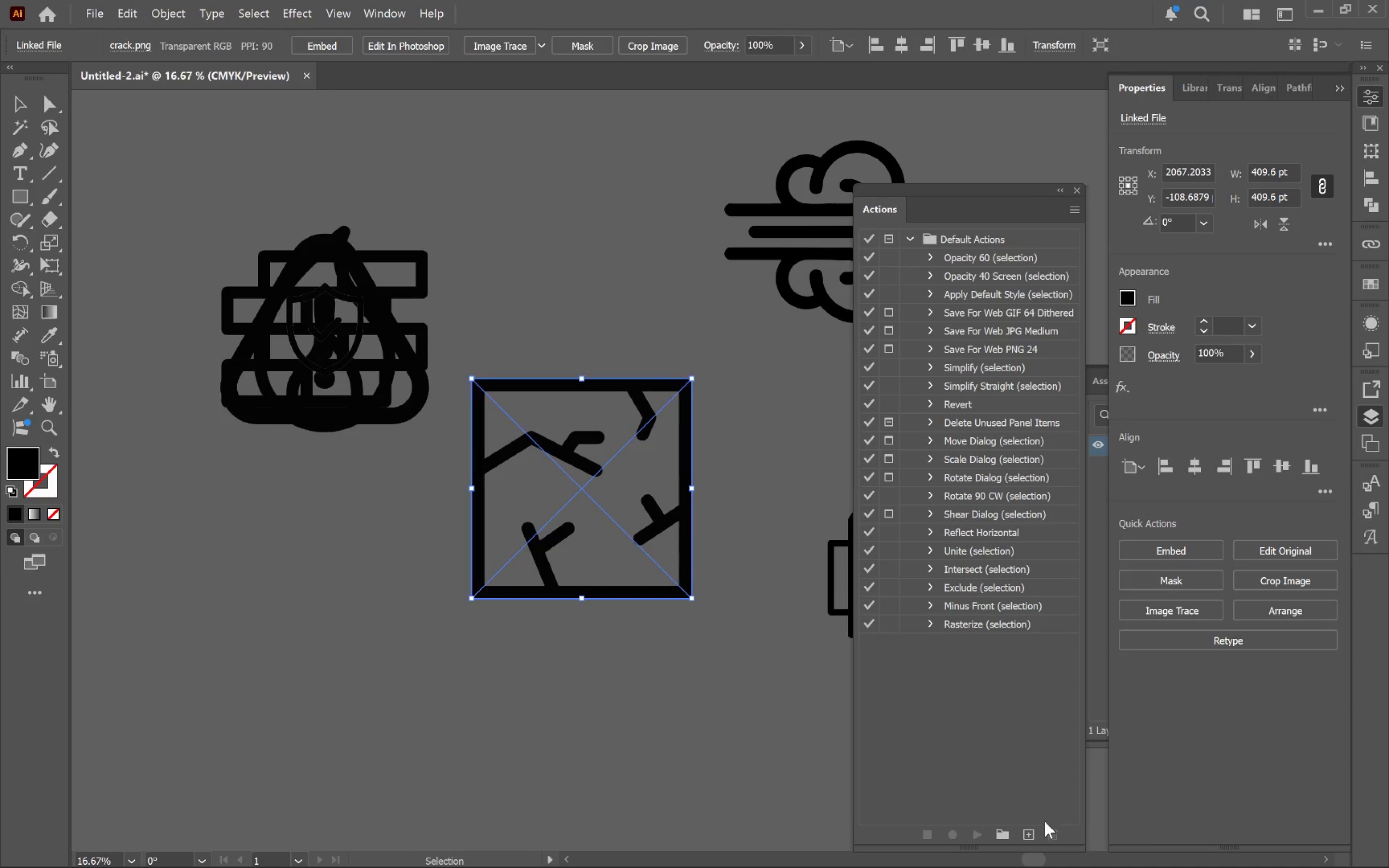 
left_click([1034, 833])
 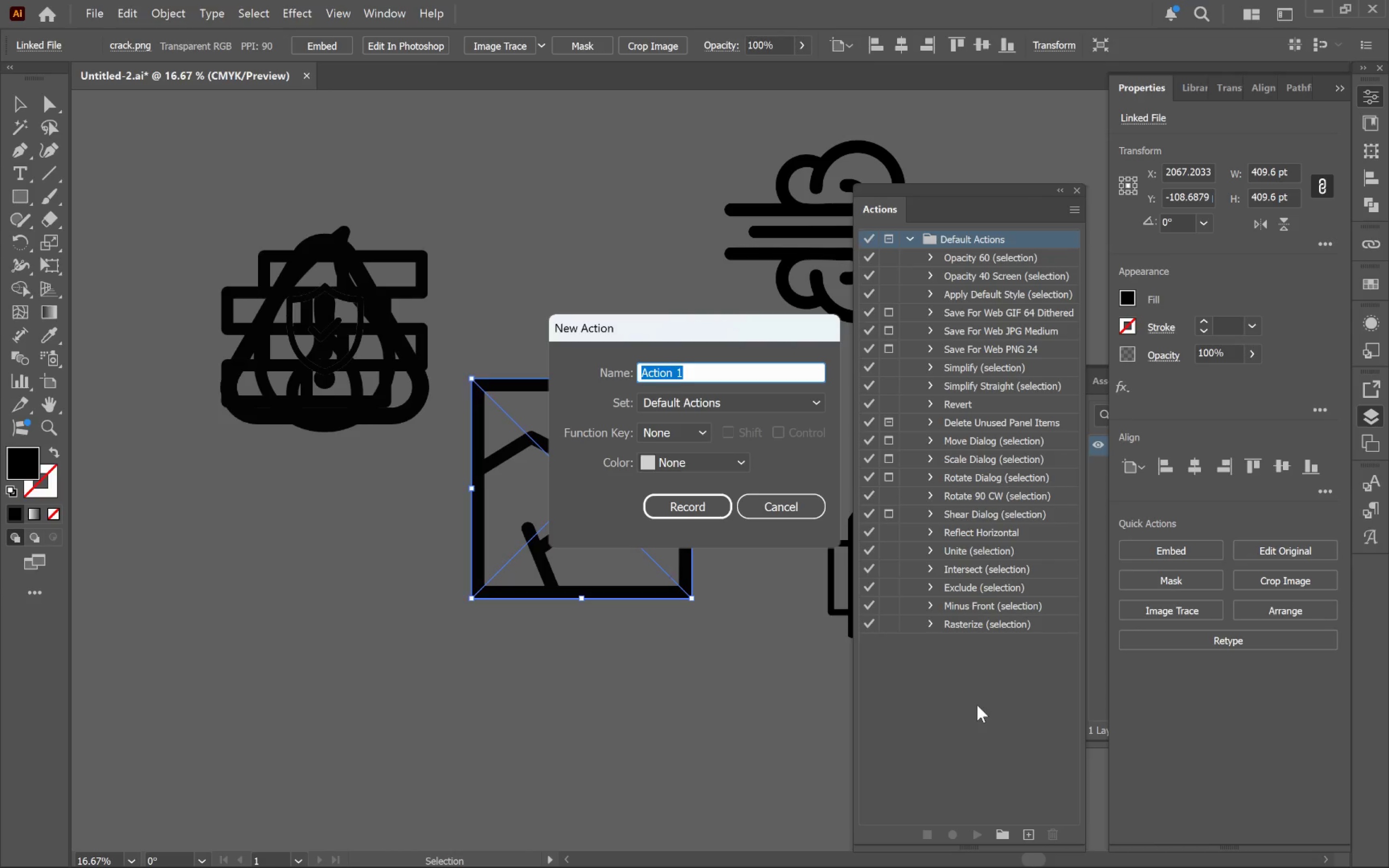 
type(Trace Icon)
 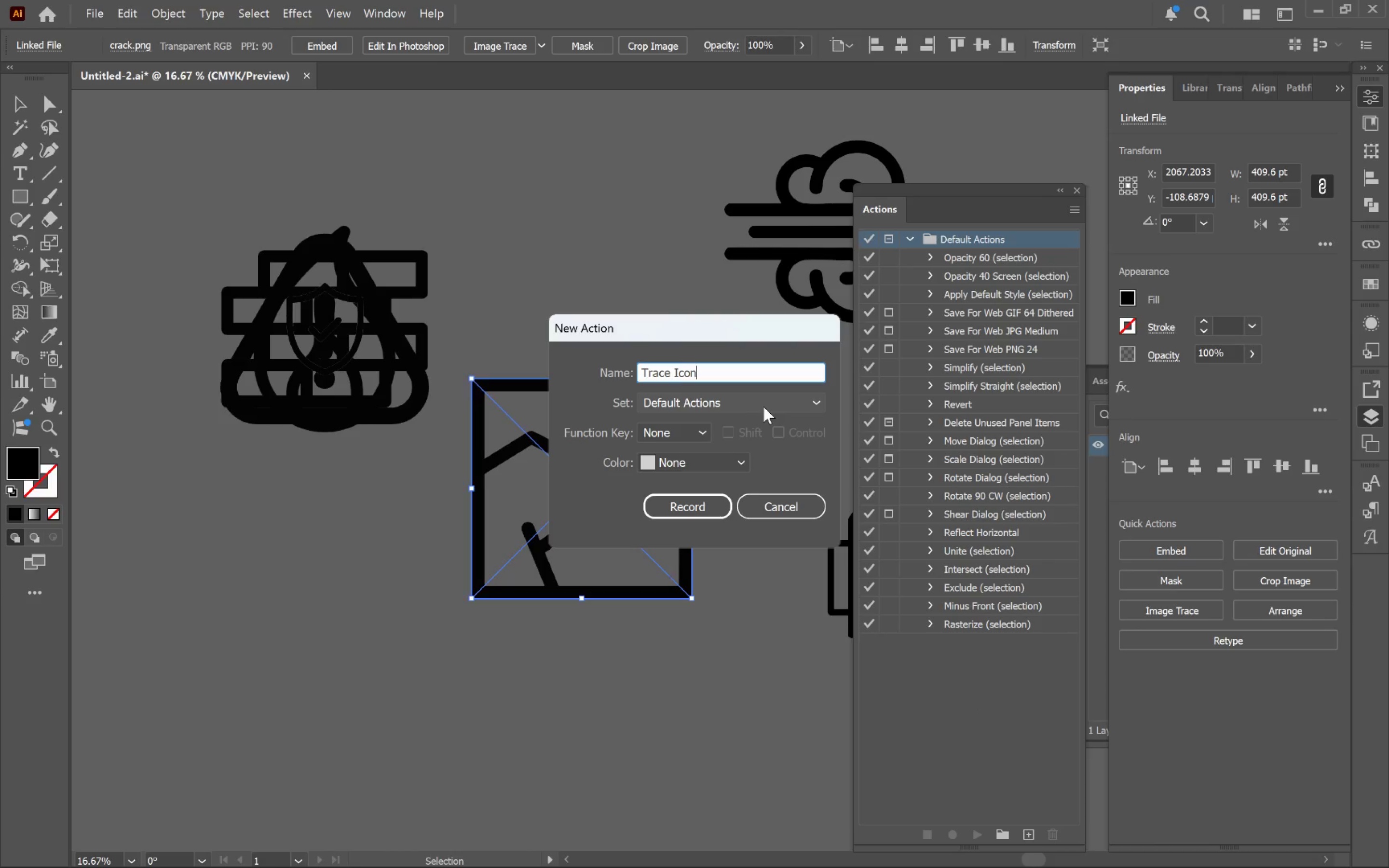 
left_click([763, 406])
 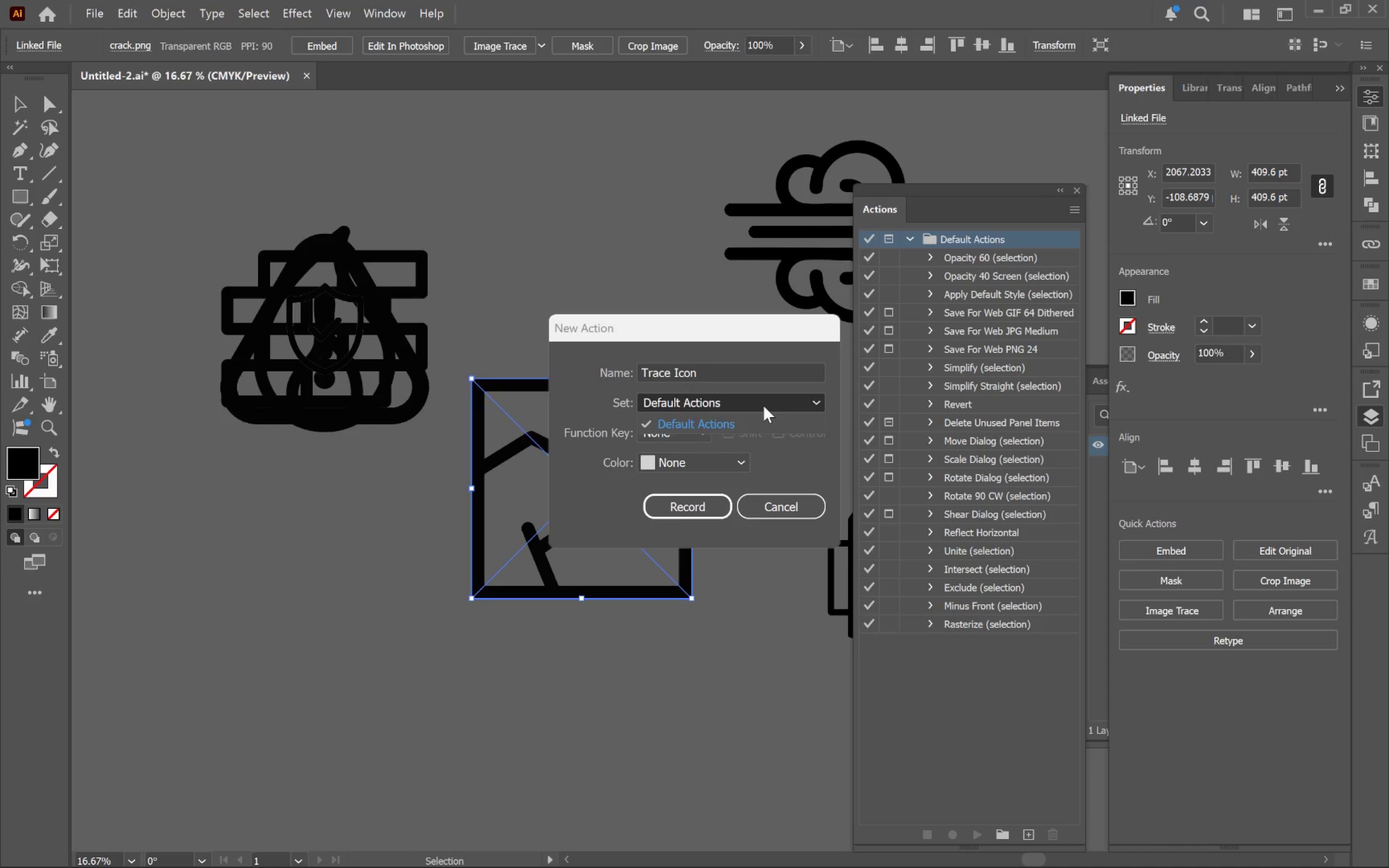 
left_click([763, 406])
 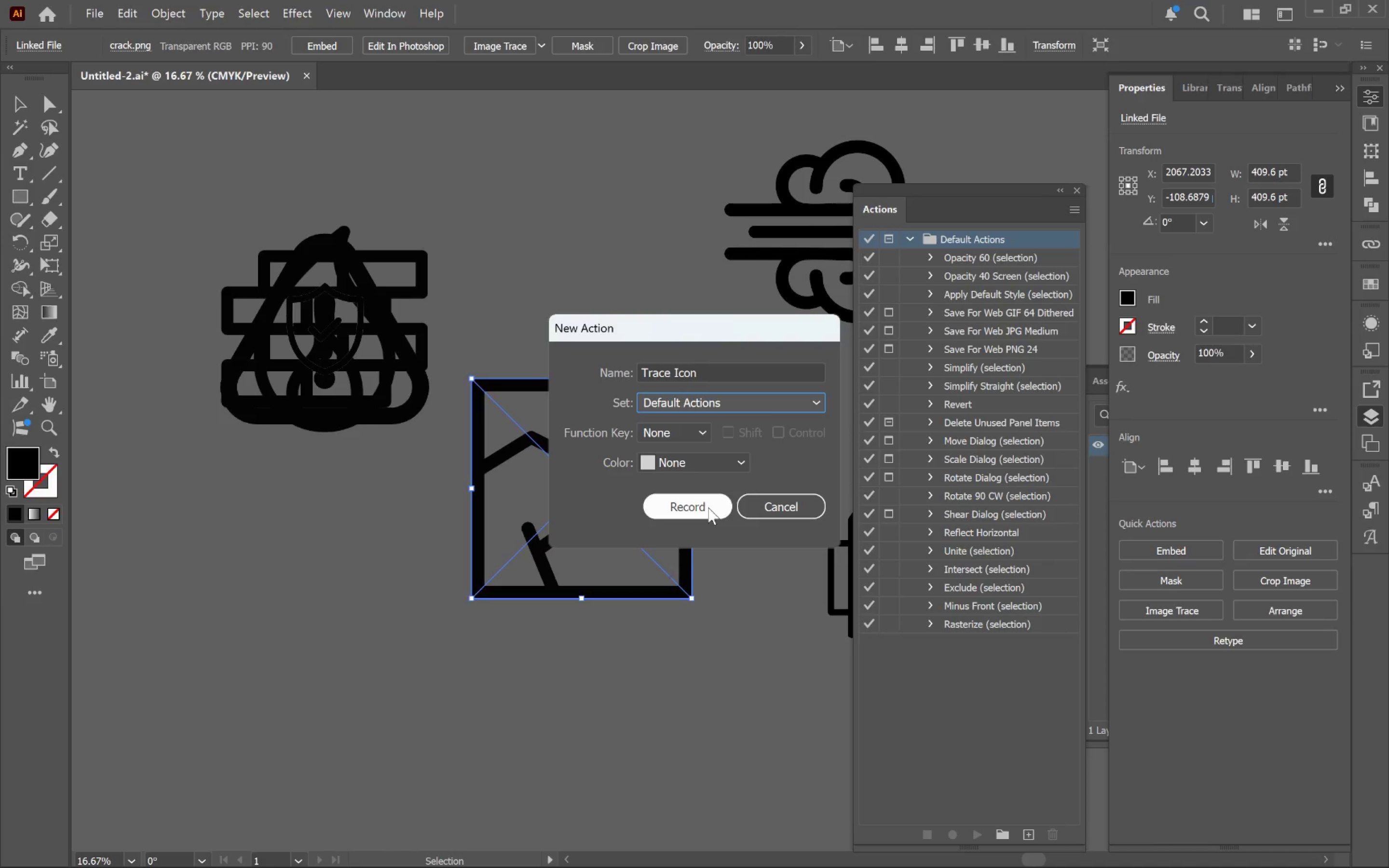 
left_click([708, 507])
 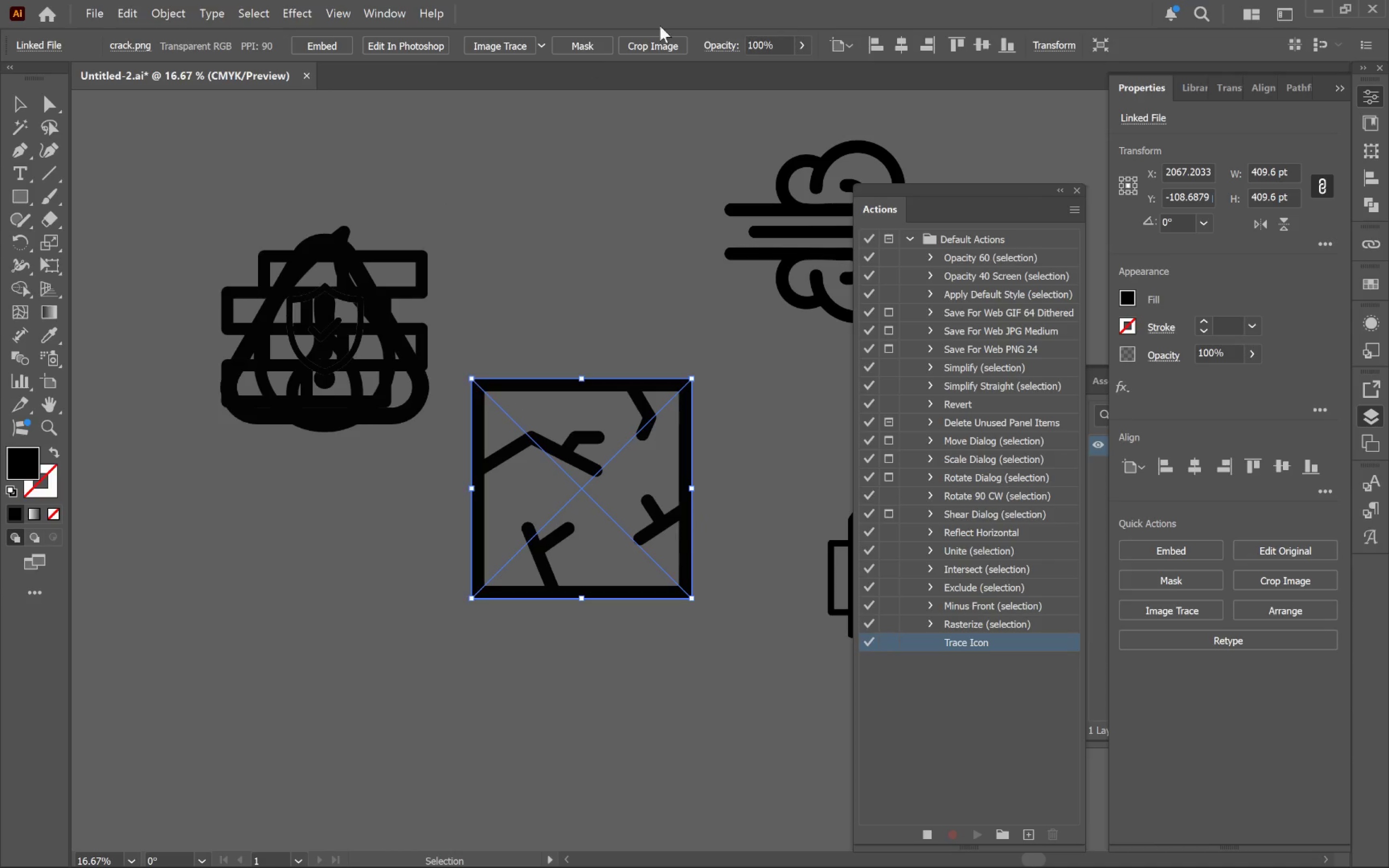 
left_click([539, 47])
 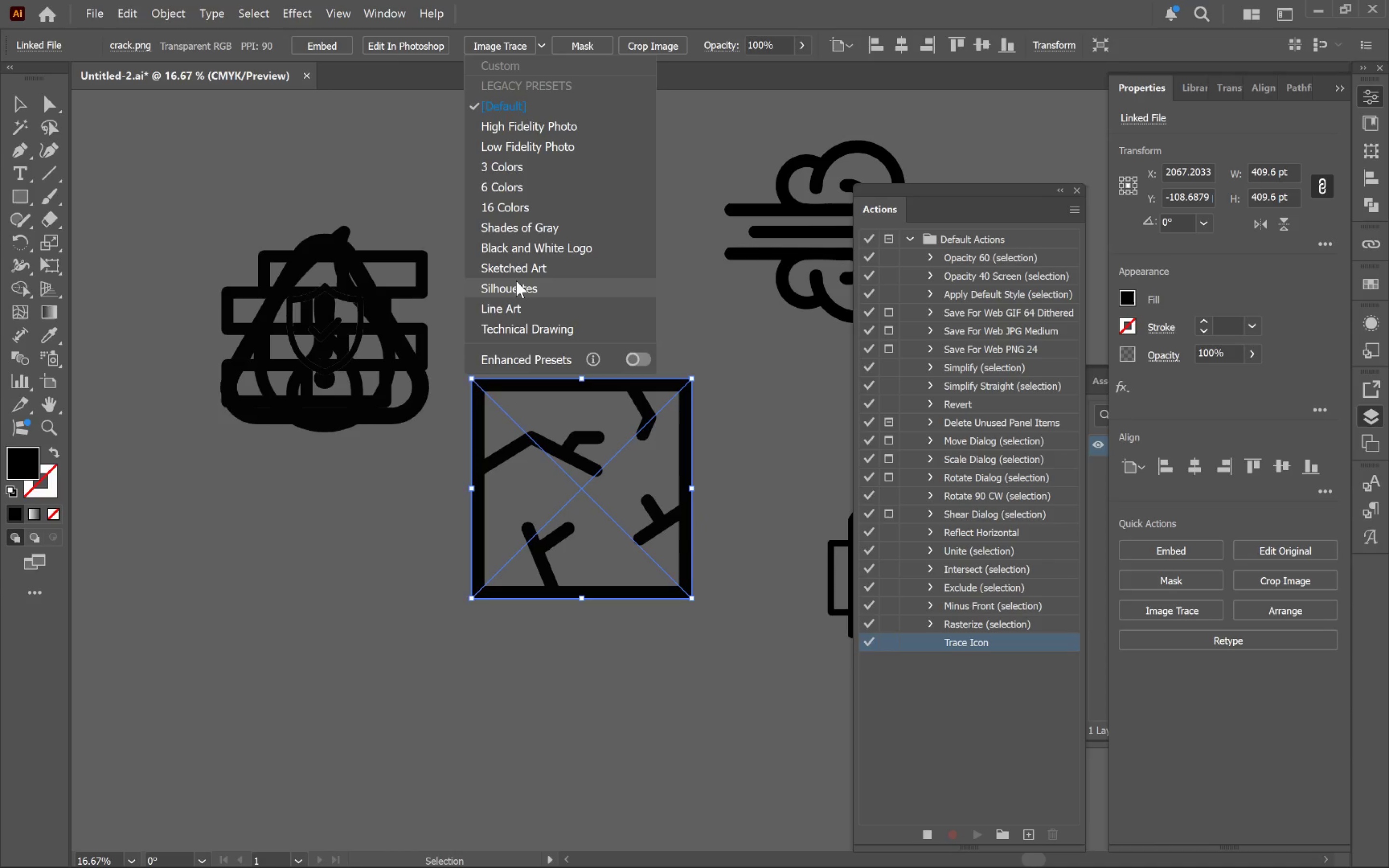 
left_click([518, 289])
 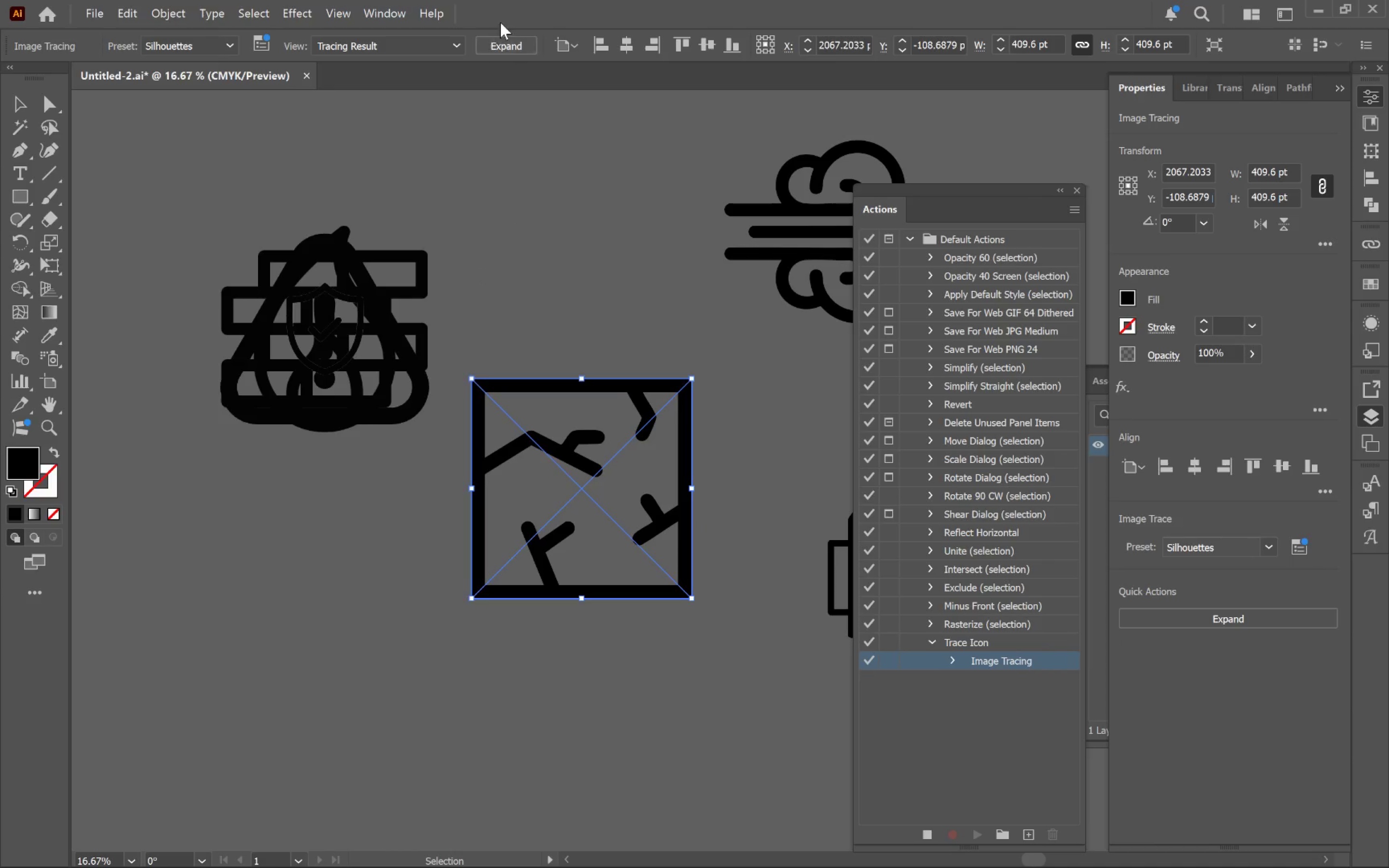 
left_click([512, 46])
 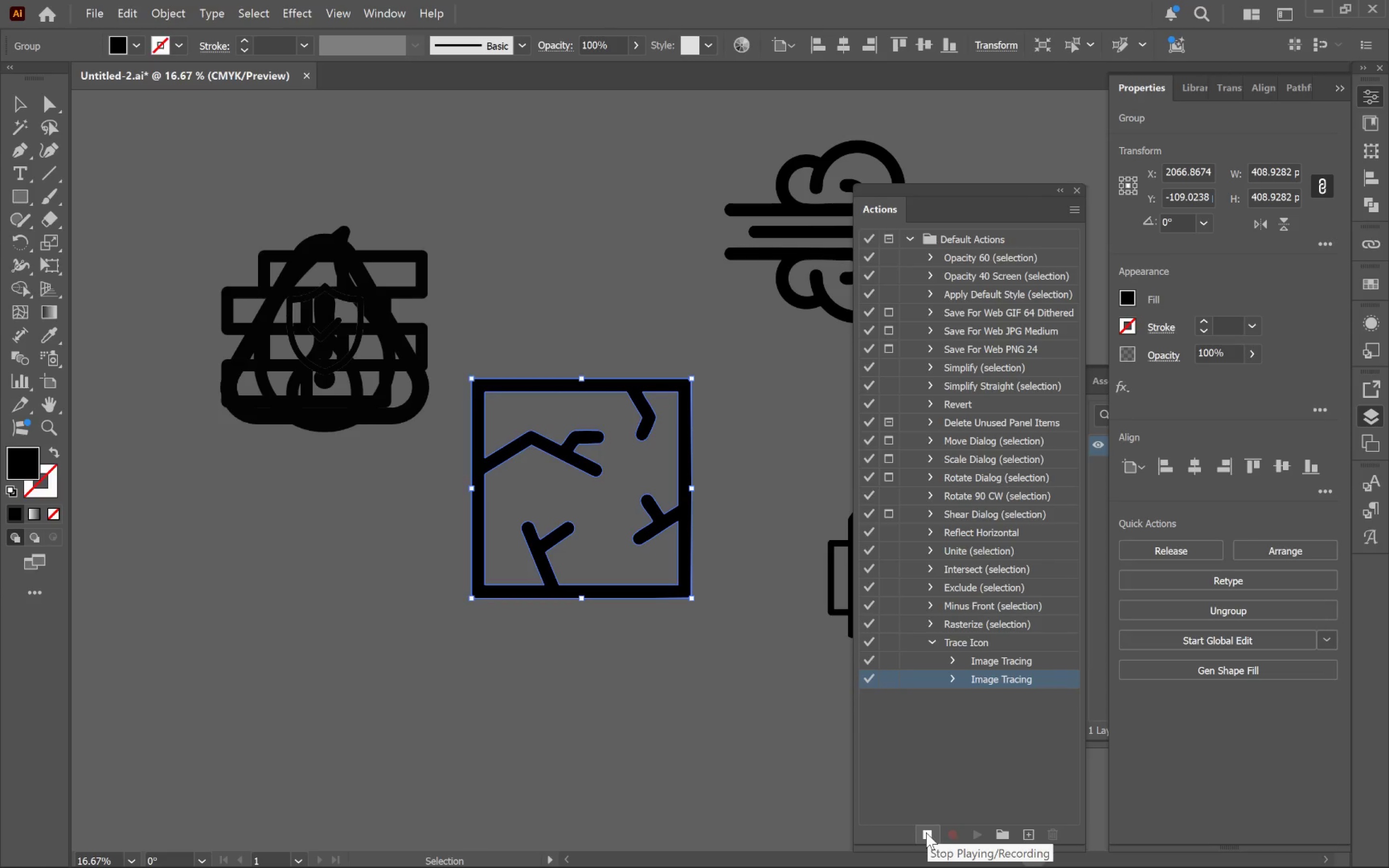 
wait(5.29)
 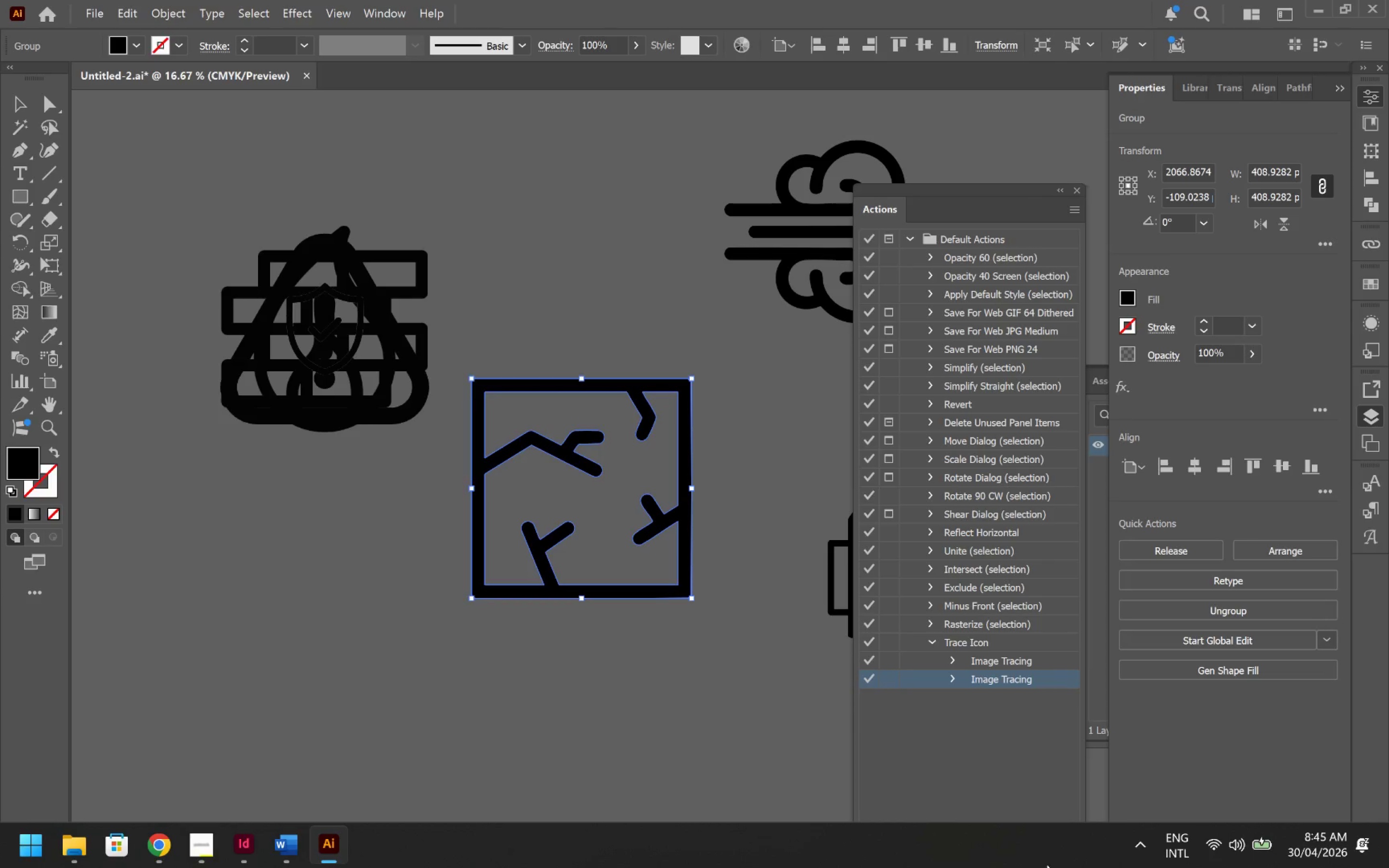 
left_click([926, 832])
 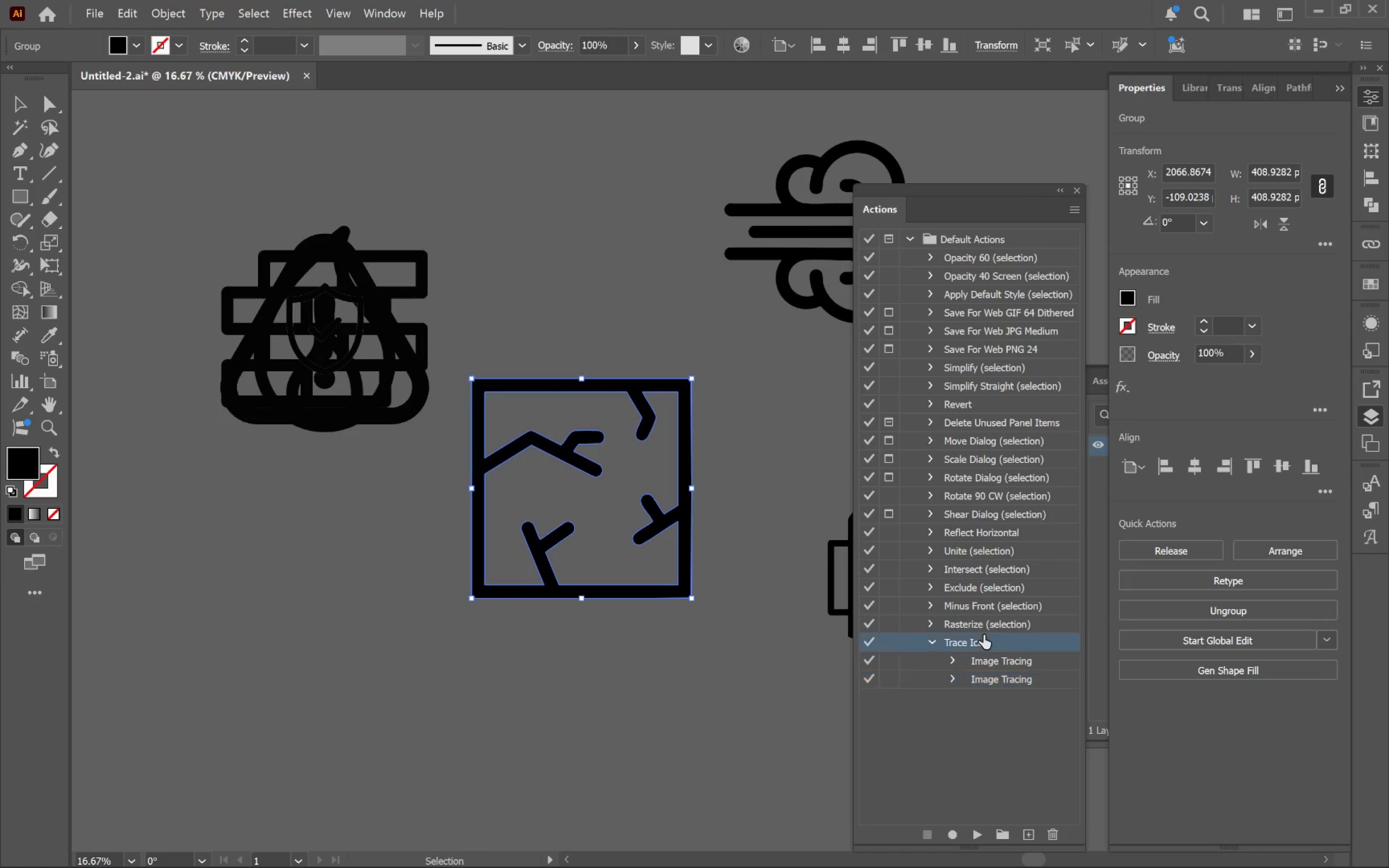 
left_click_drag(start_coordinate=[277, 347], to_coordinate=[249, 626])
 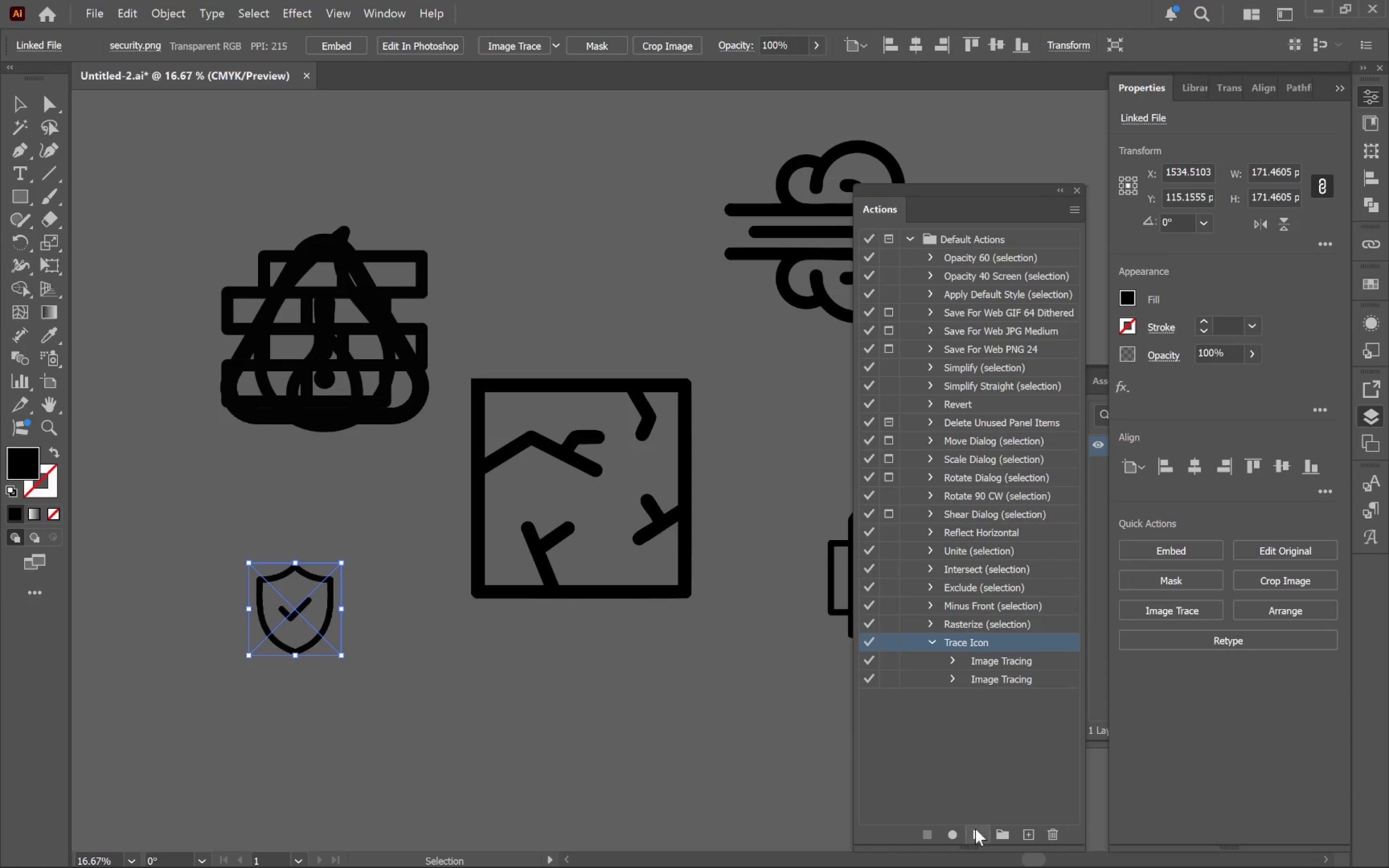 
left_click([978, 834])
 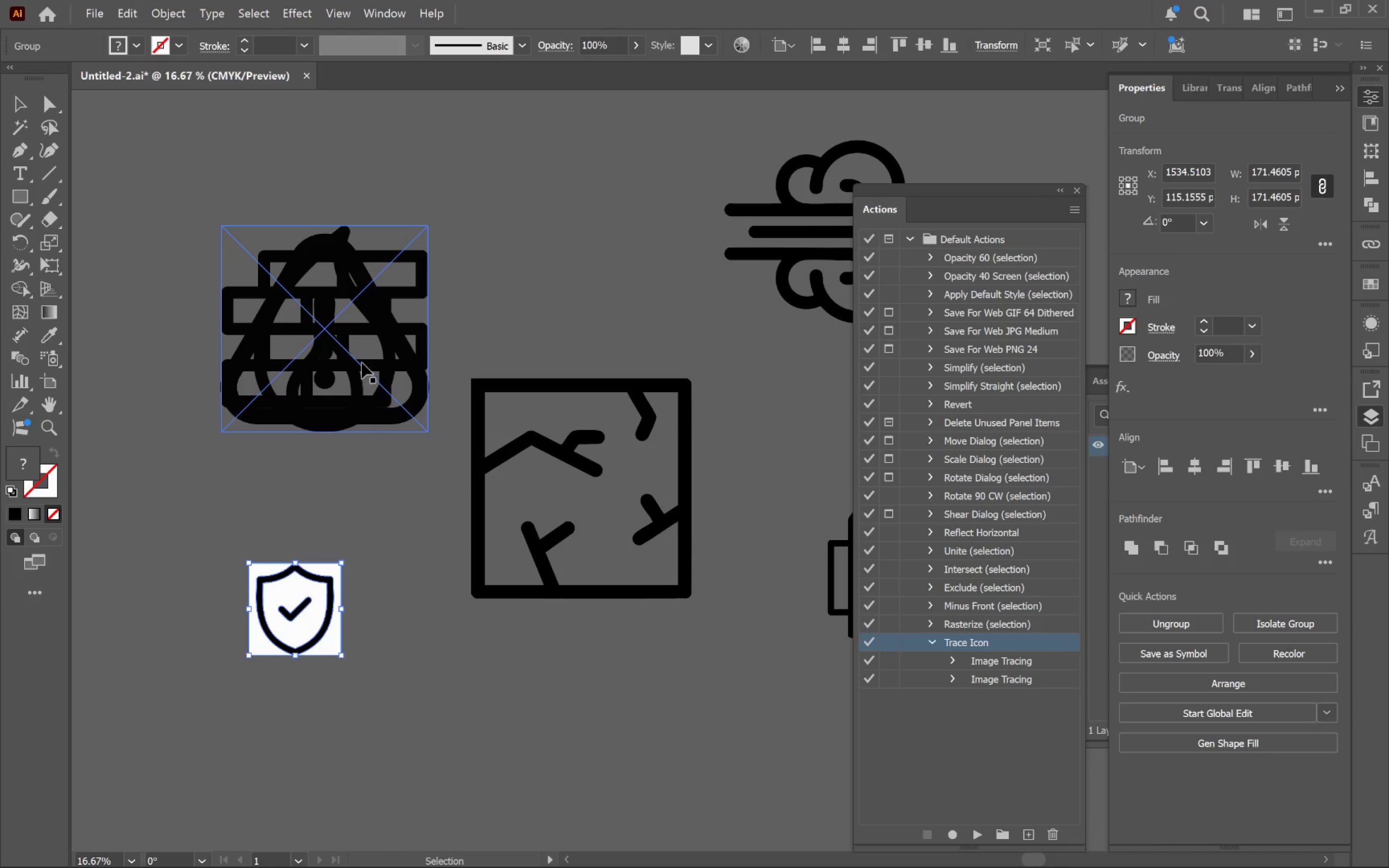 
left_click([952, 660])
 